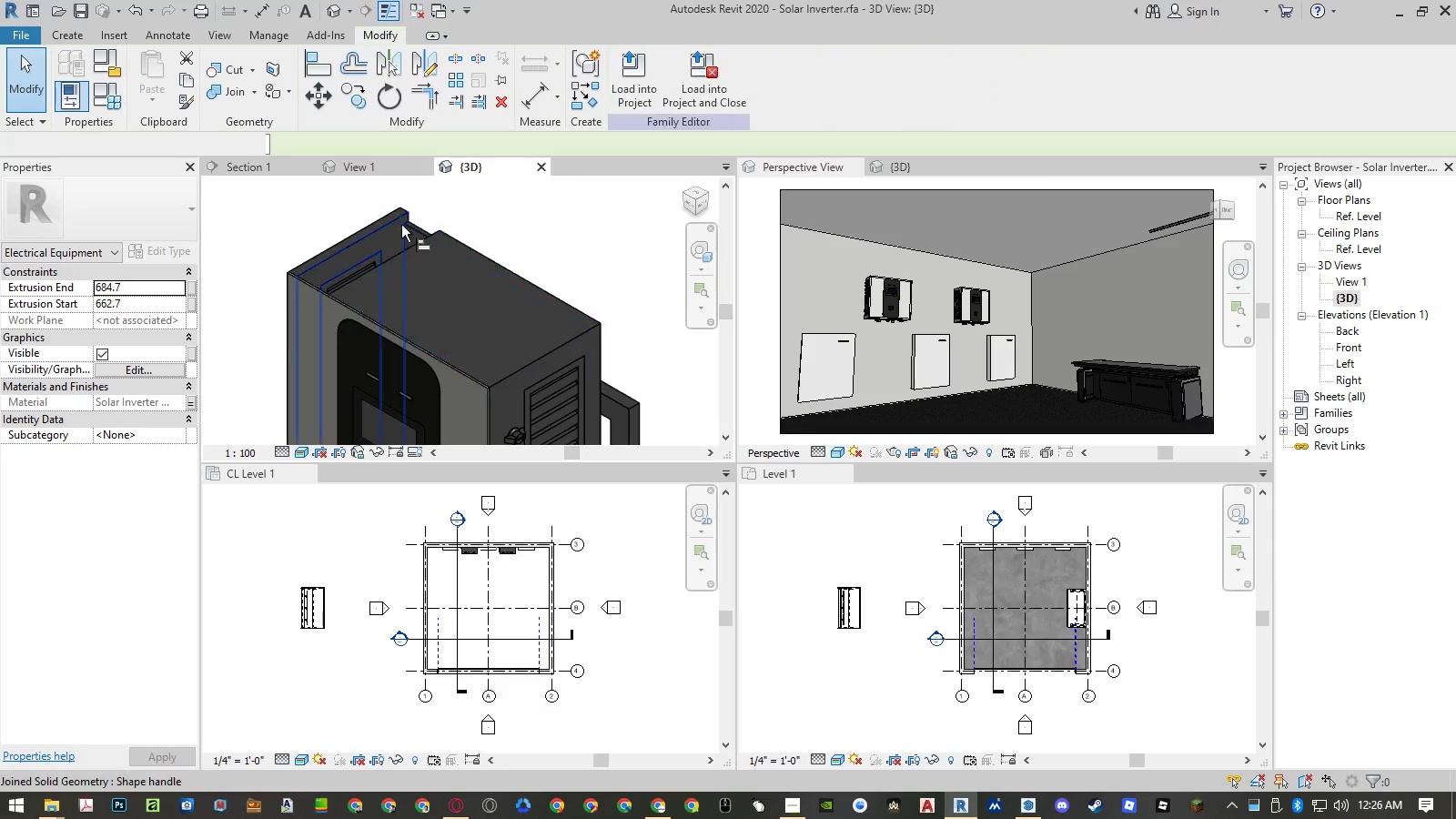 
scroll: coordinate [394, 227], scroll_direction: up, amount: 4.0
 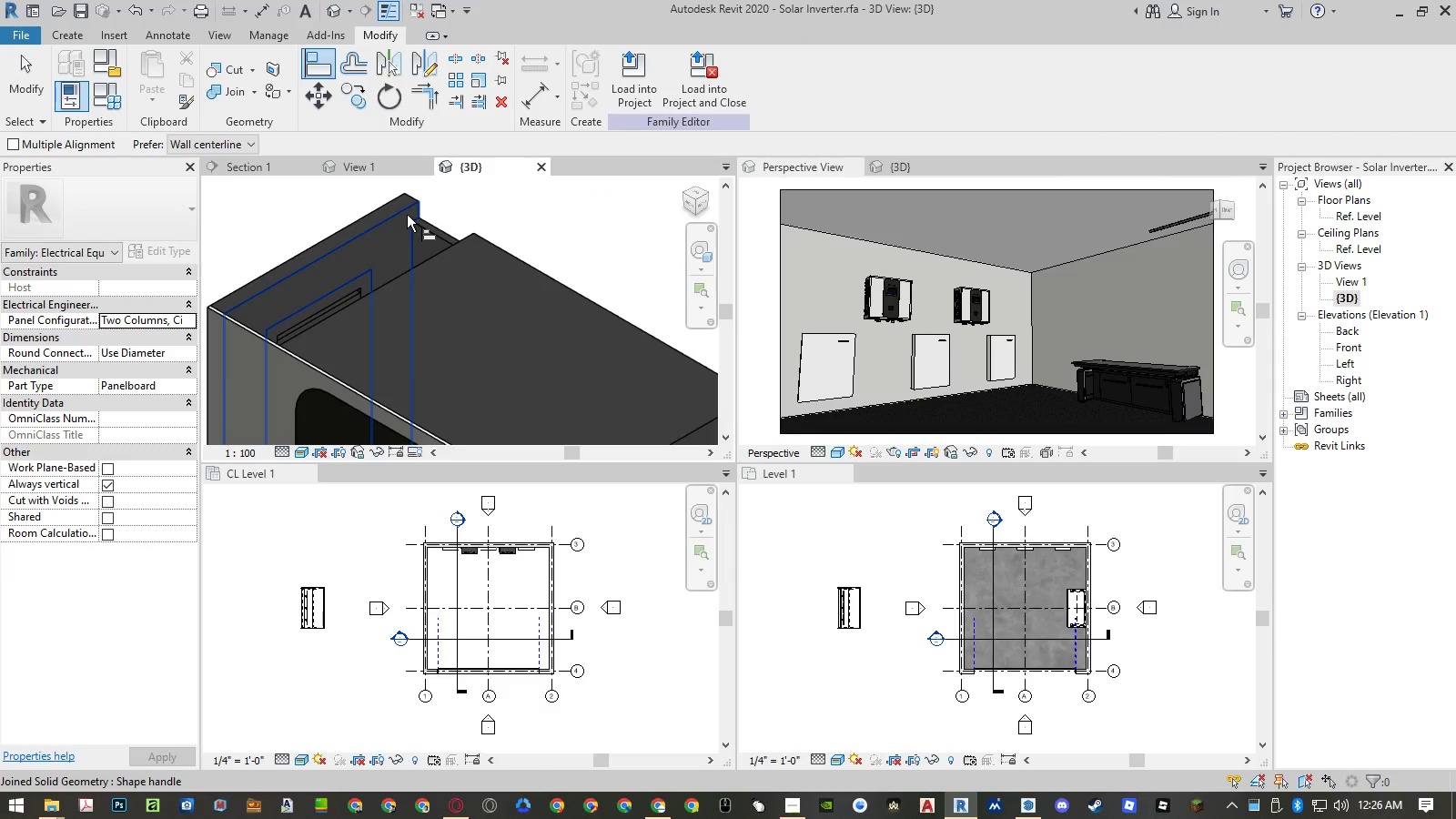 
left_click([407, 215])
 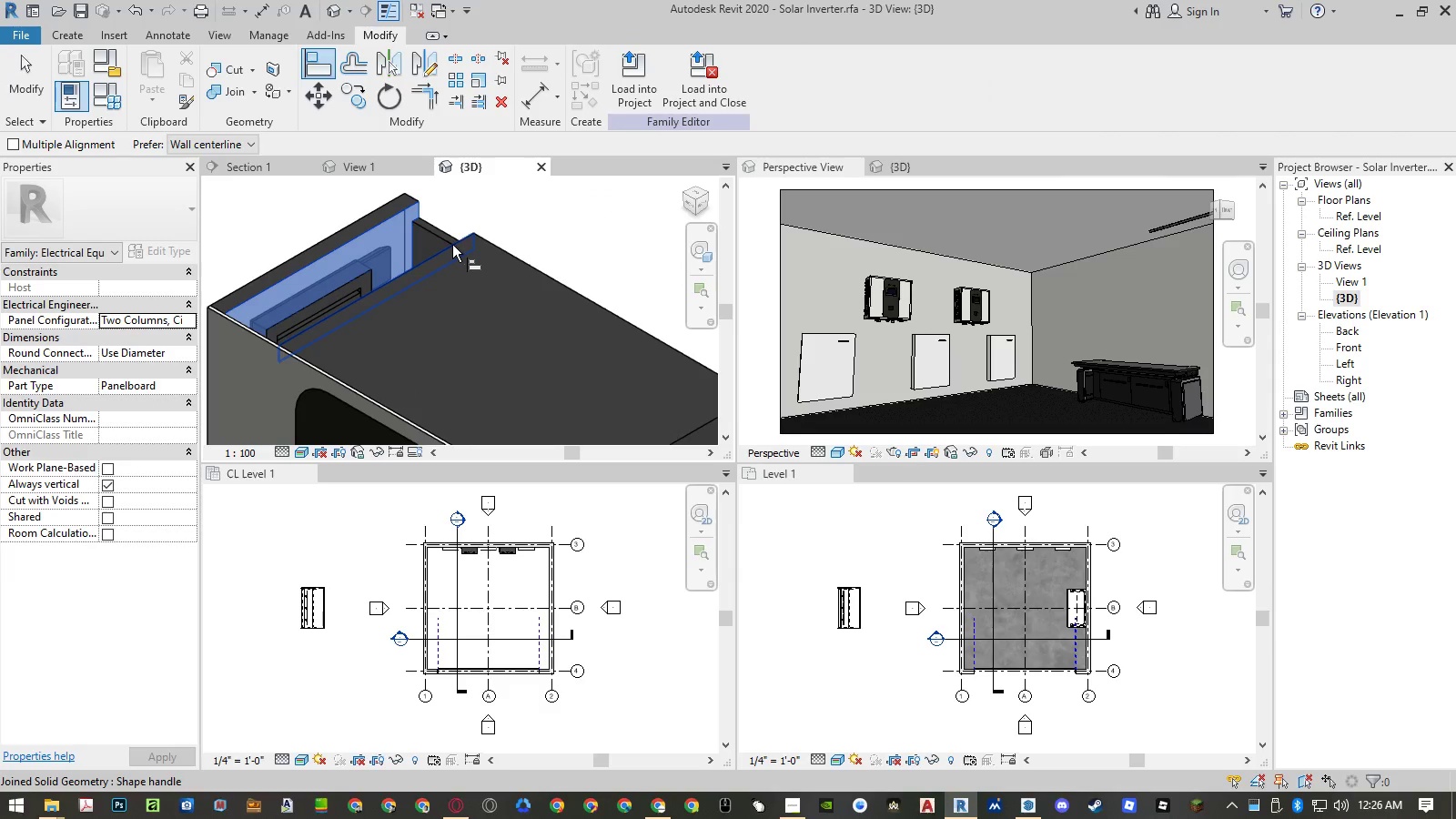 
left_click([452, 245])
 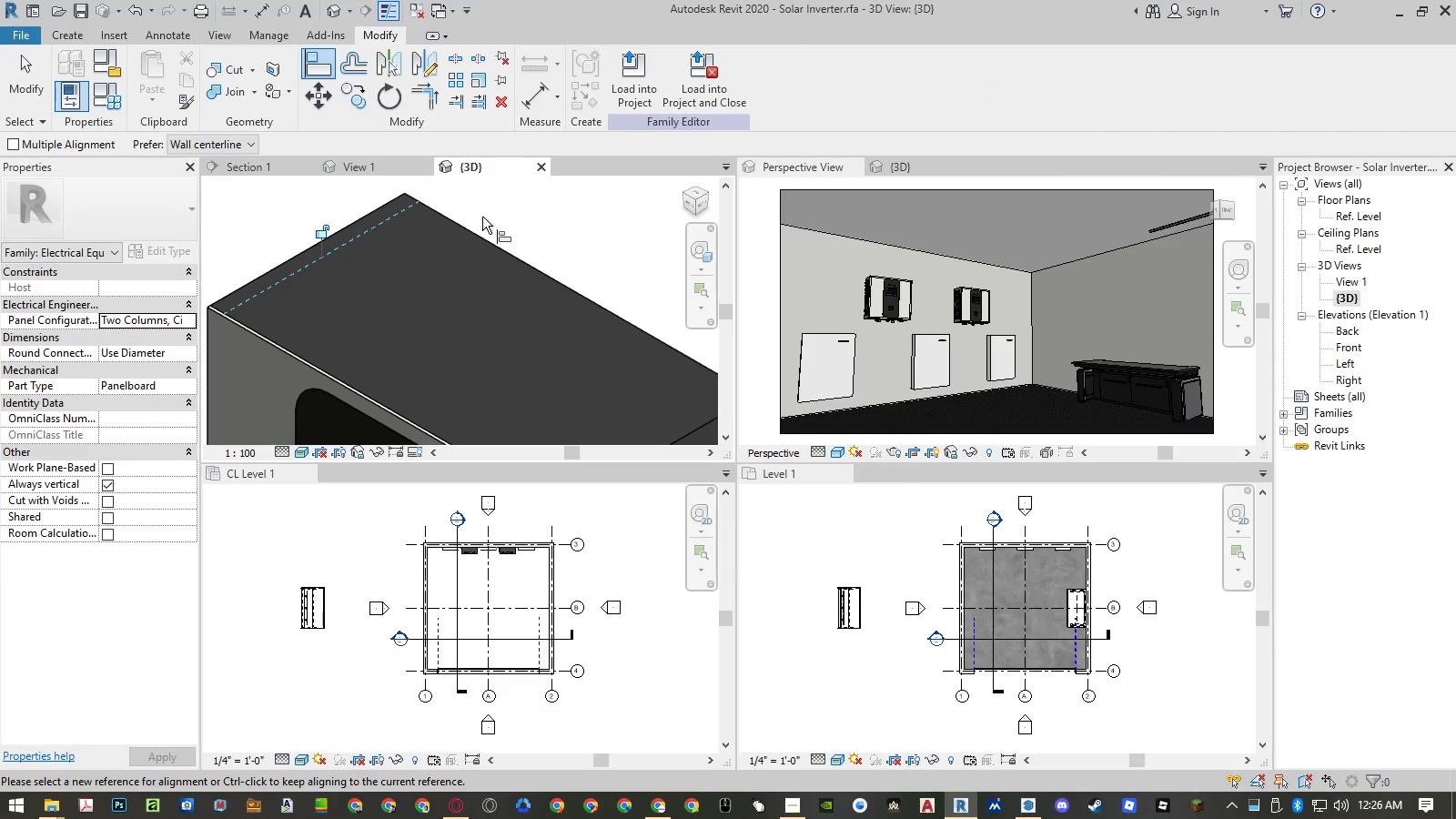 
key(Escape)
 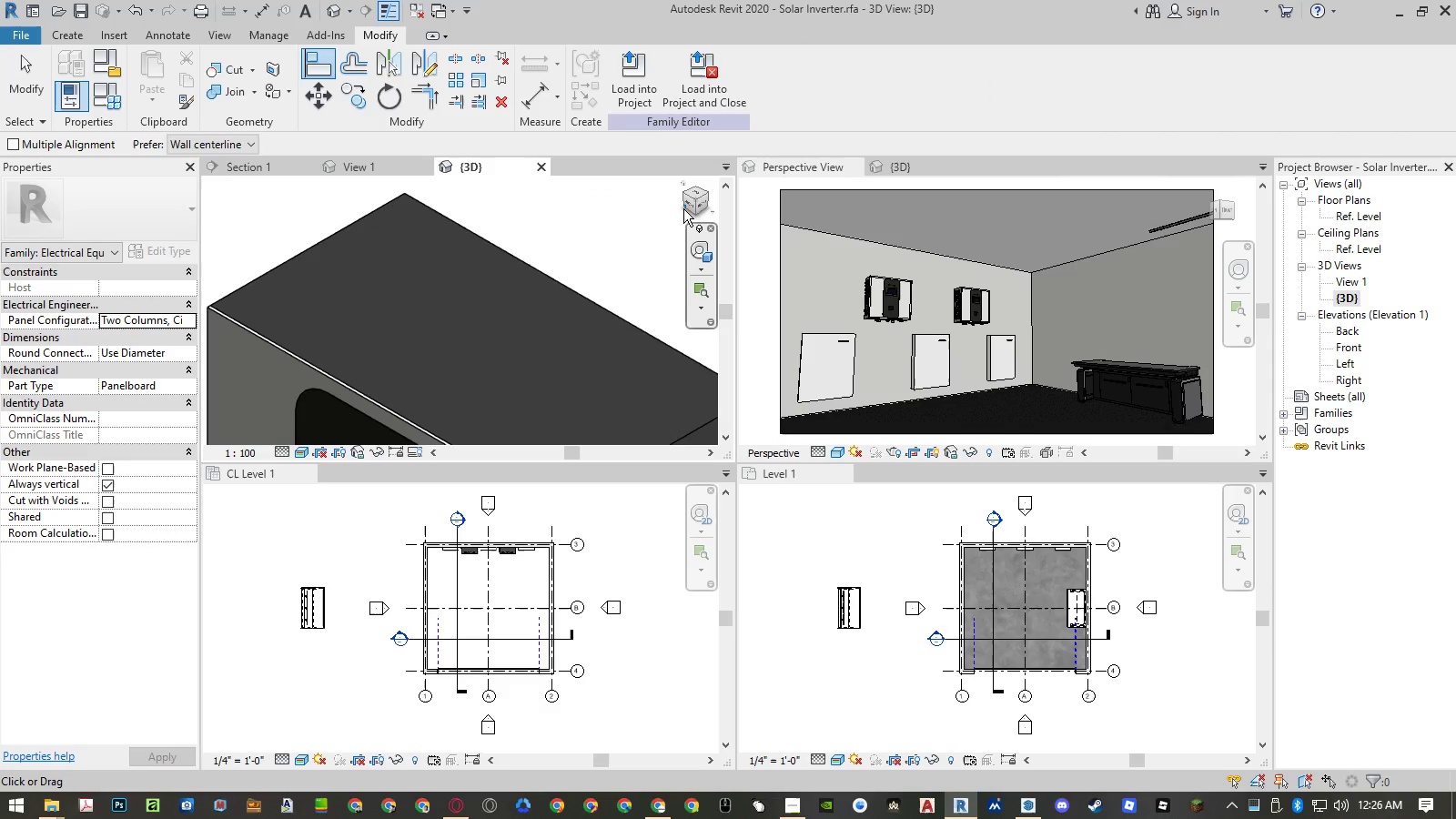 
left_click([683, 207])
 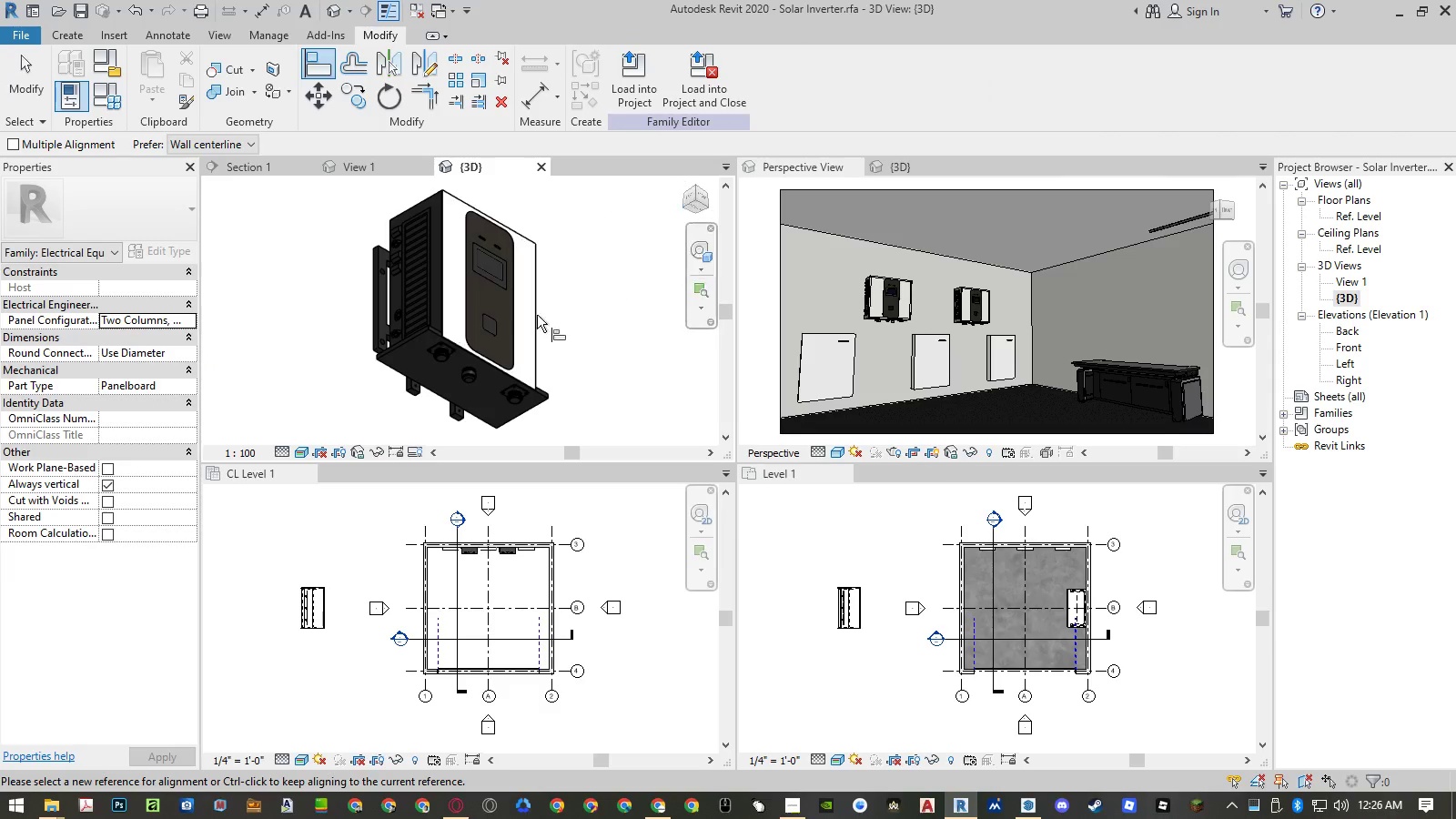 
scroll: coordinate [430, 349], scroll_direction: up, amount: 3.0
 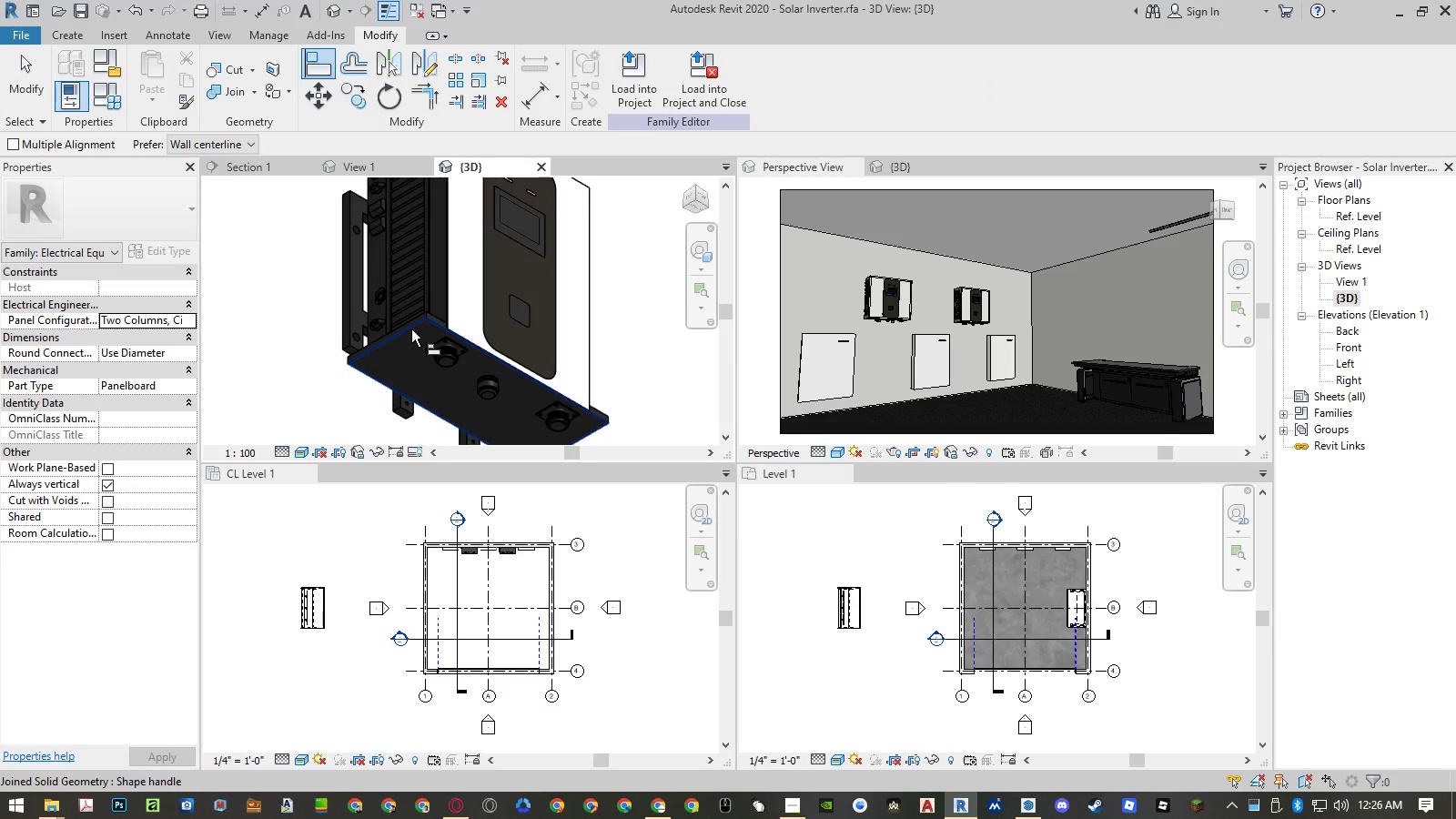 
key(Escape)
 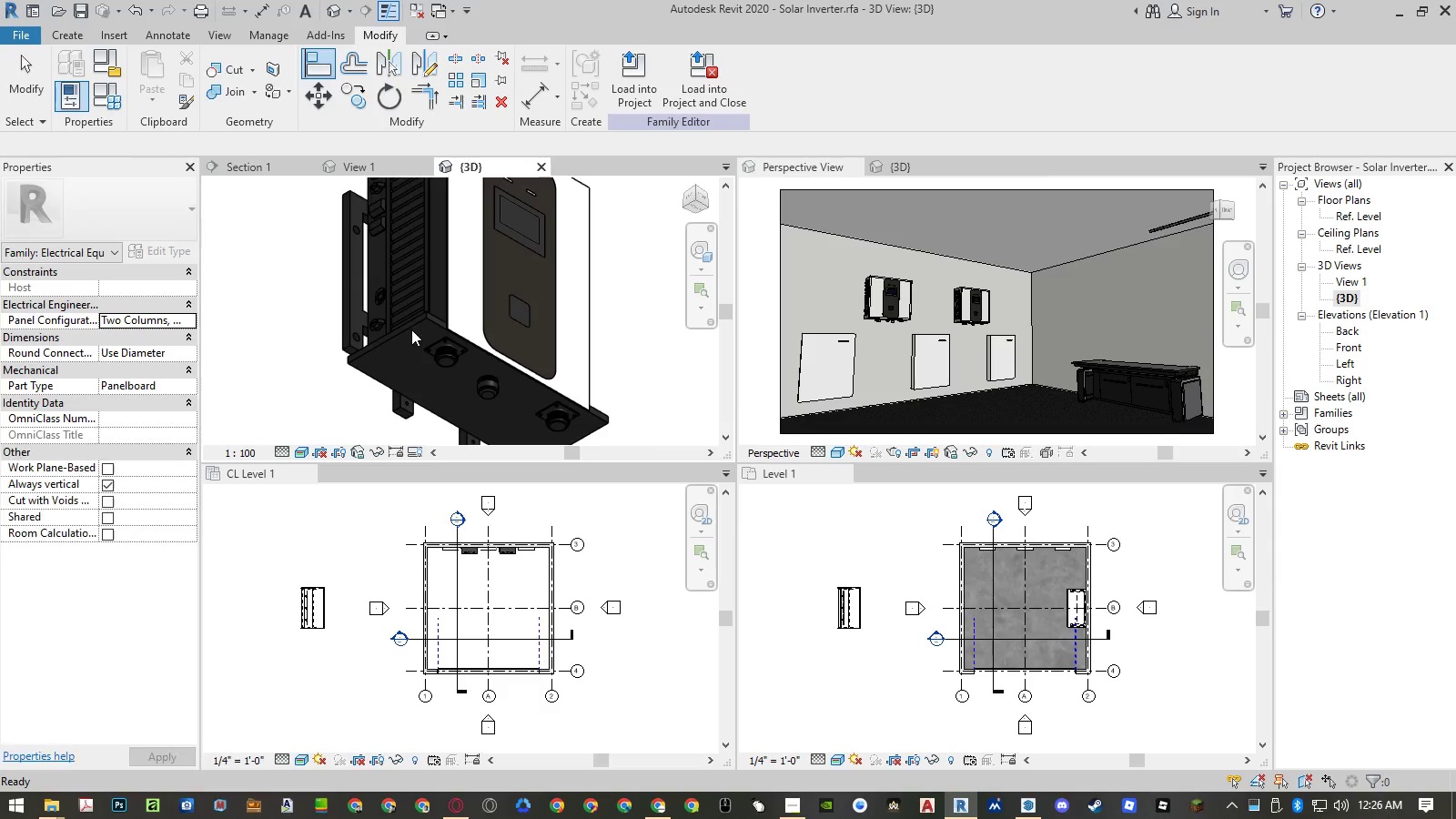 
key(Escape)
 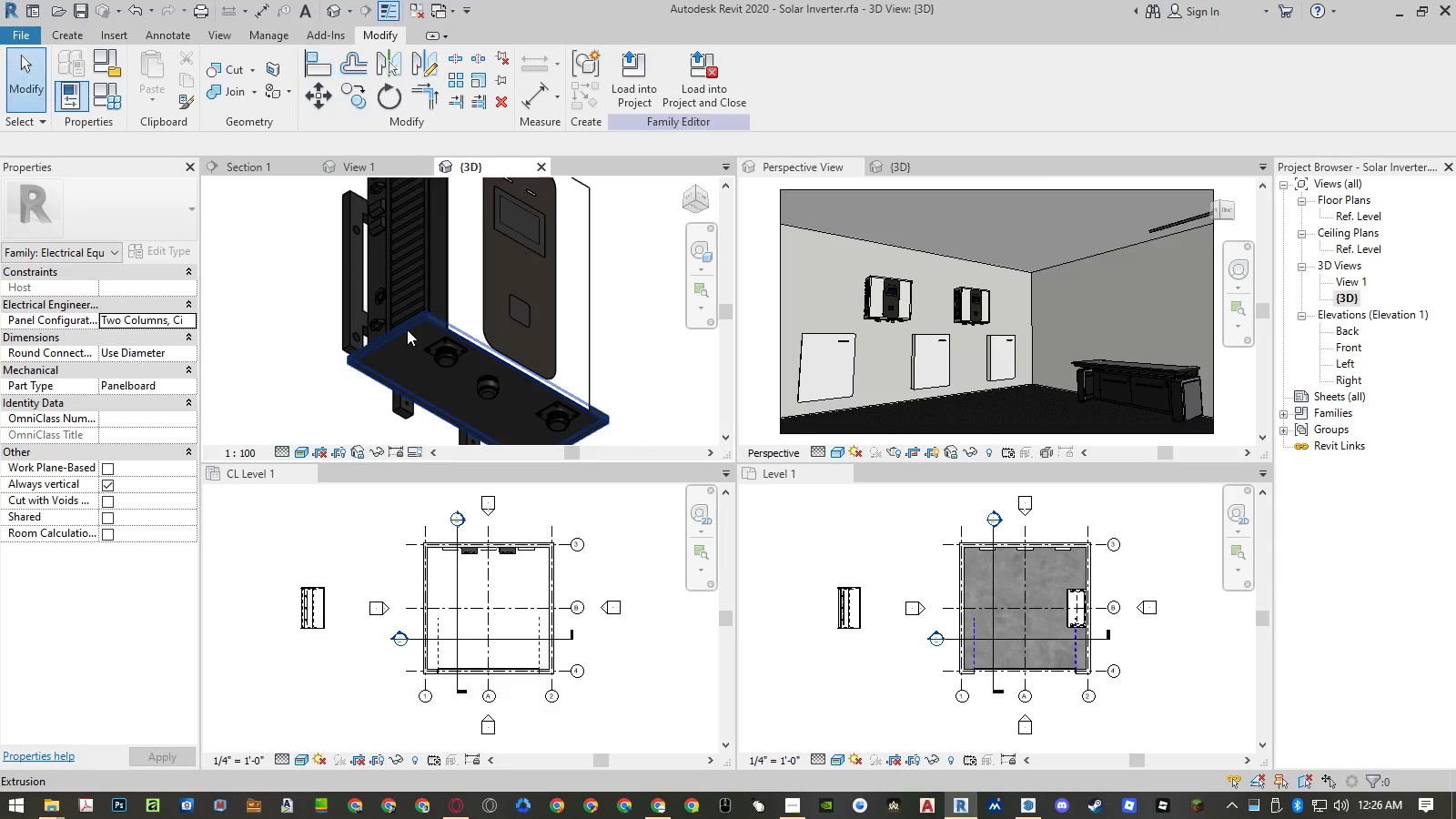 
left_click([407, 329])
 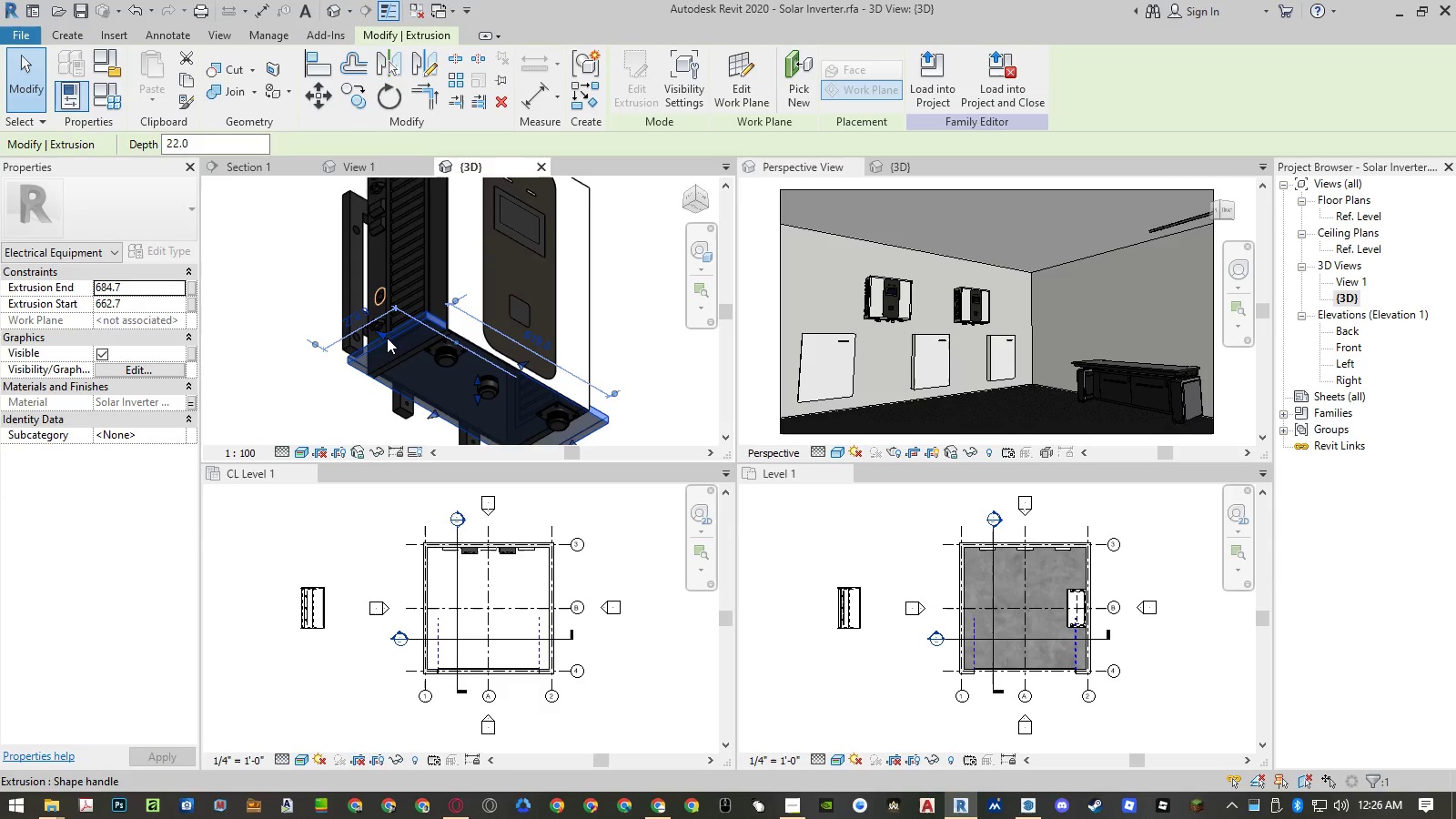 
left_click_drag(start_coordinate=[382, 335], to_coordinate=[442, 373])
 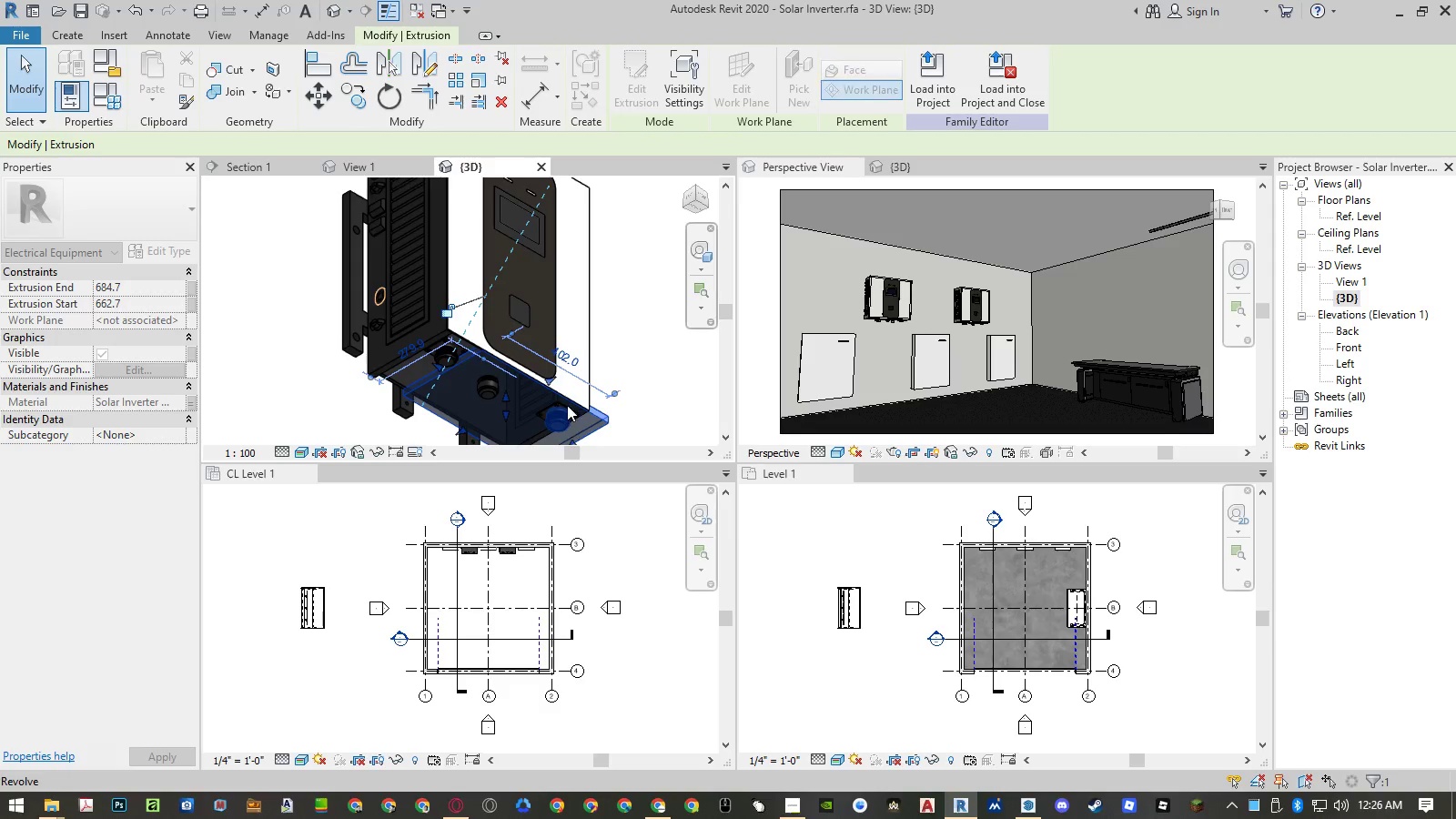 
scroll: coordinate [534, 285], scroll_direction: down, amount: 2.0
 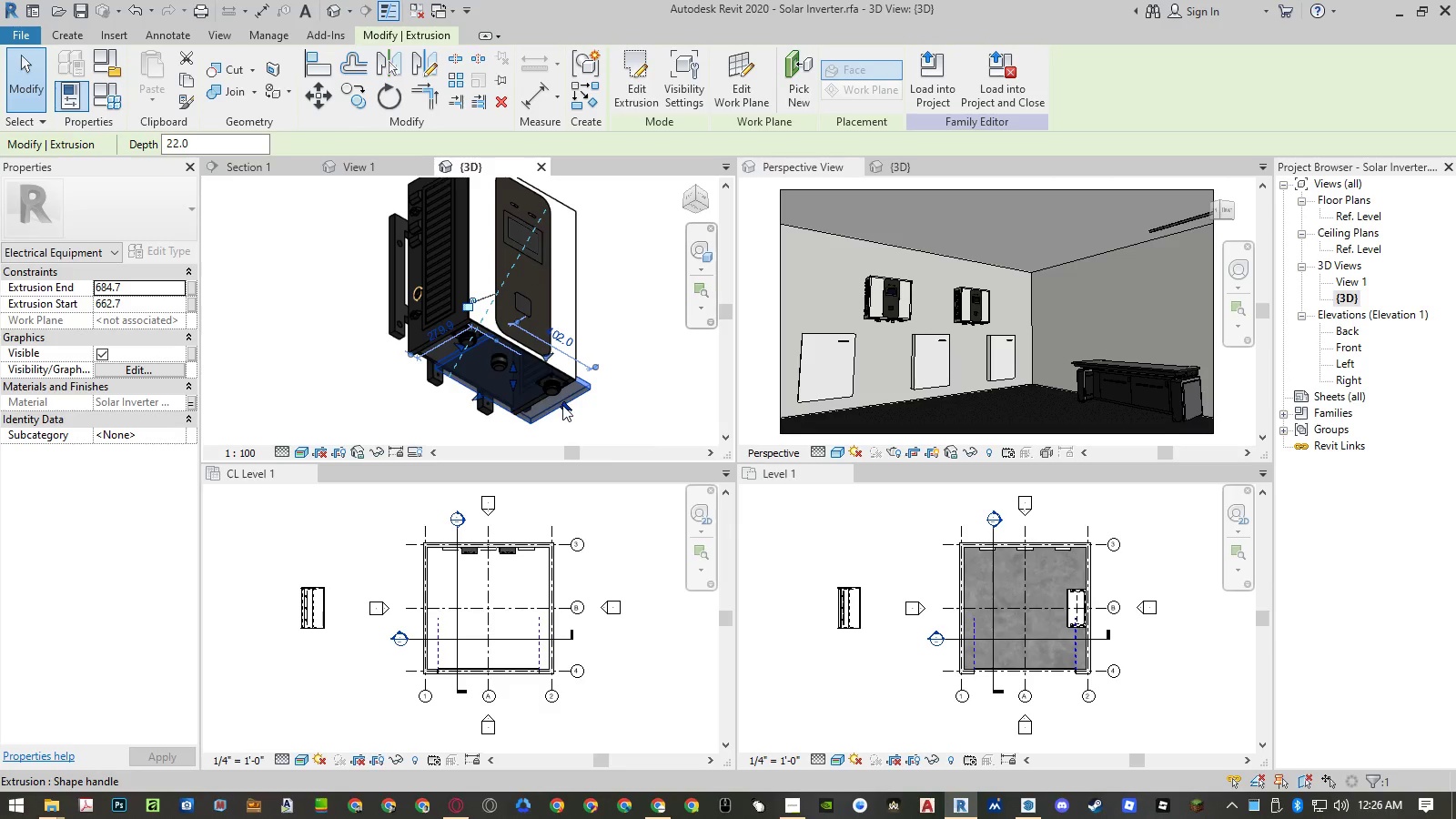 
left_click_drag(start_coordinate=[562, 405], to_coordinate=[532, 389])
 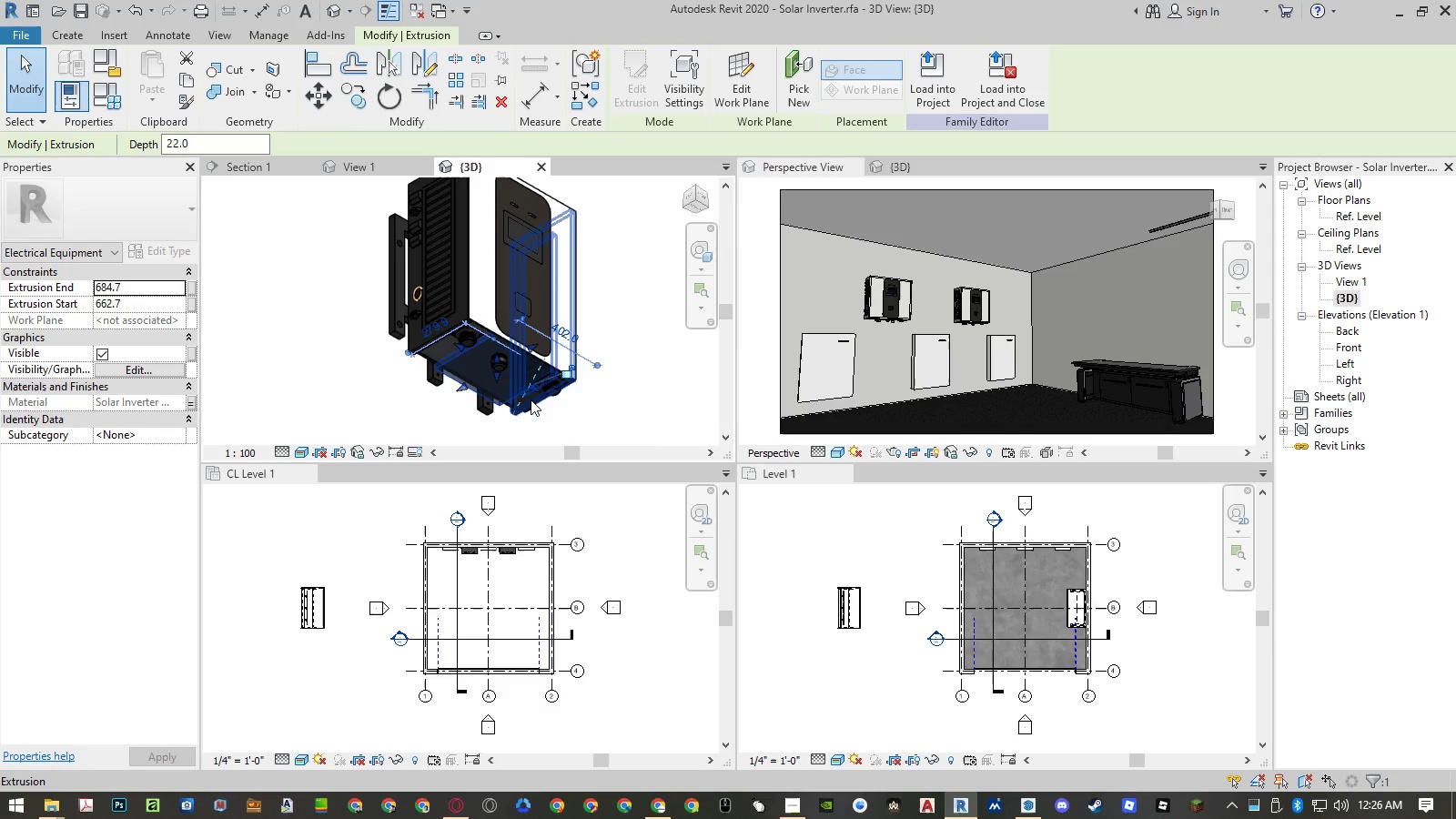 
key(A)
 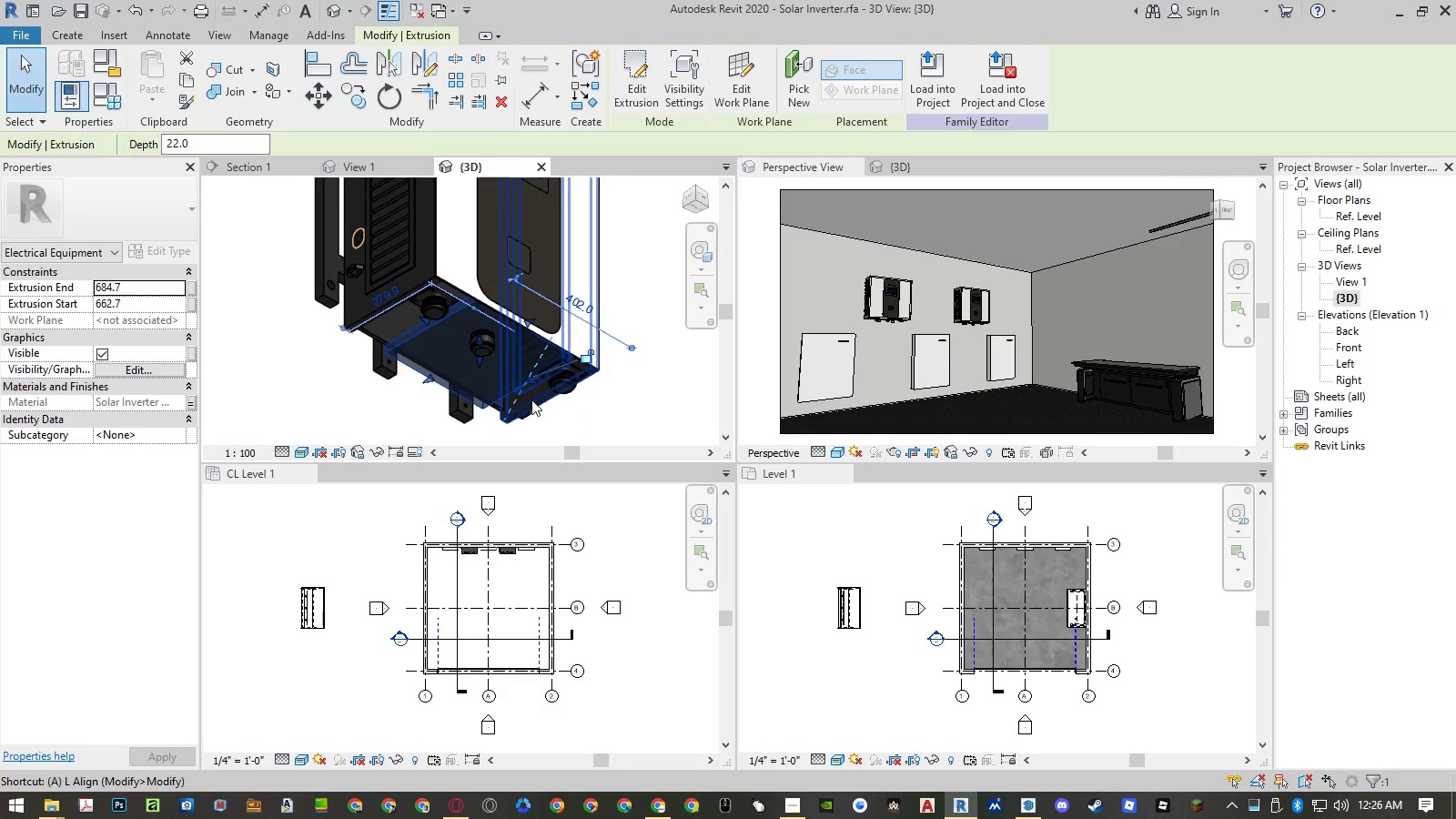 
scroll: coordinate [531, 399], scroll_direction: up, amount: 3.0
 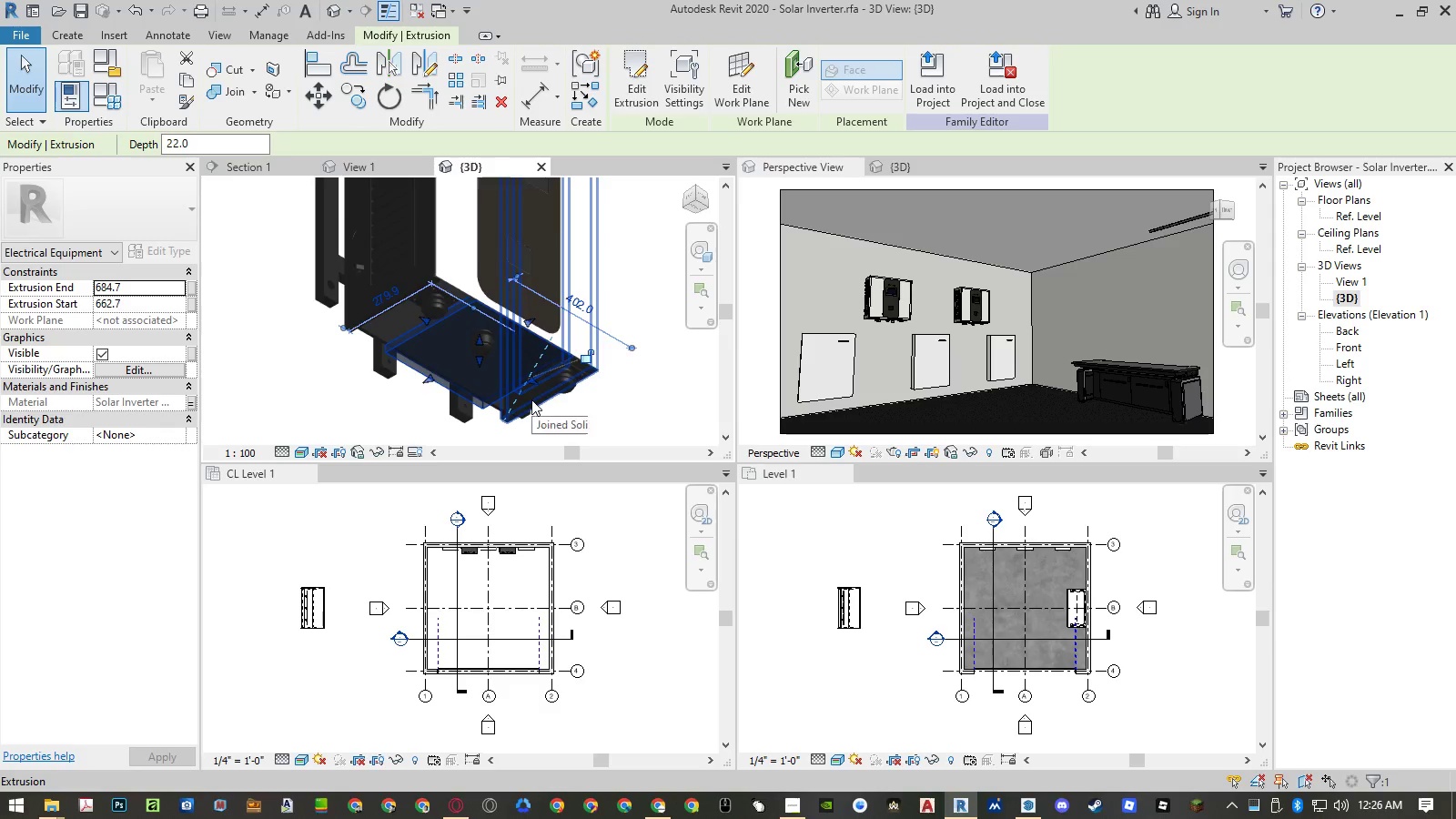 
key(L)
 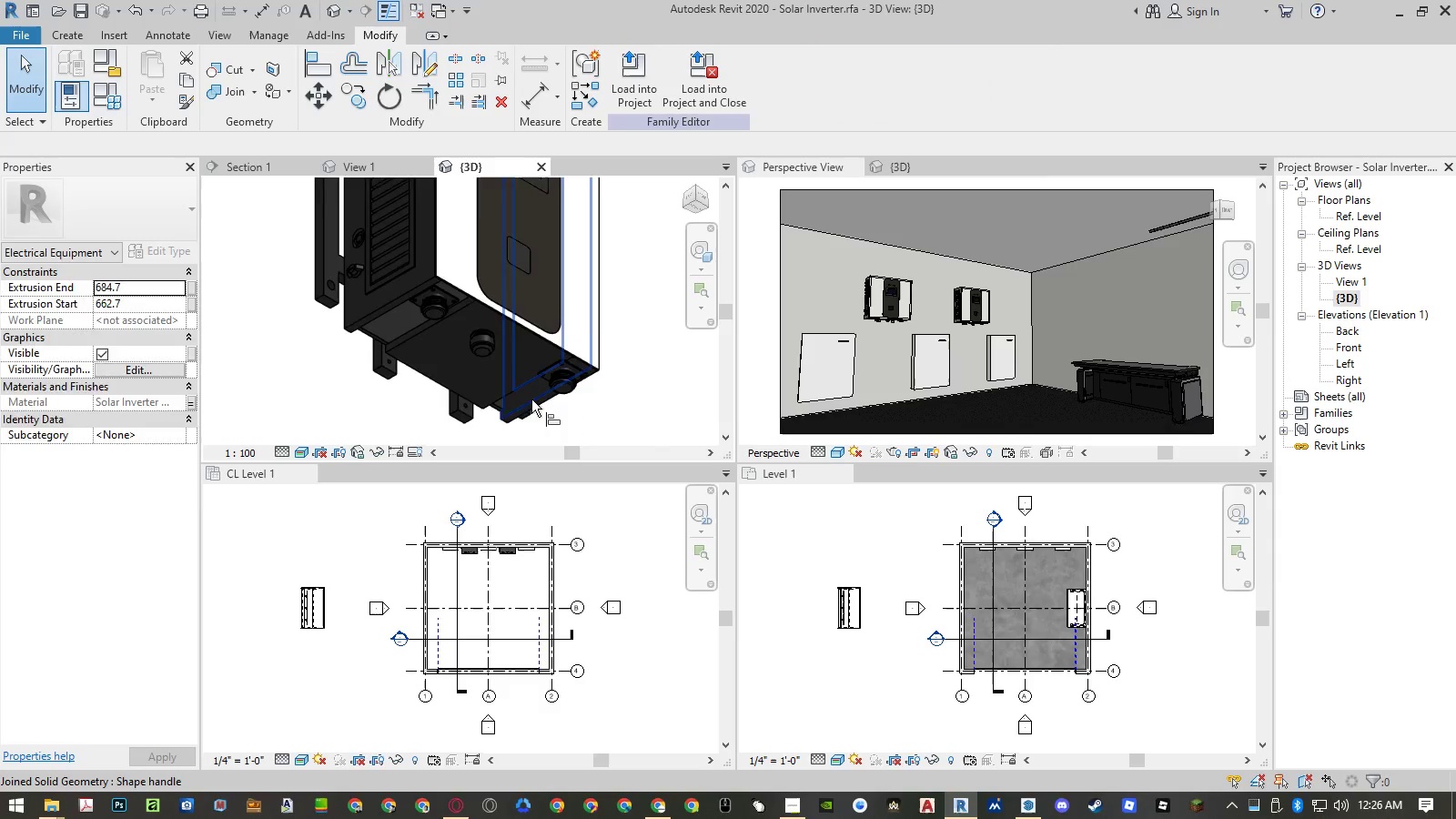 
scroll: coordinate [530, 399], scroll_direction: up, amount: 4.0
 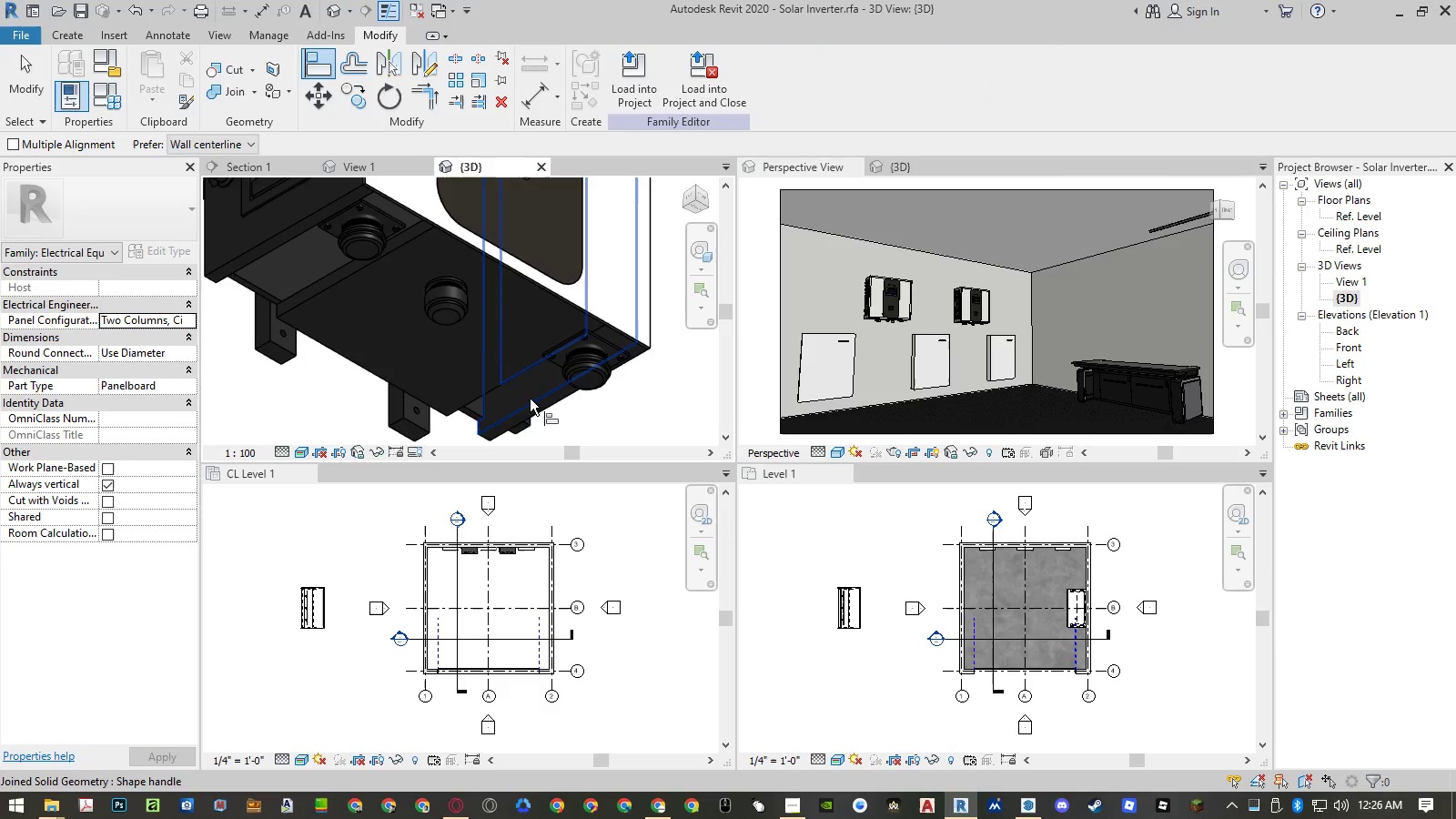 
left_click([530, 399])
 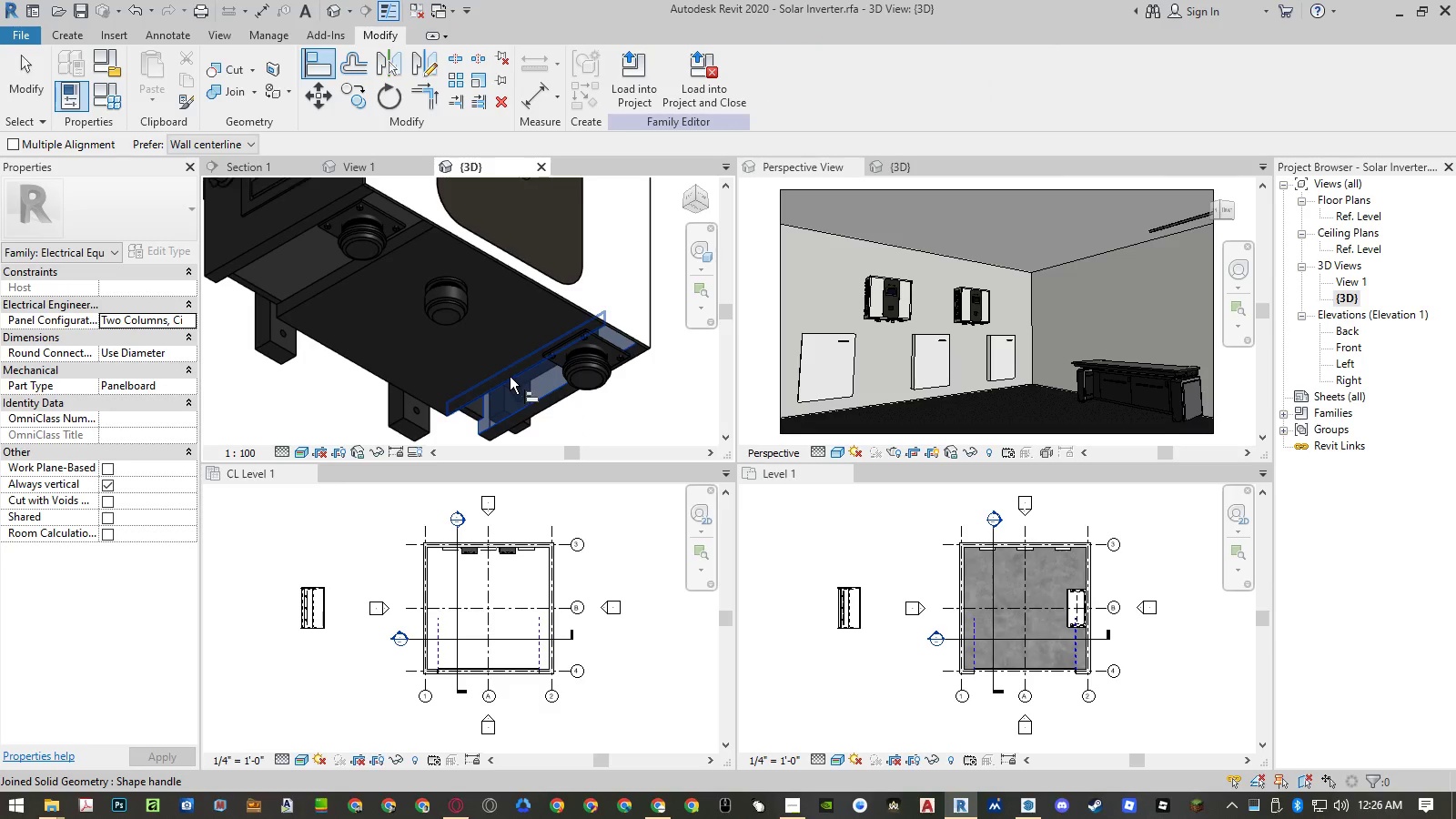 
left_click([510, 377])
 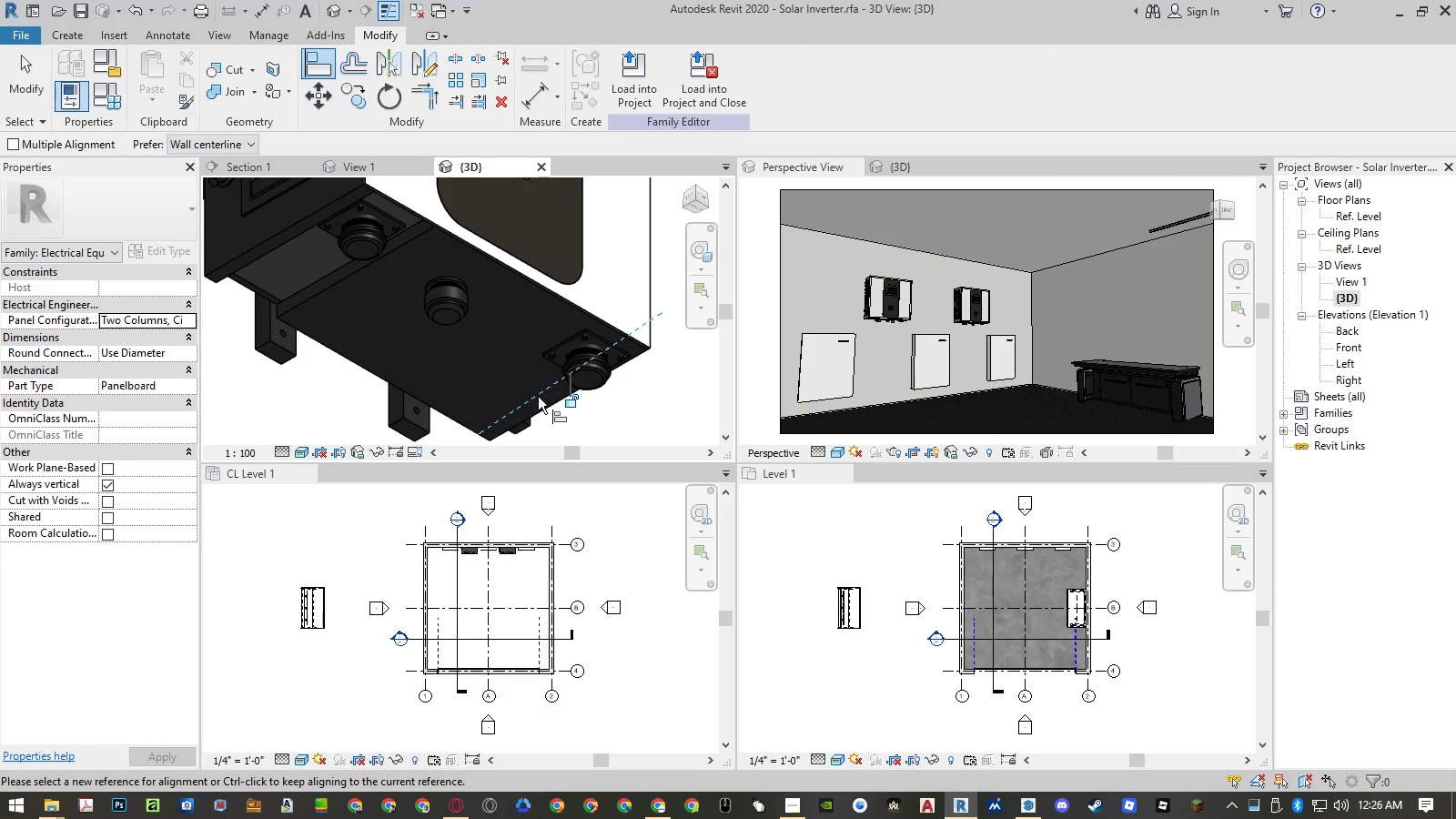 
scroll: coordinate [553, 400], scroll_direction: down, amount: 4.0
 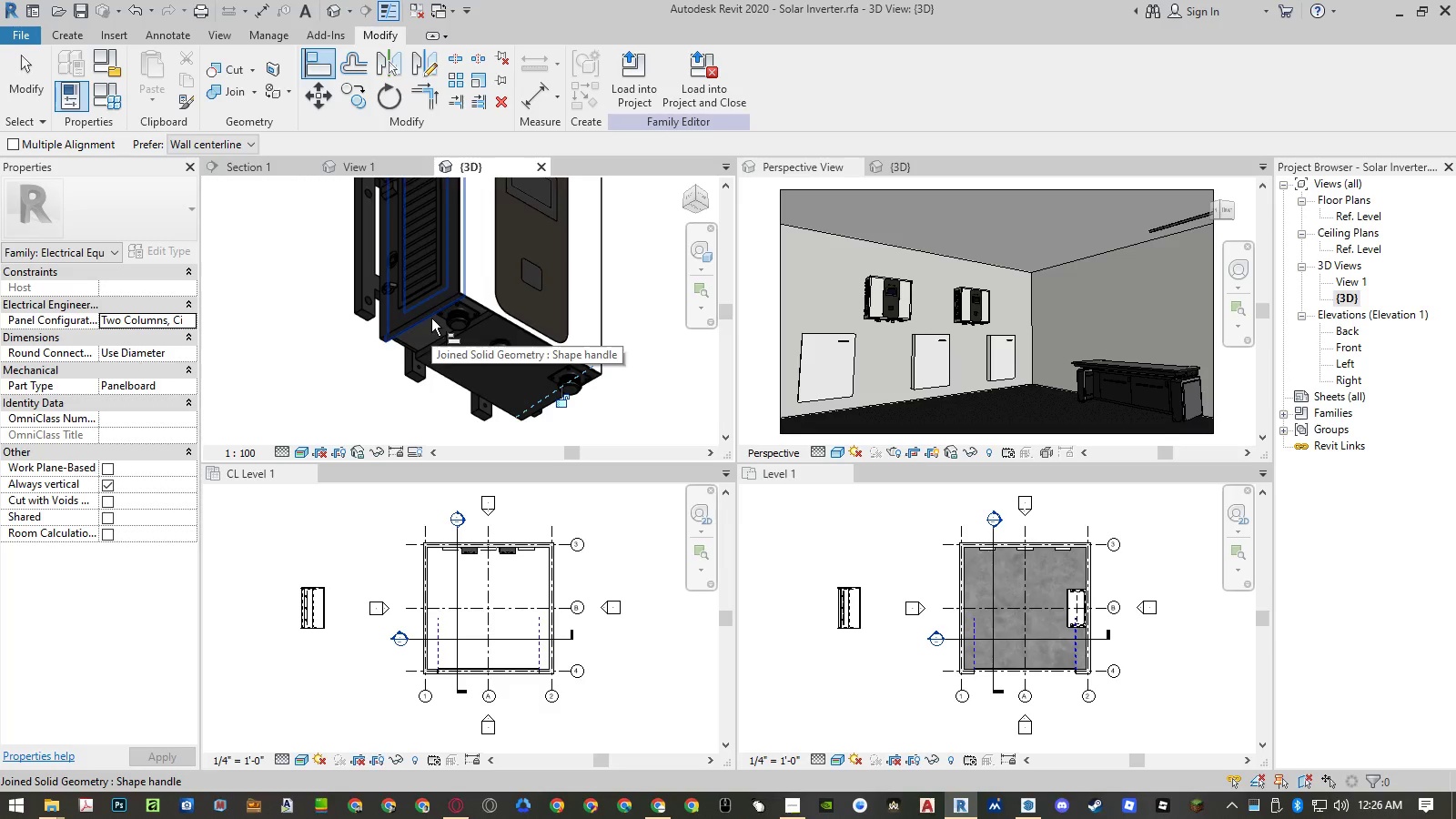 
left_click([431, 318])
 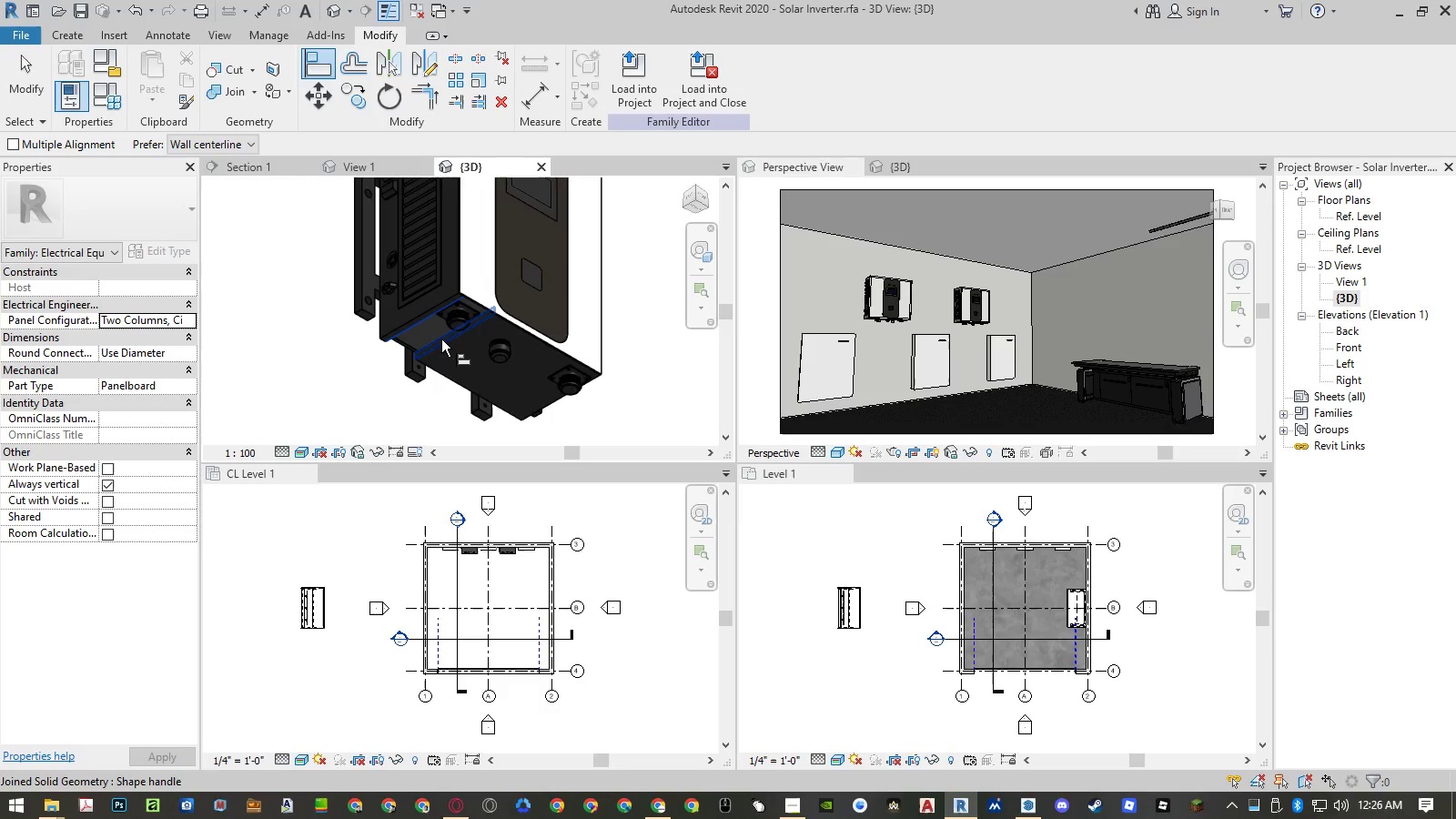 
left_click([441, 339])
 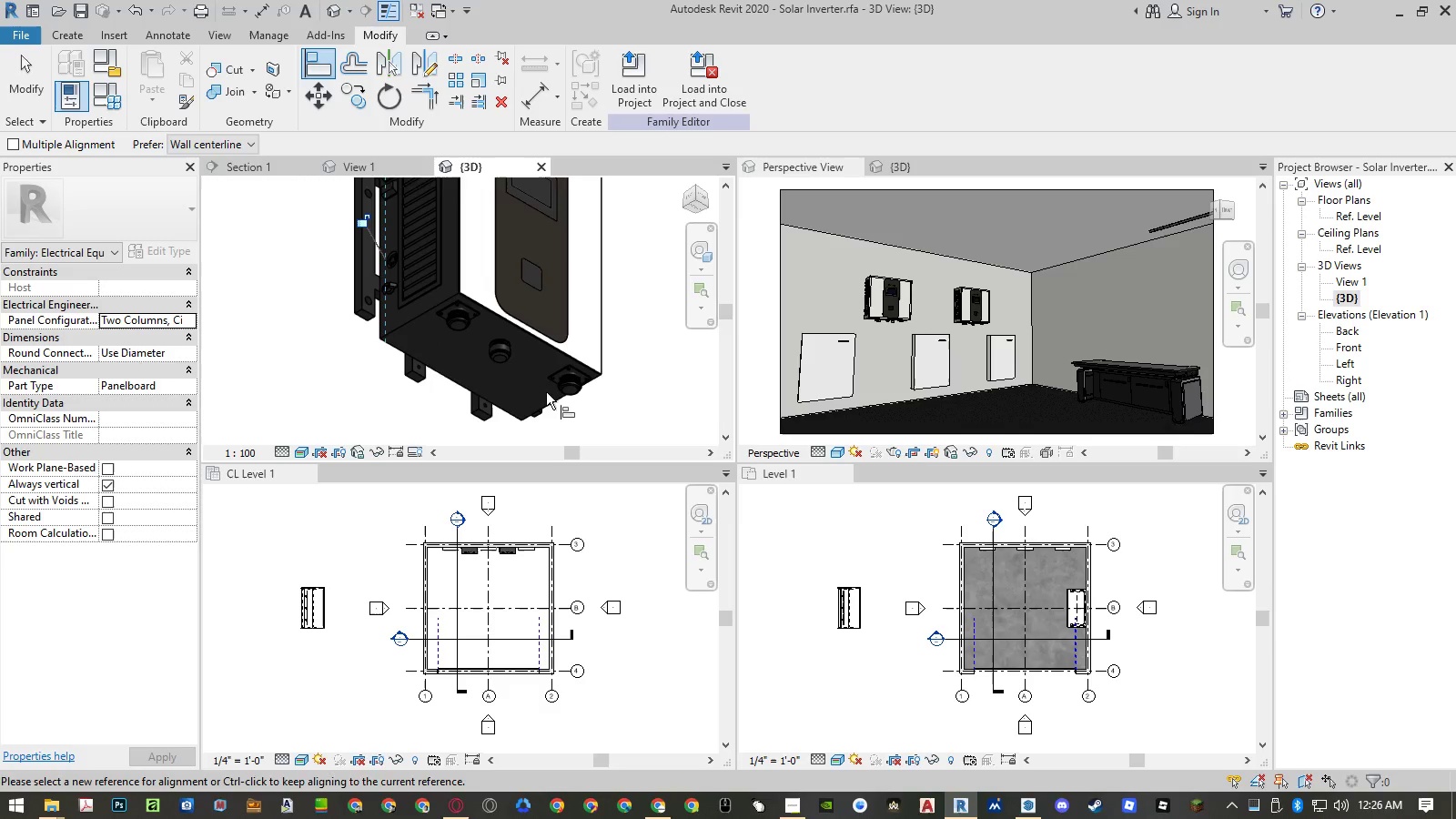 
key(Escape)
 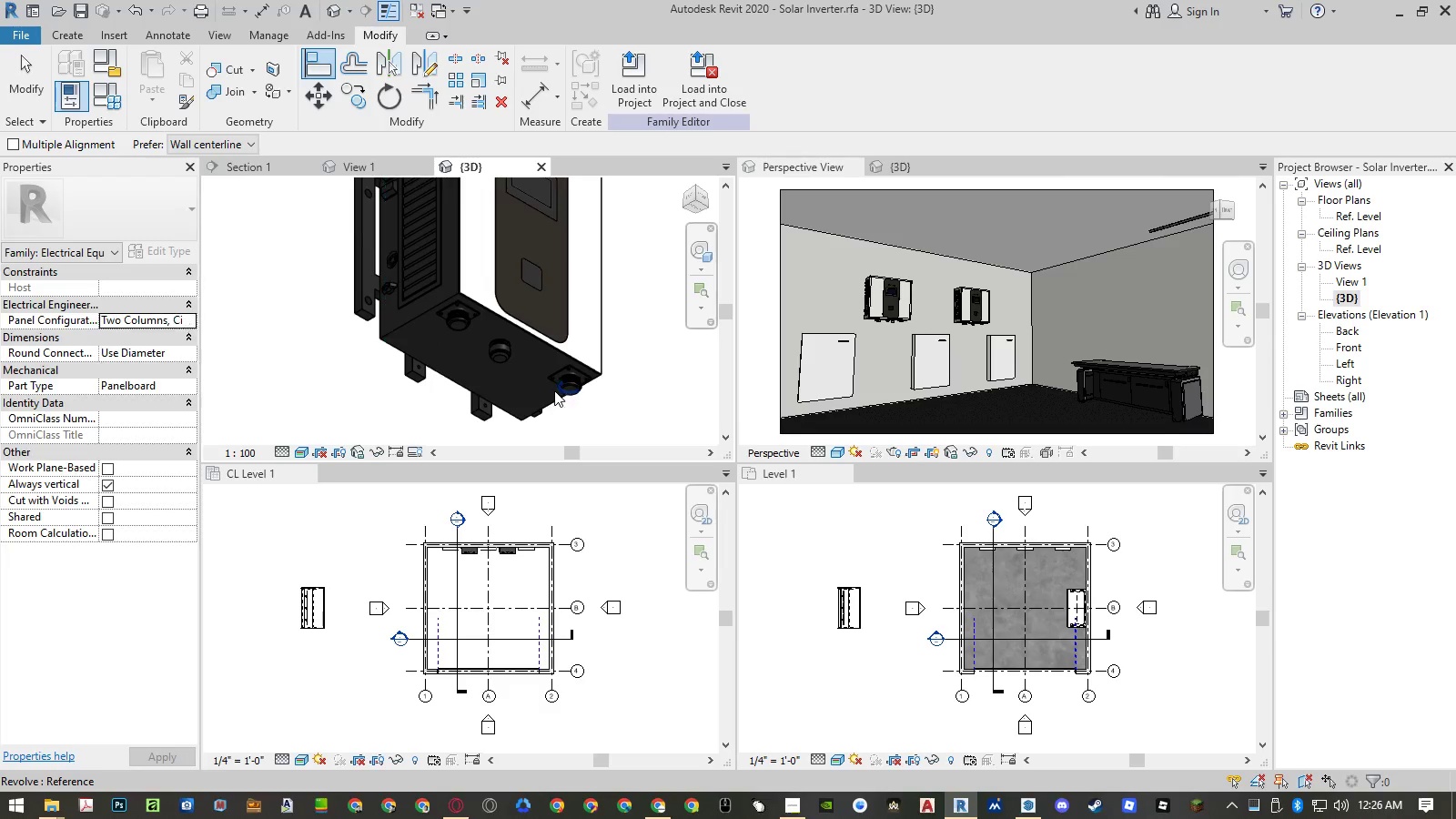 
key(Escape)
 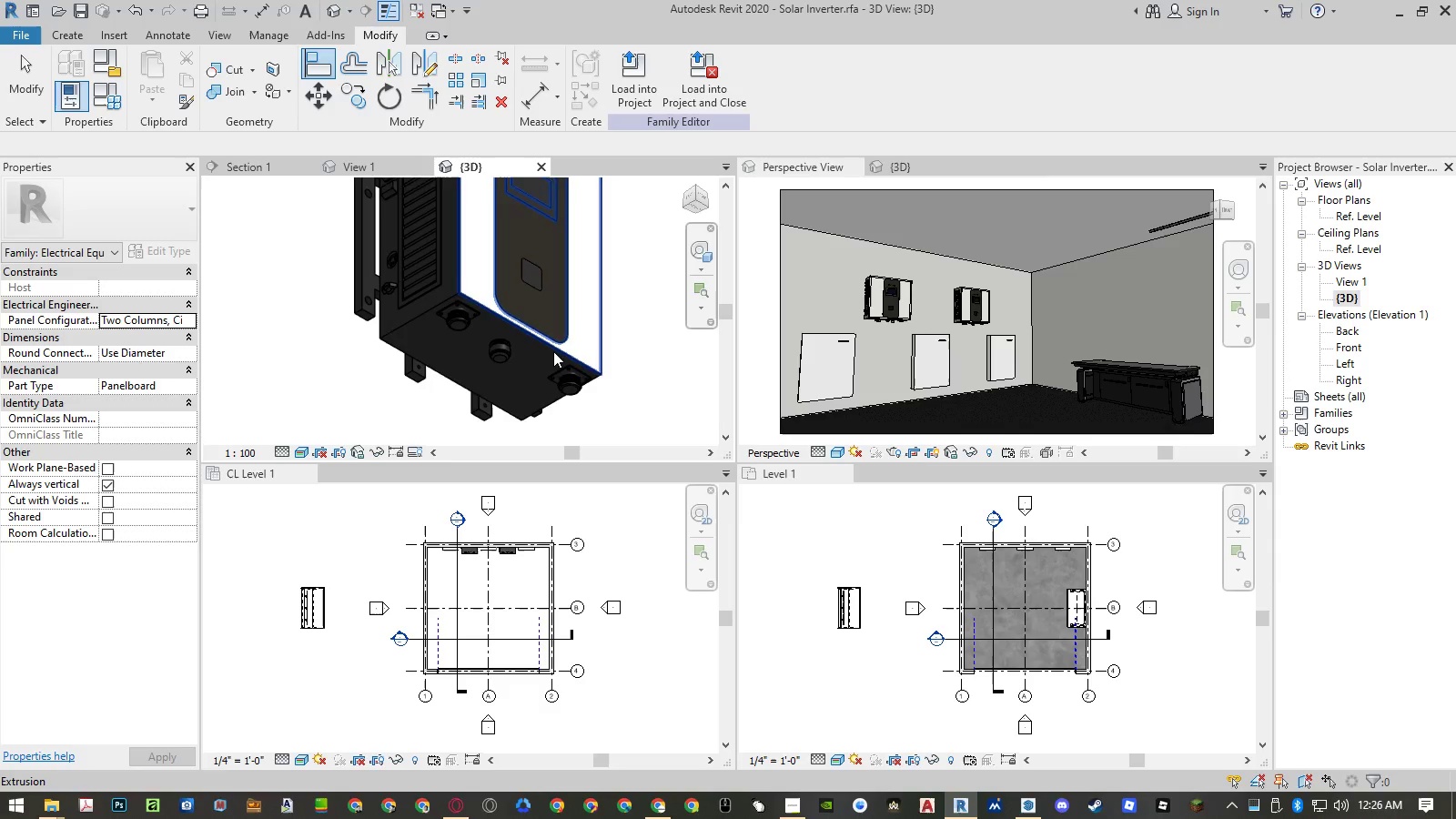 
scroll: coordinate [559, 344], scroll_direction: down, amount: 3.0
 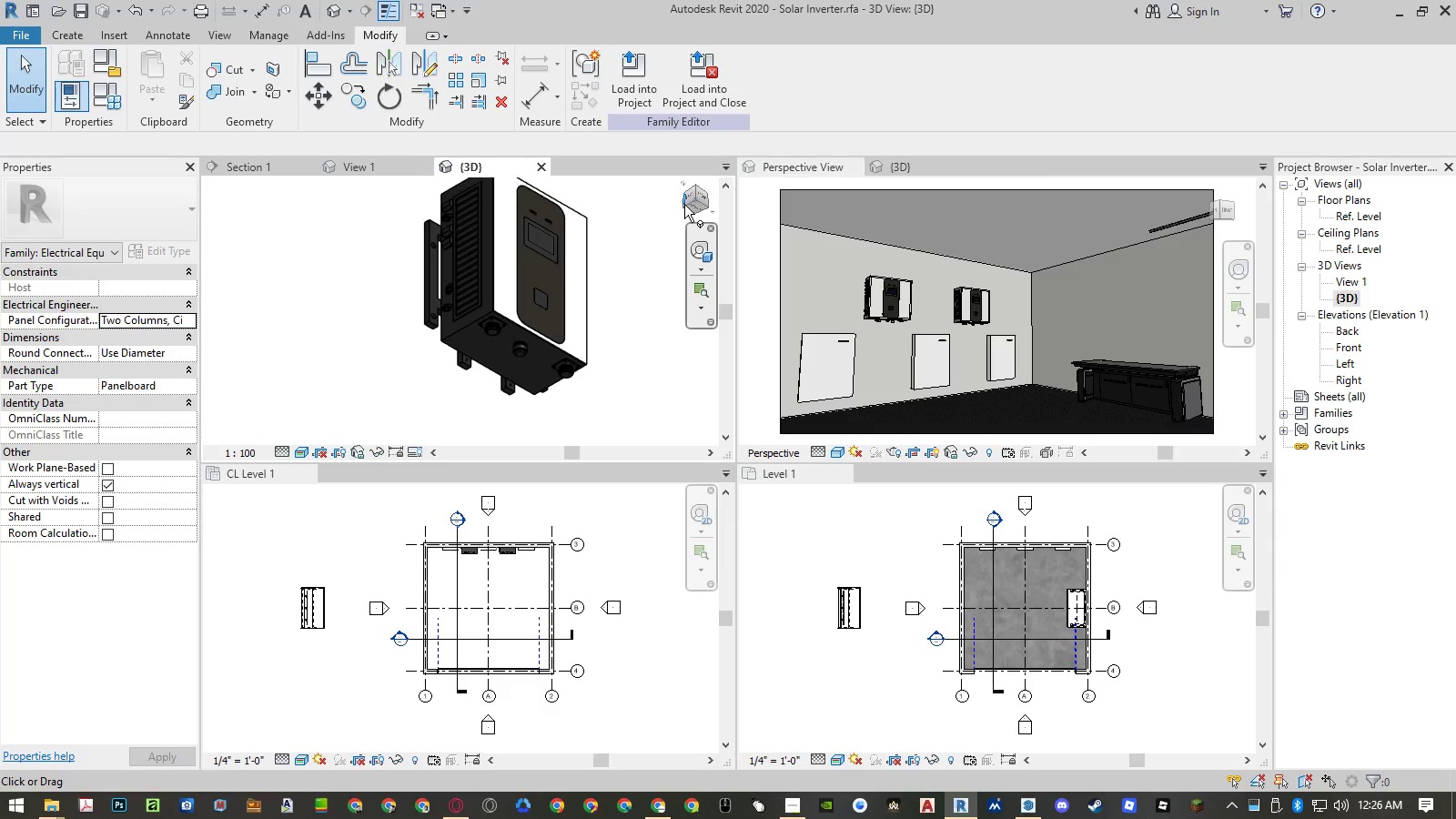 
left_click([682, 209])
 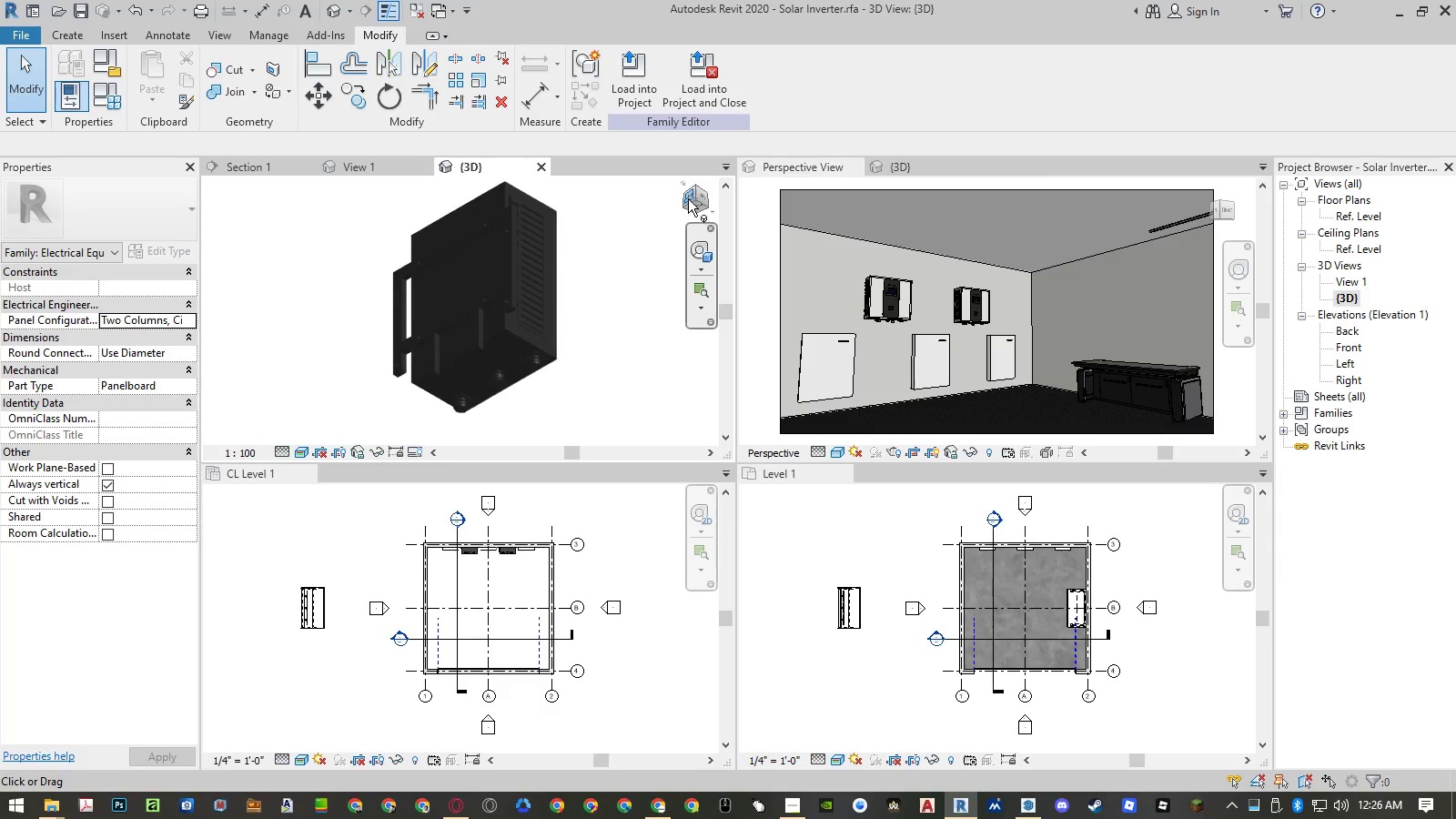 
left_click([689, 195])
 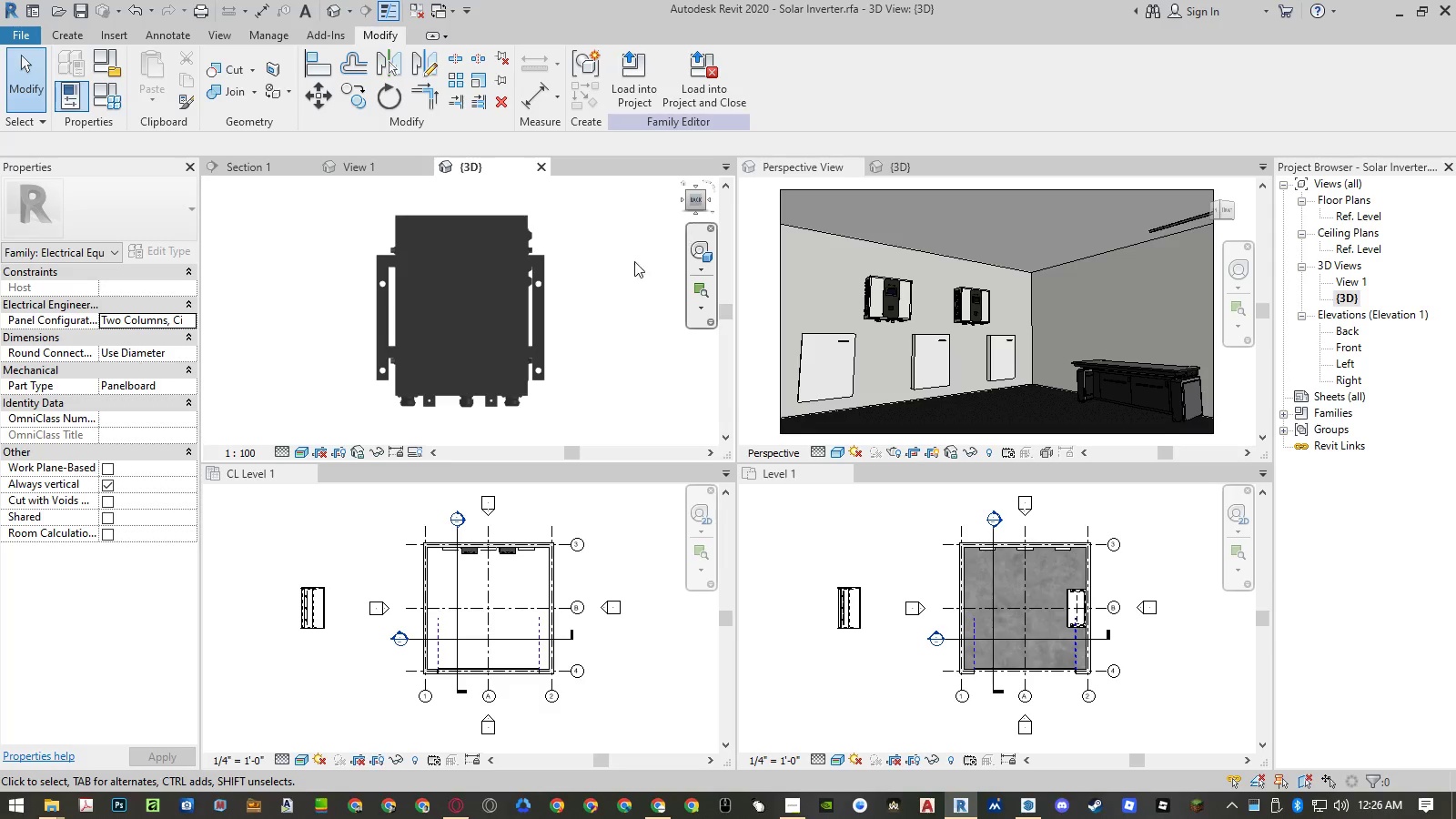 
key(Escape)
 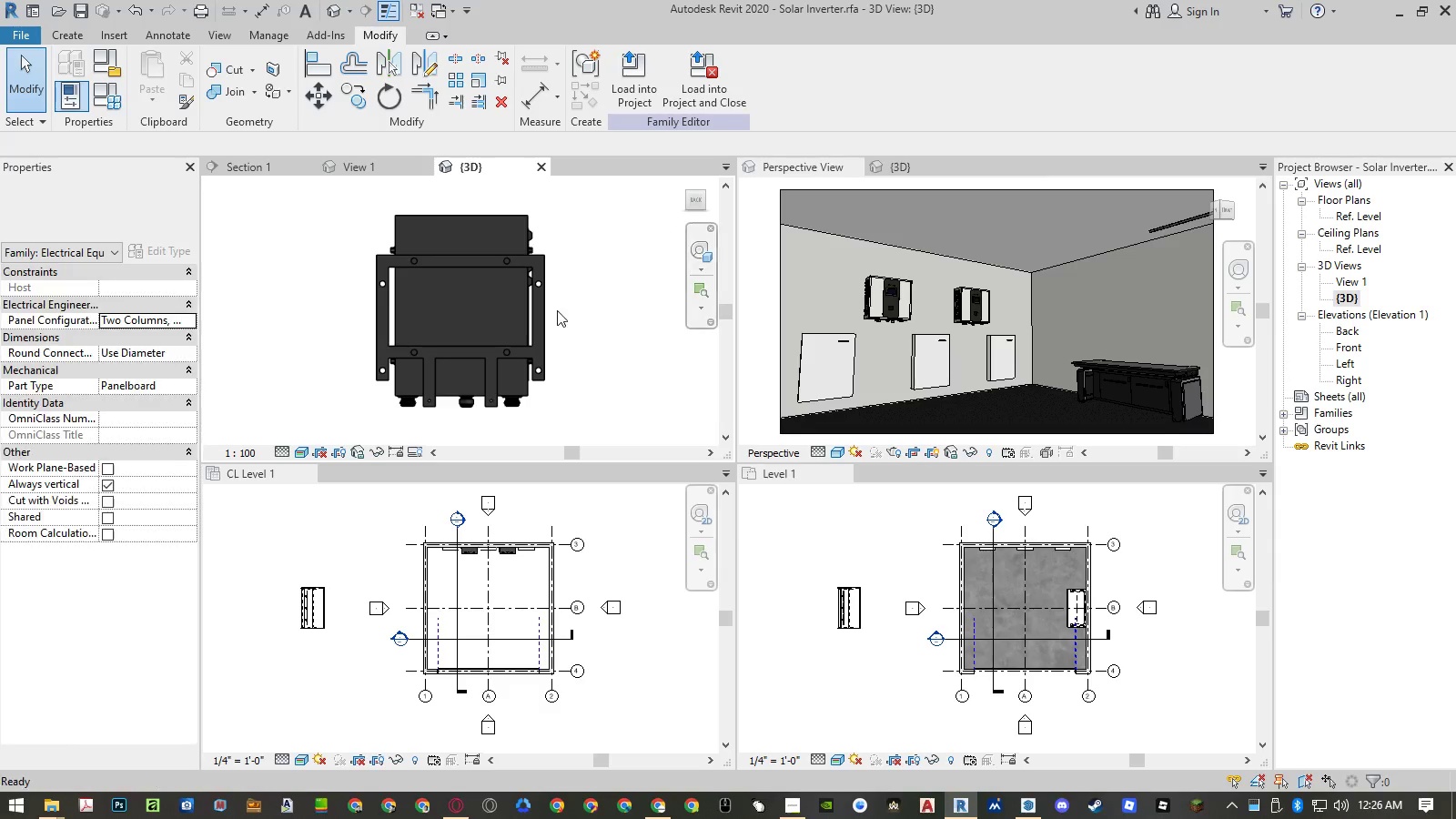 
key(Escape)
 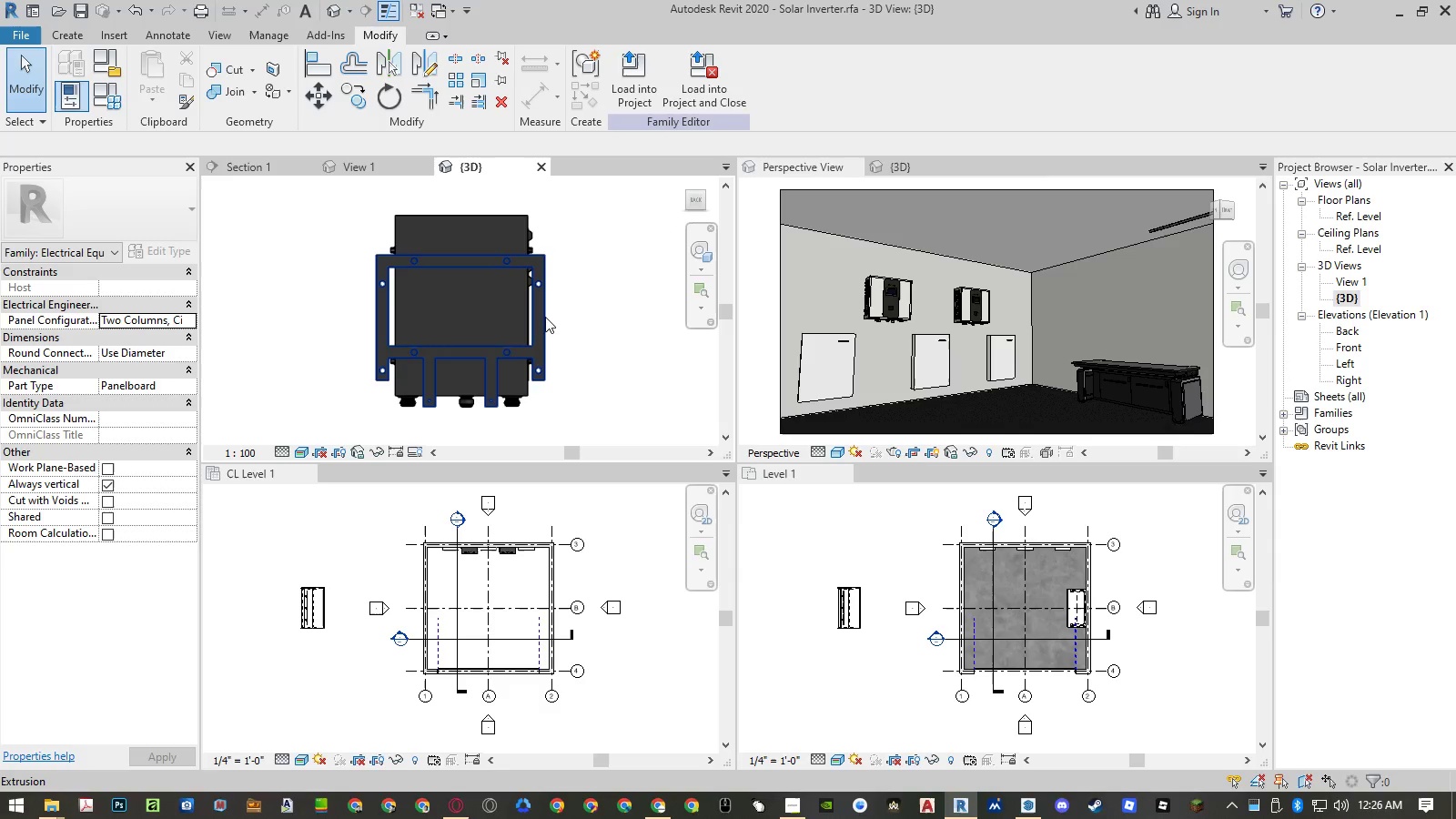 
double_click([545, 317])
 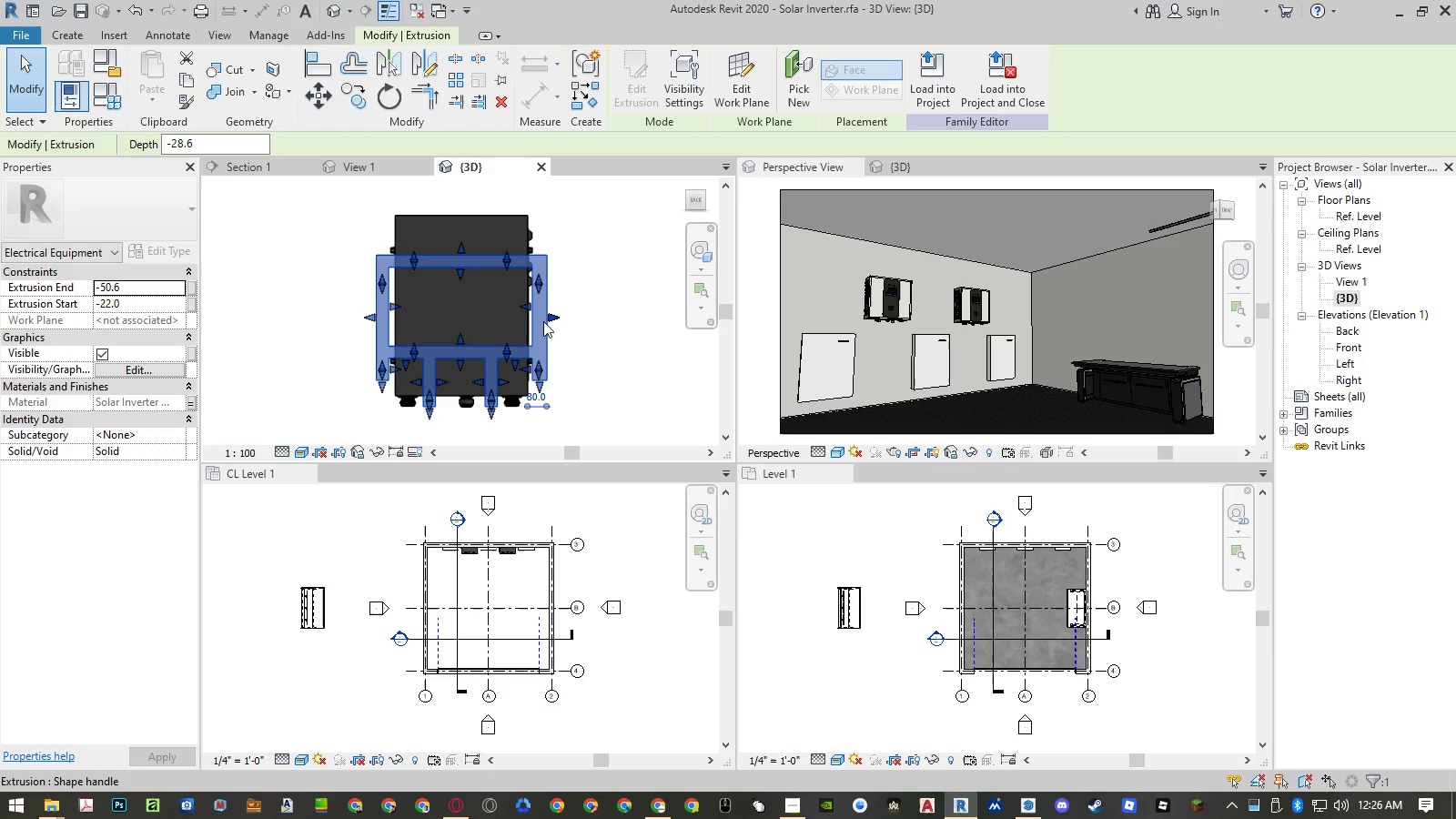 
double_click([543, 321])
 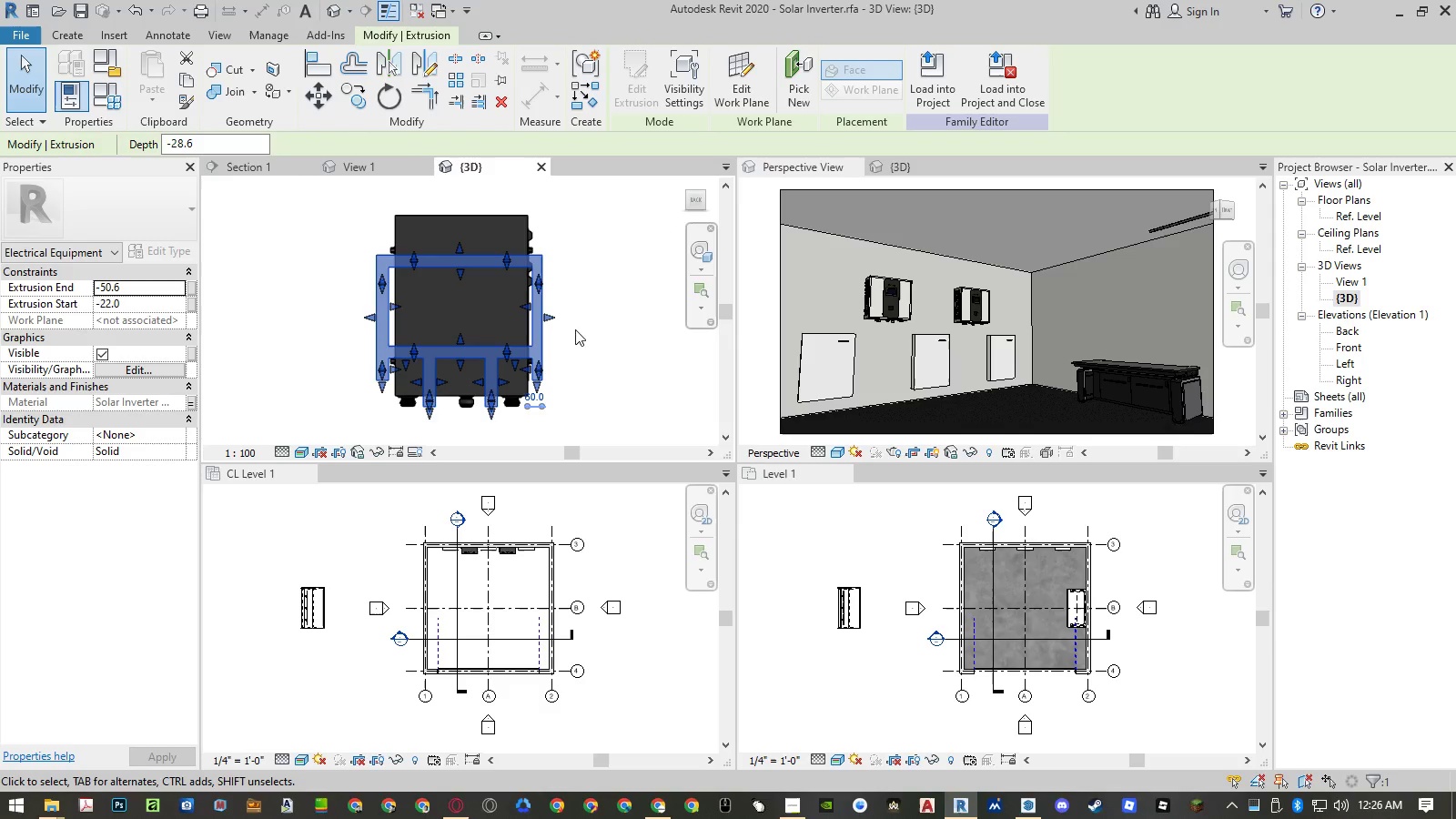 
key(Control+Z)
 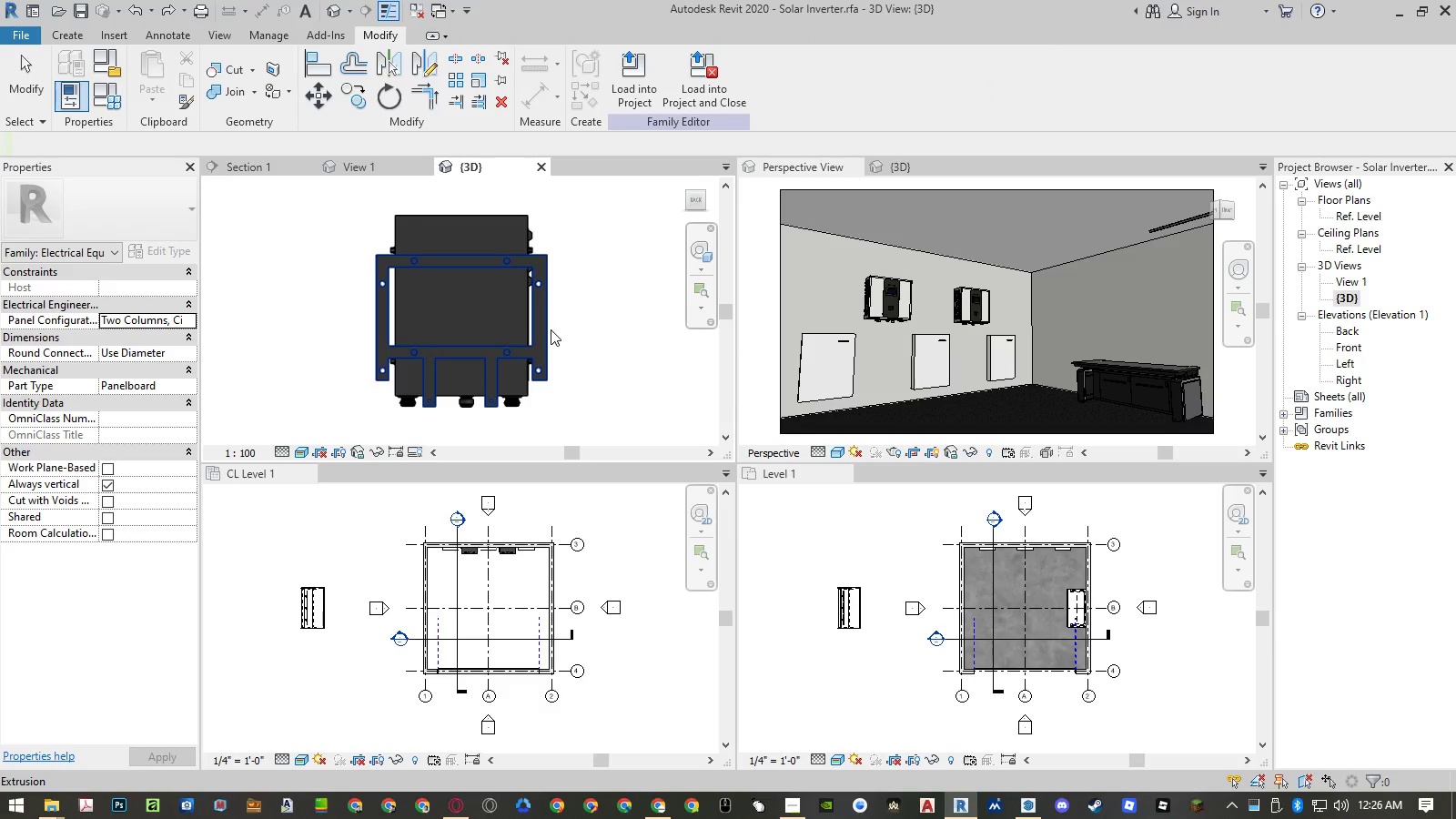 
left_click([546, 329])
 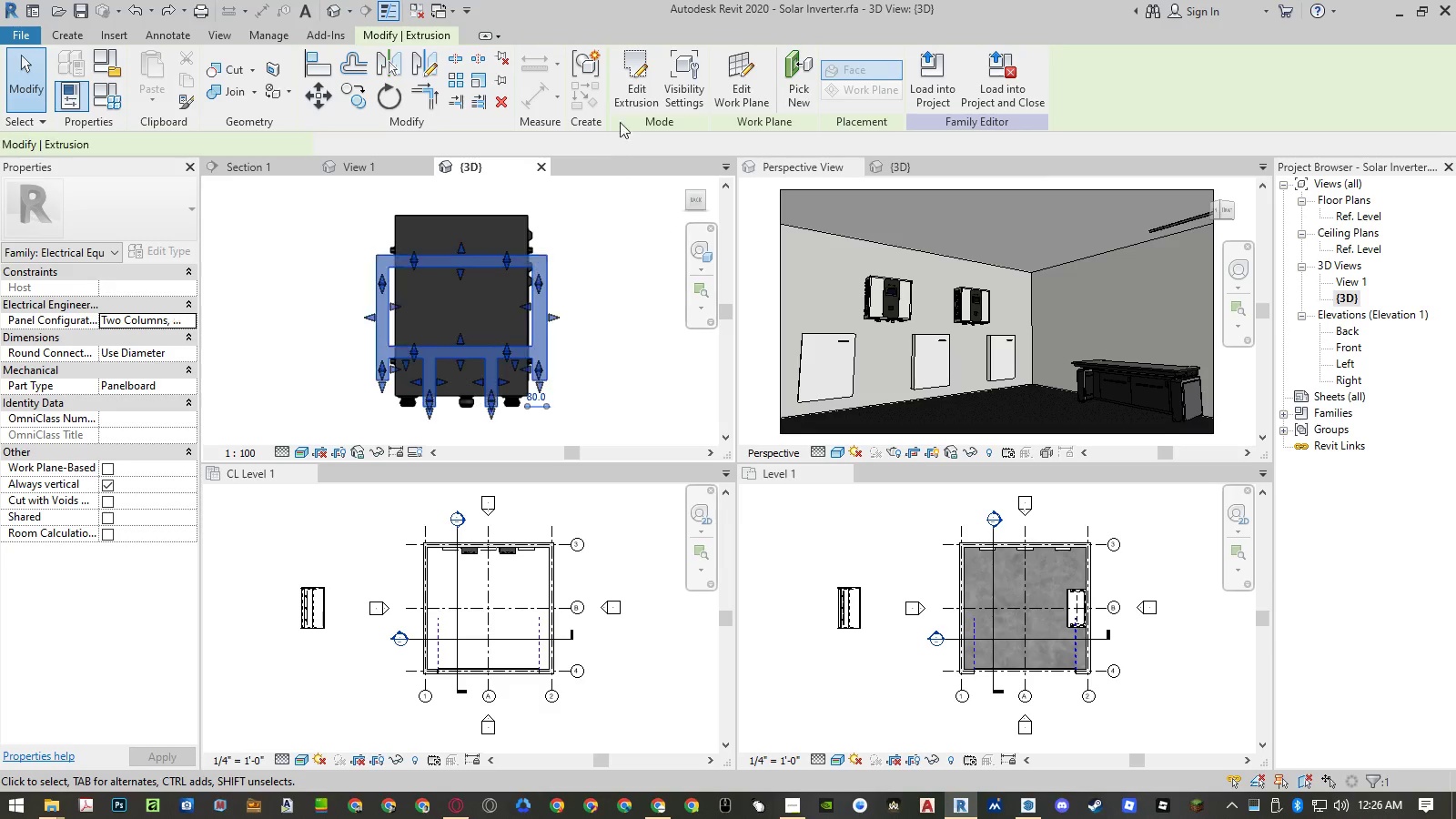 
left_click([628, 90])
 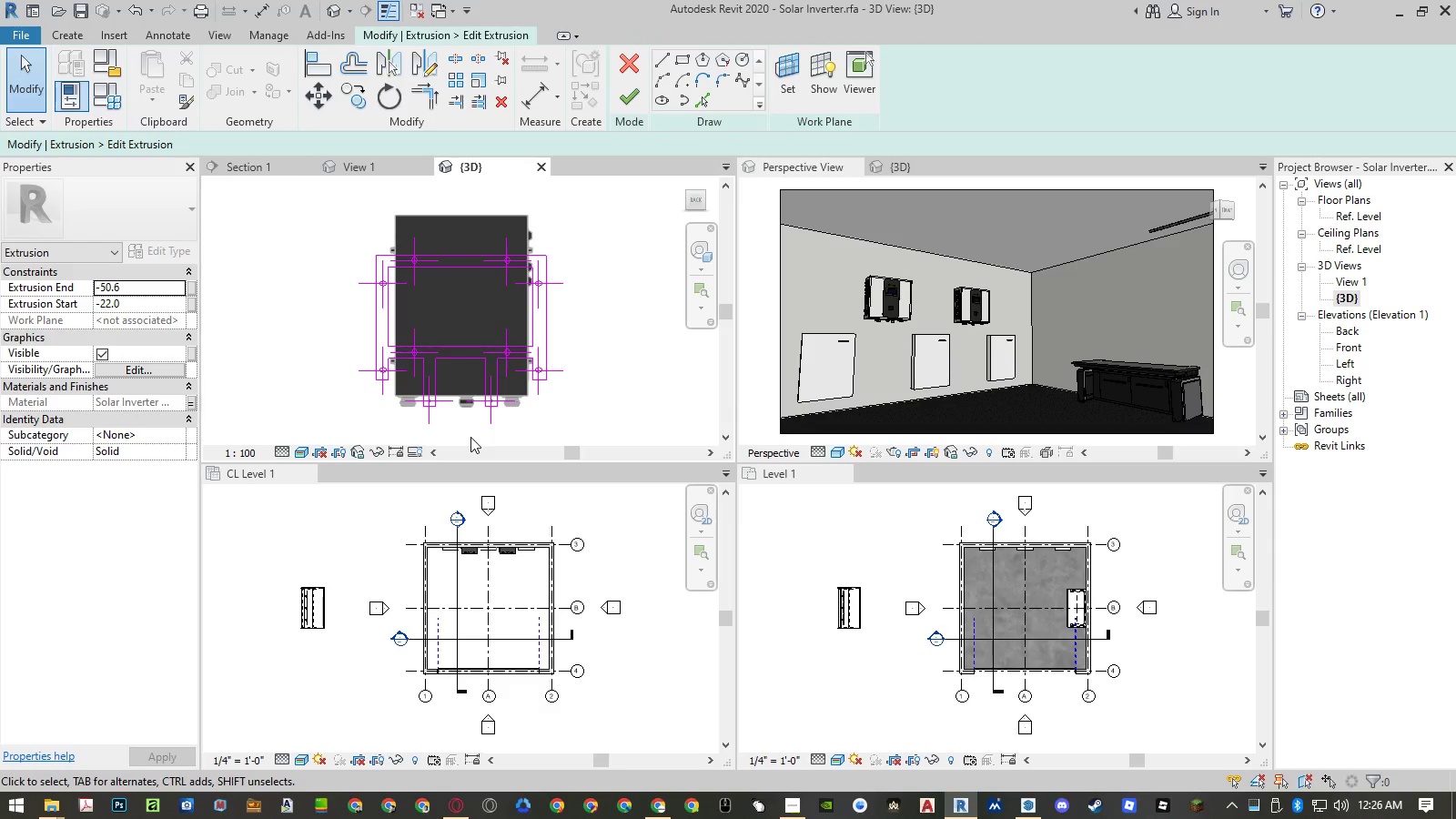 
left_click_drag(start_coordinate=[458, 440], to_coordinate=[581, 217])
 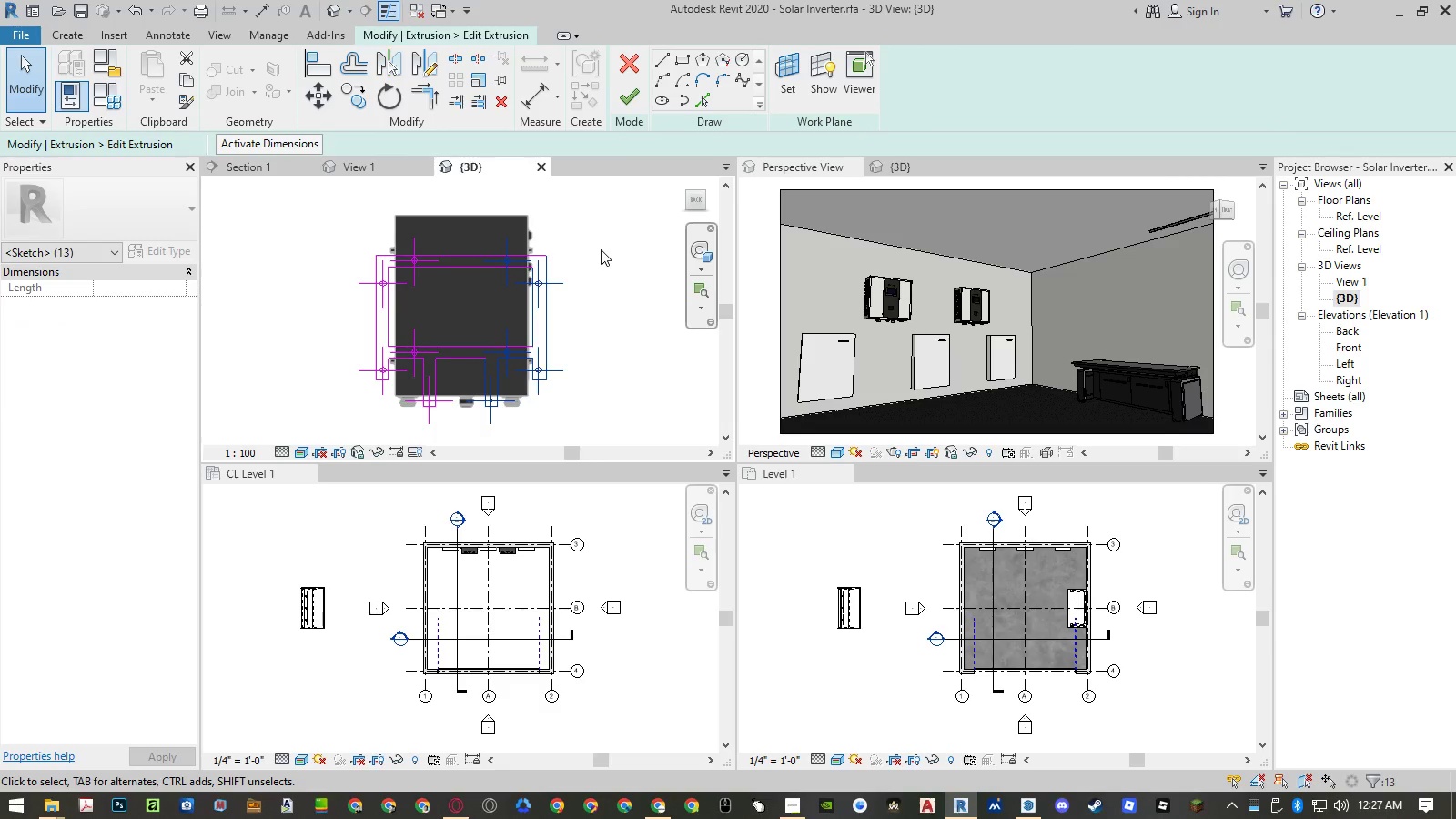 
type(mv)
 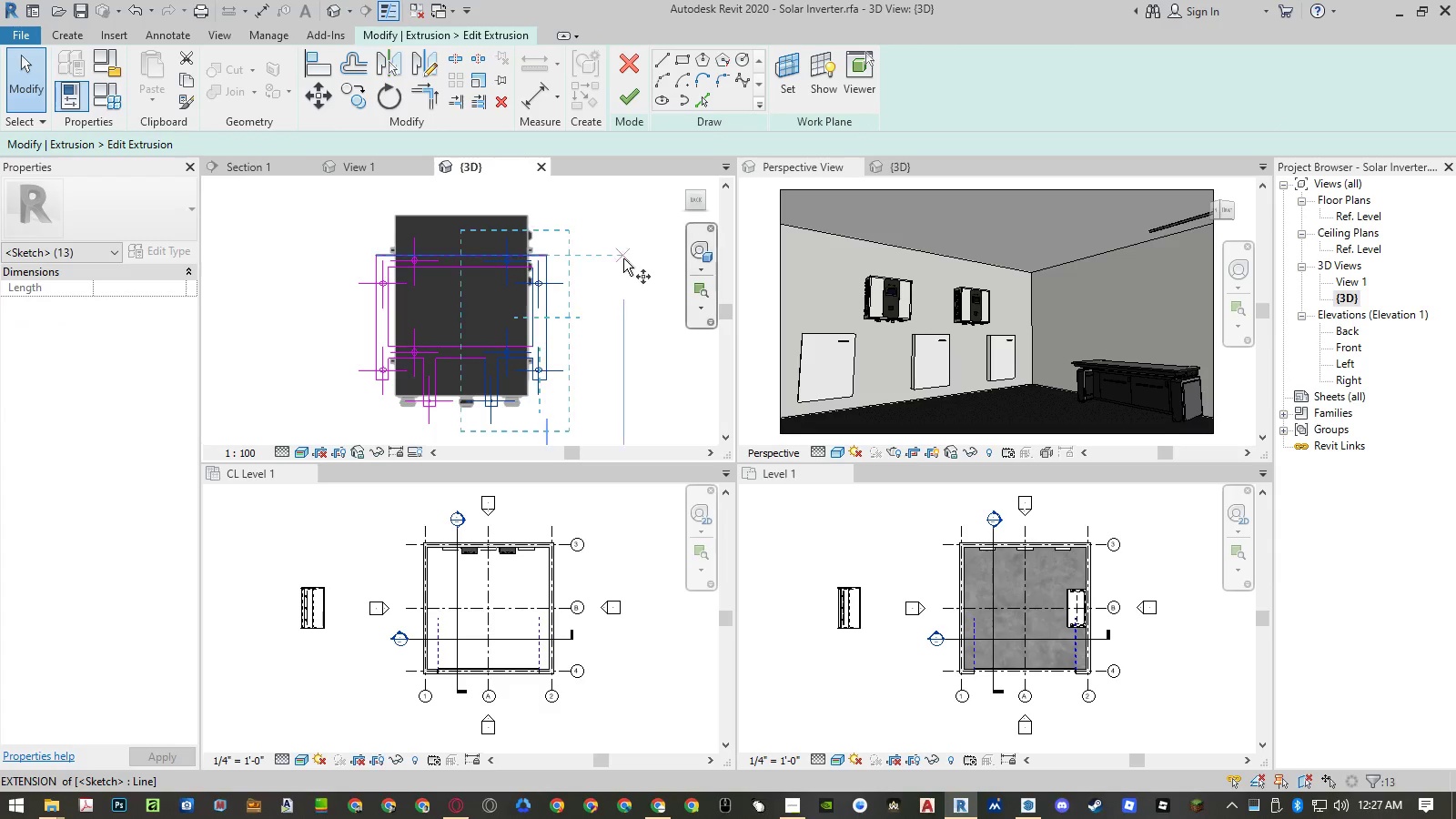 
left_click([623, 258])
 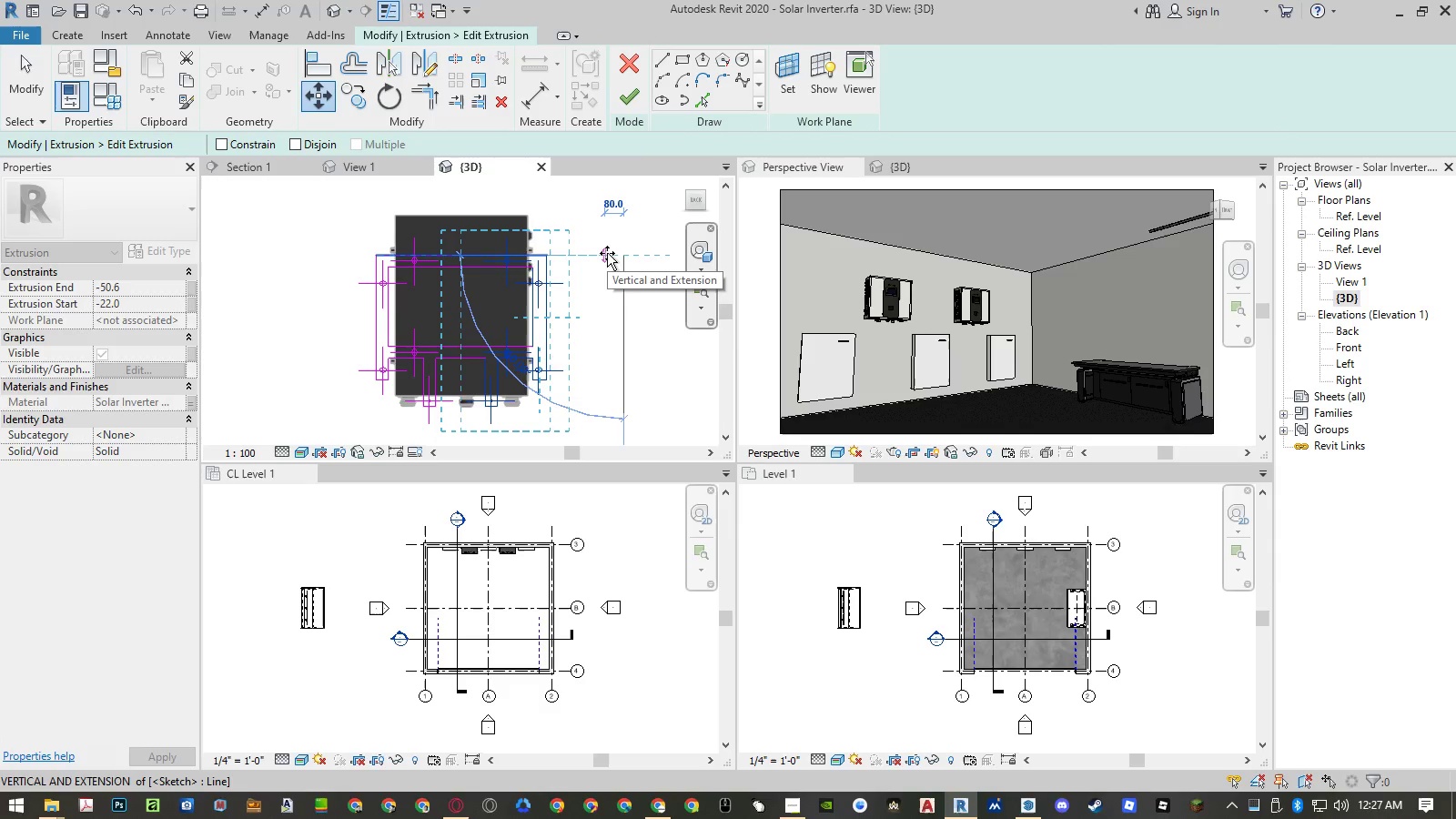 
key(Numpad5)
 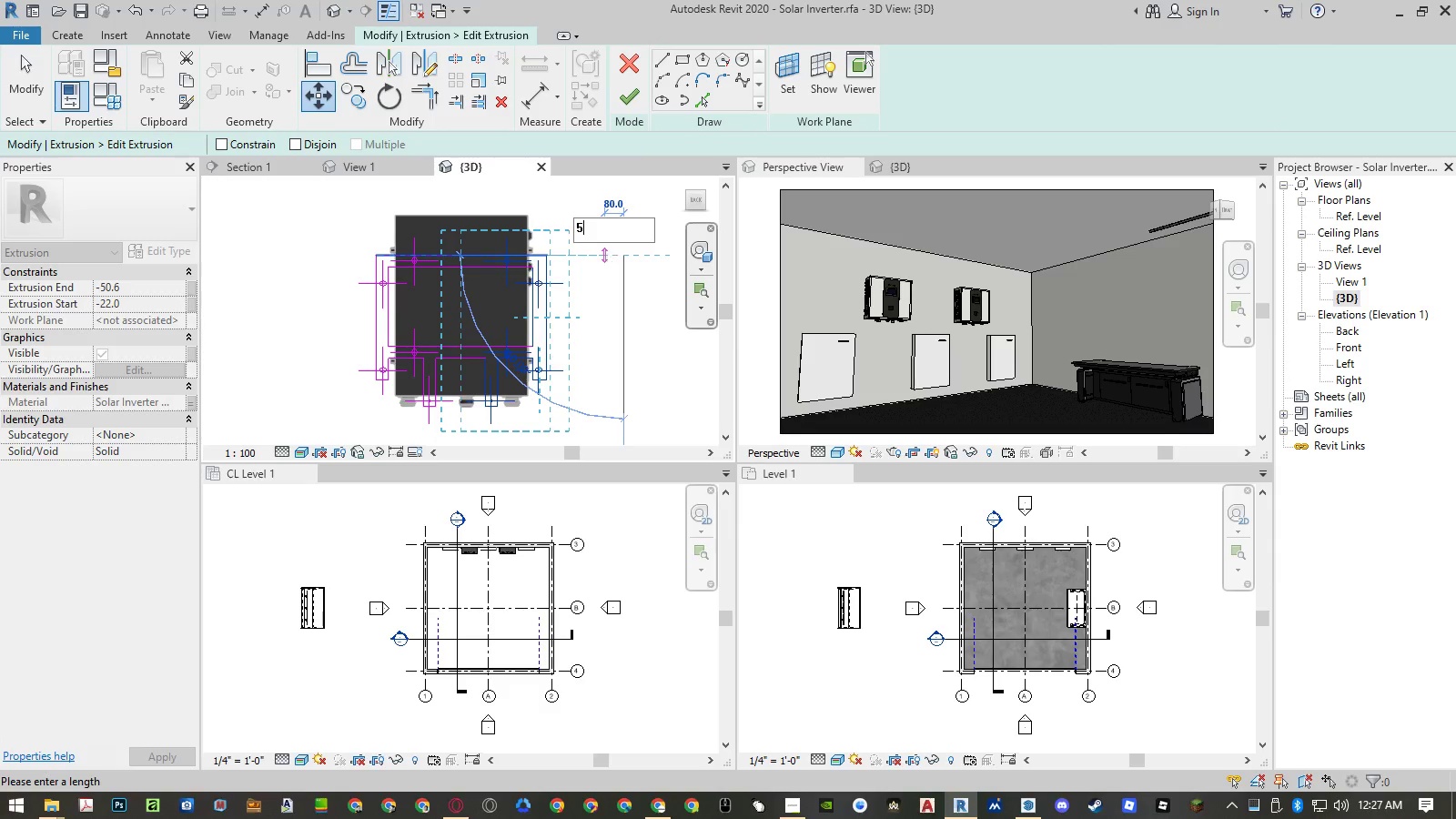 
key(Numpad0)
 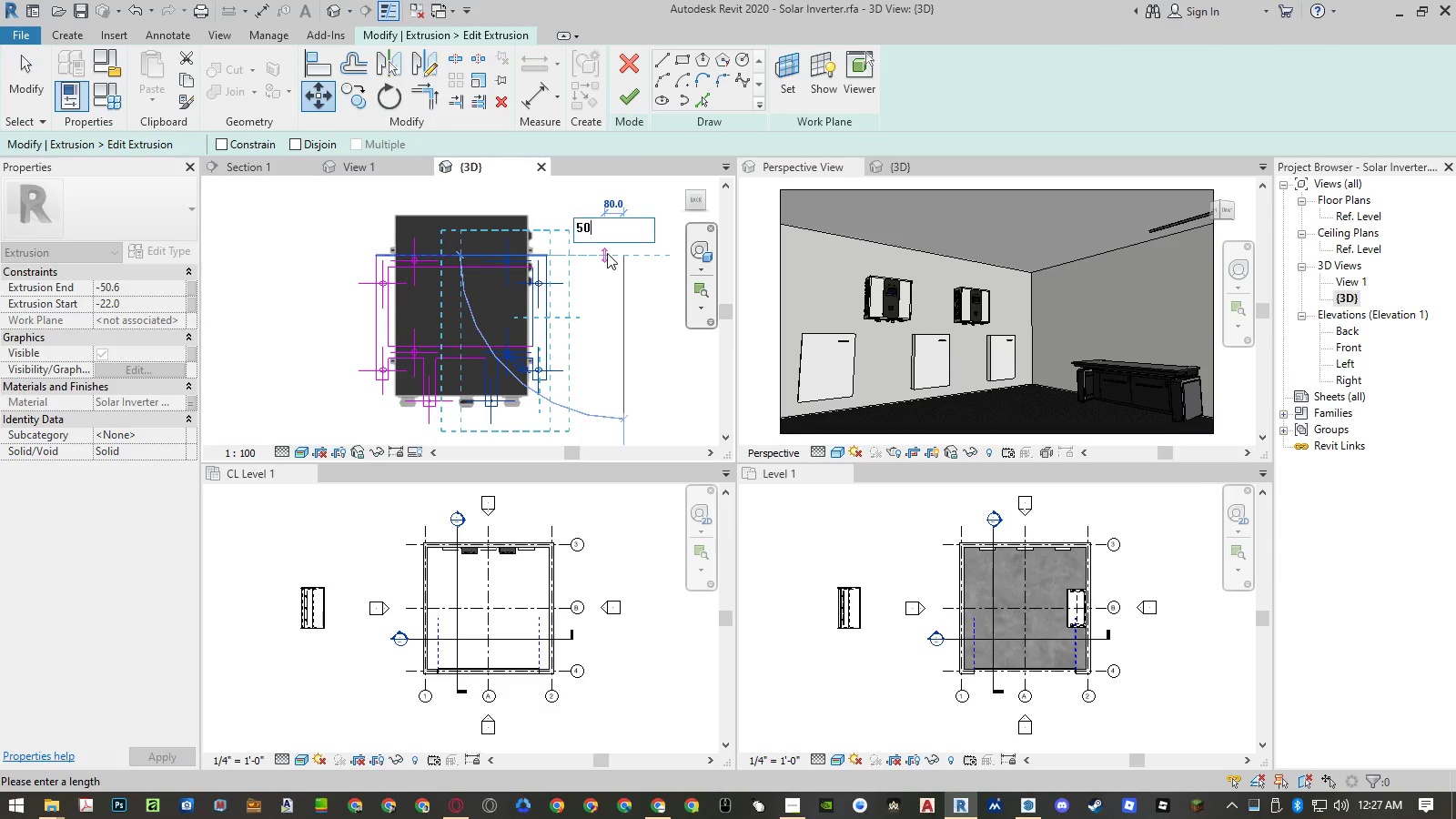 
key(NumpadEnter)
 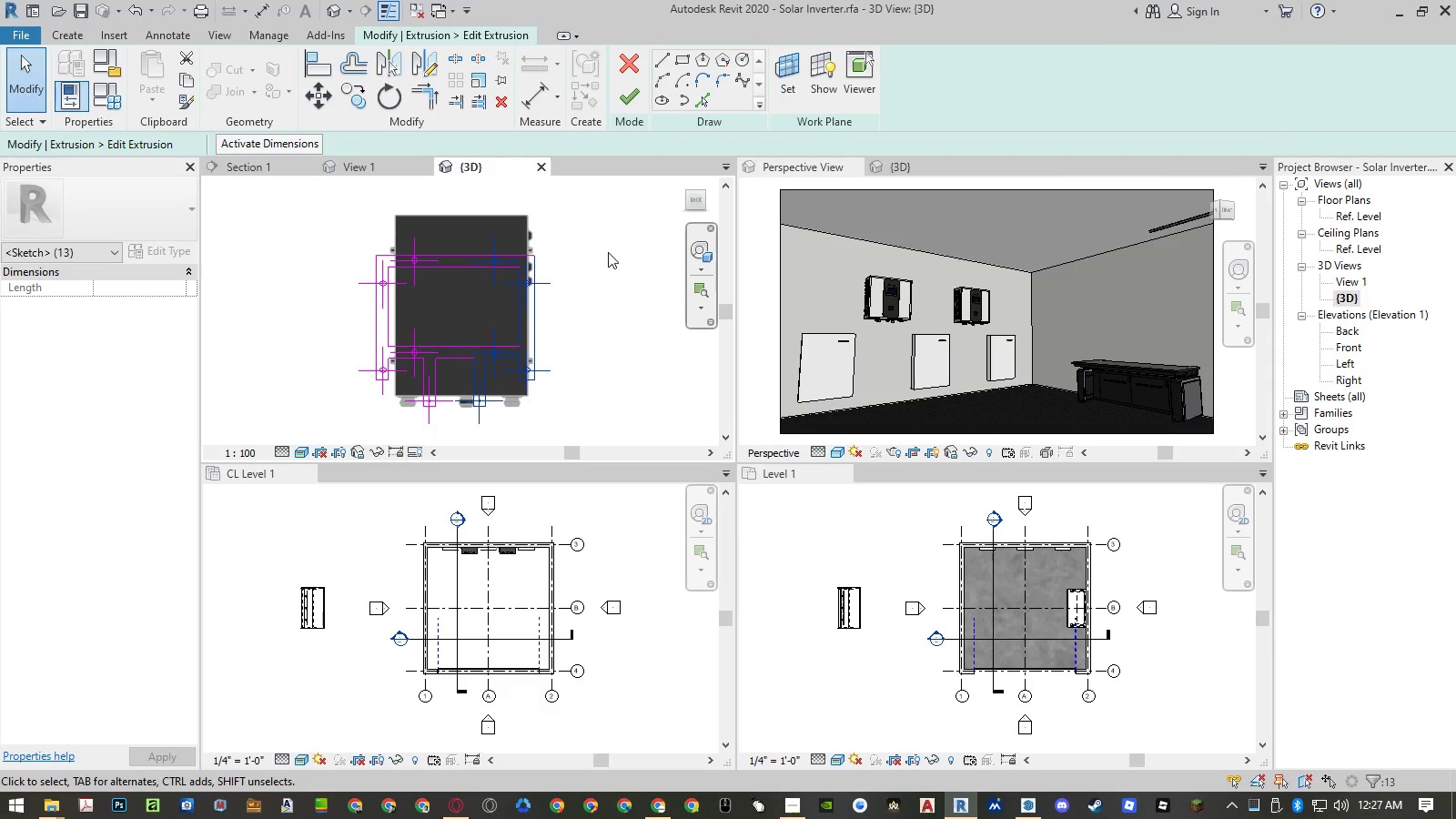 
left_click([612, 251])
 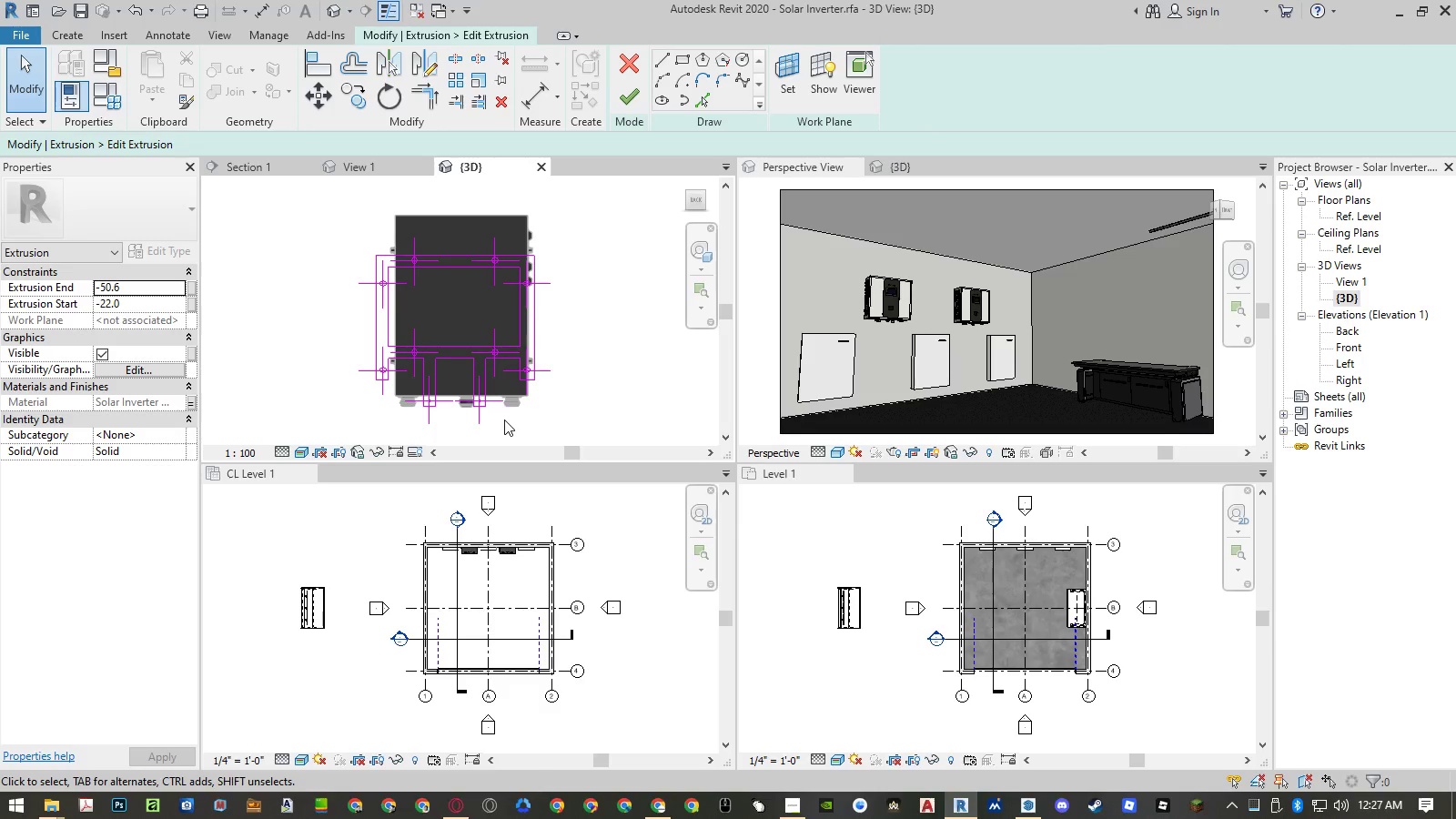 
left_click_drag(start_coordinate=[502, 425], to_coordinate=[577, 231])
 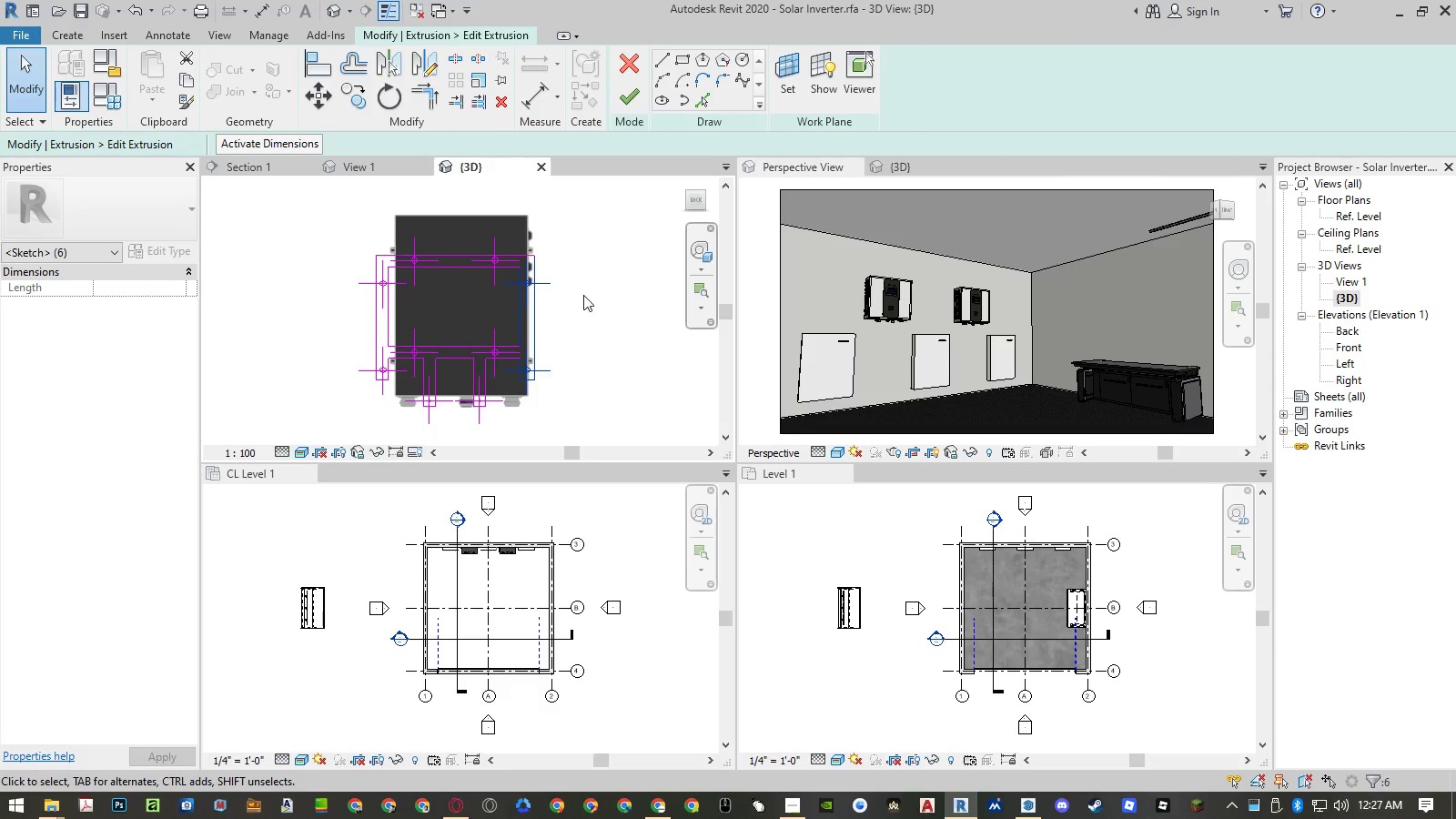 
type(mv50)
key(NumpadEnter)
 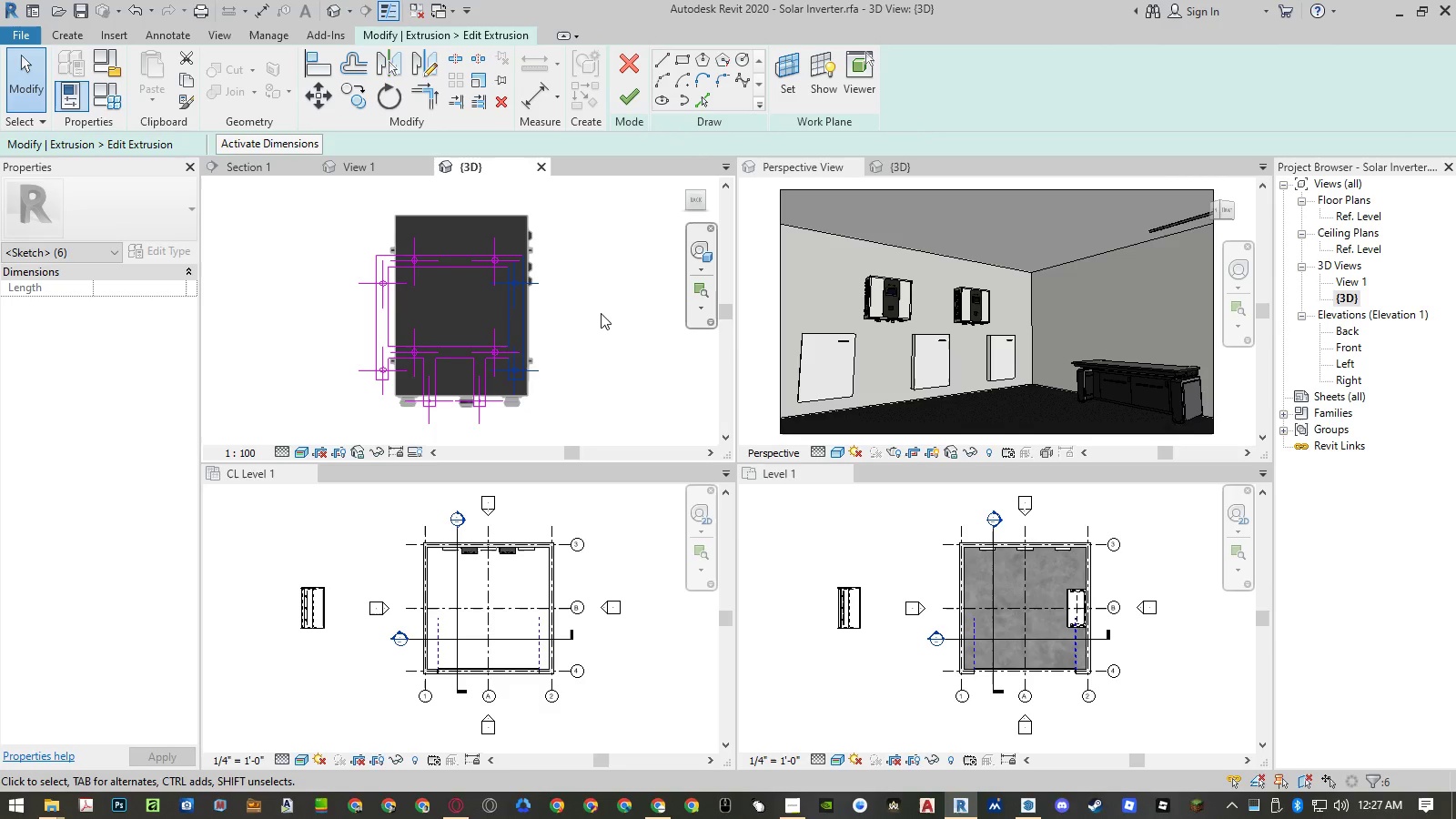 
key(Escape)
 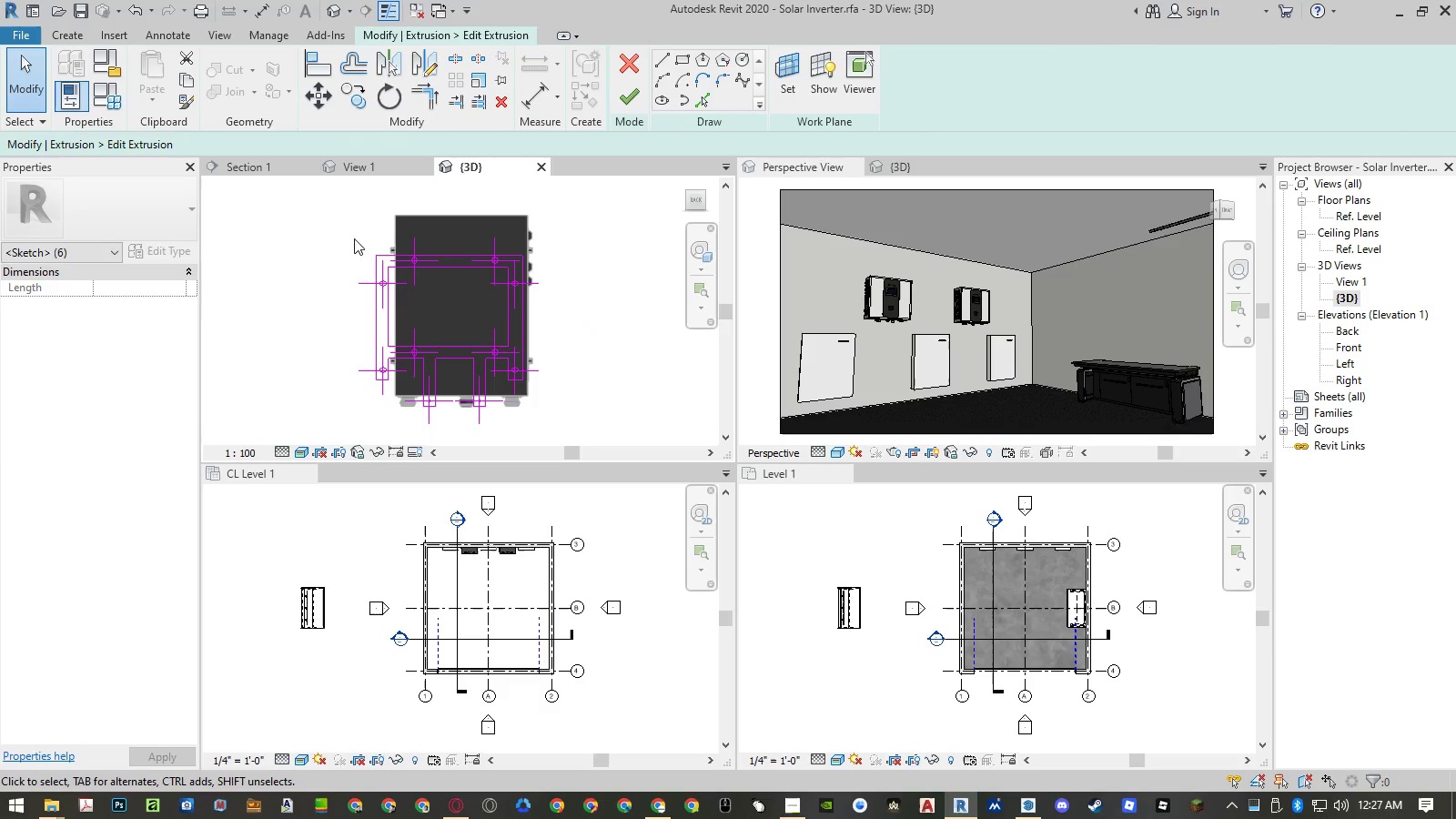 
left_click_drag(start_coordinate=[339, 236], to_coordinate=[457, 449])
 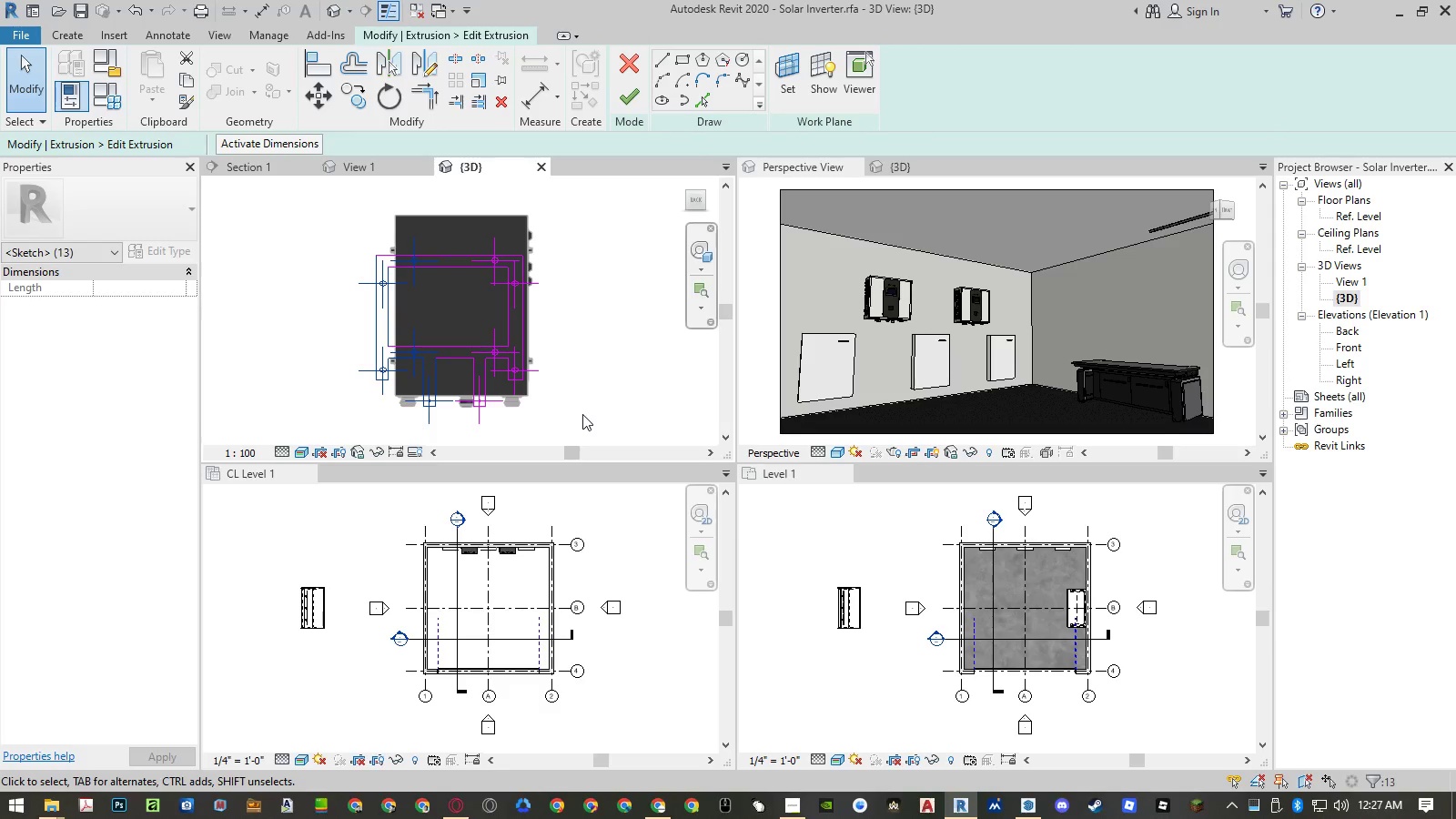 
type(mv)
 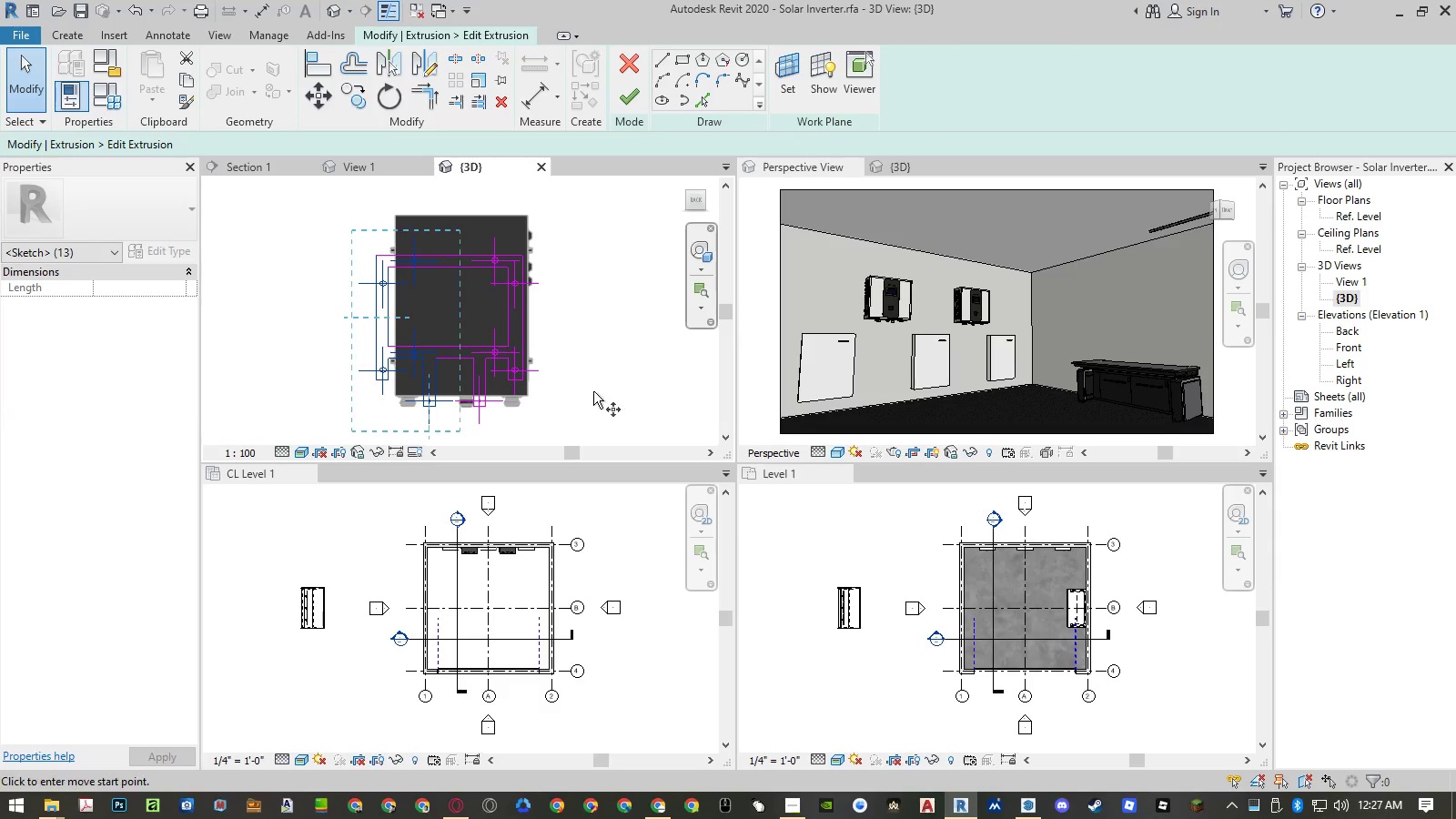 
left_click([593, 391])
 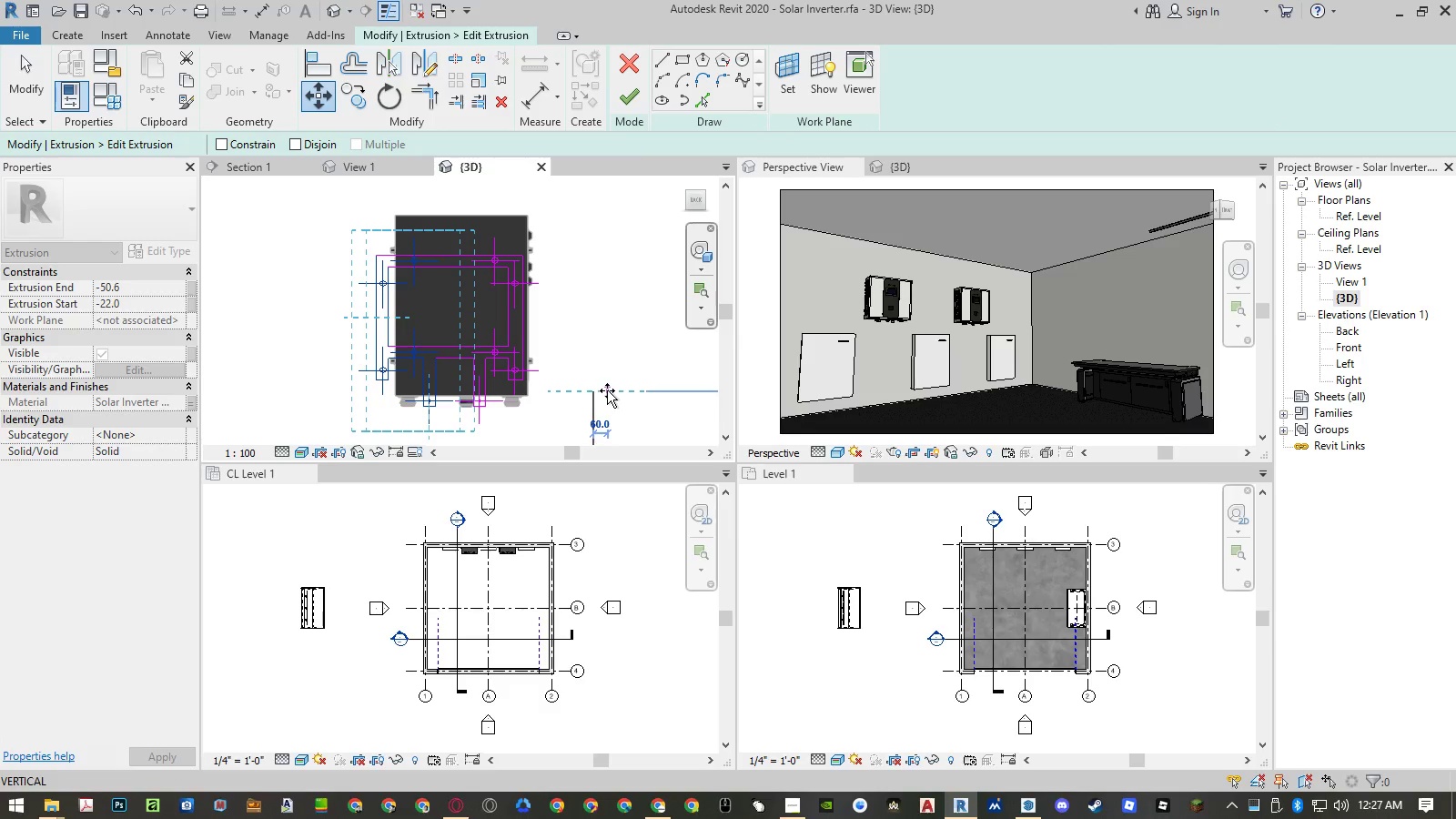 
key(Numpad5)
 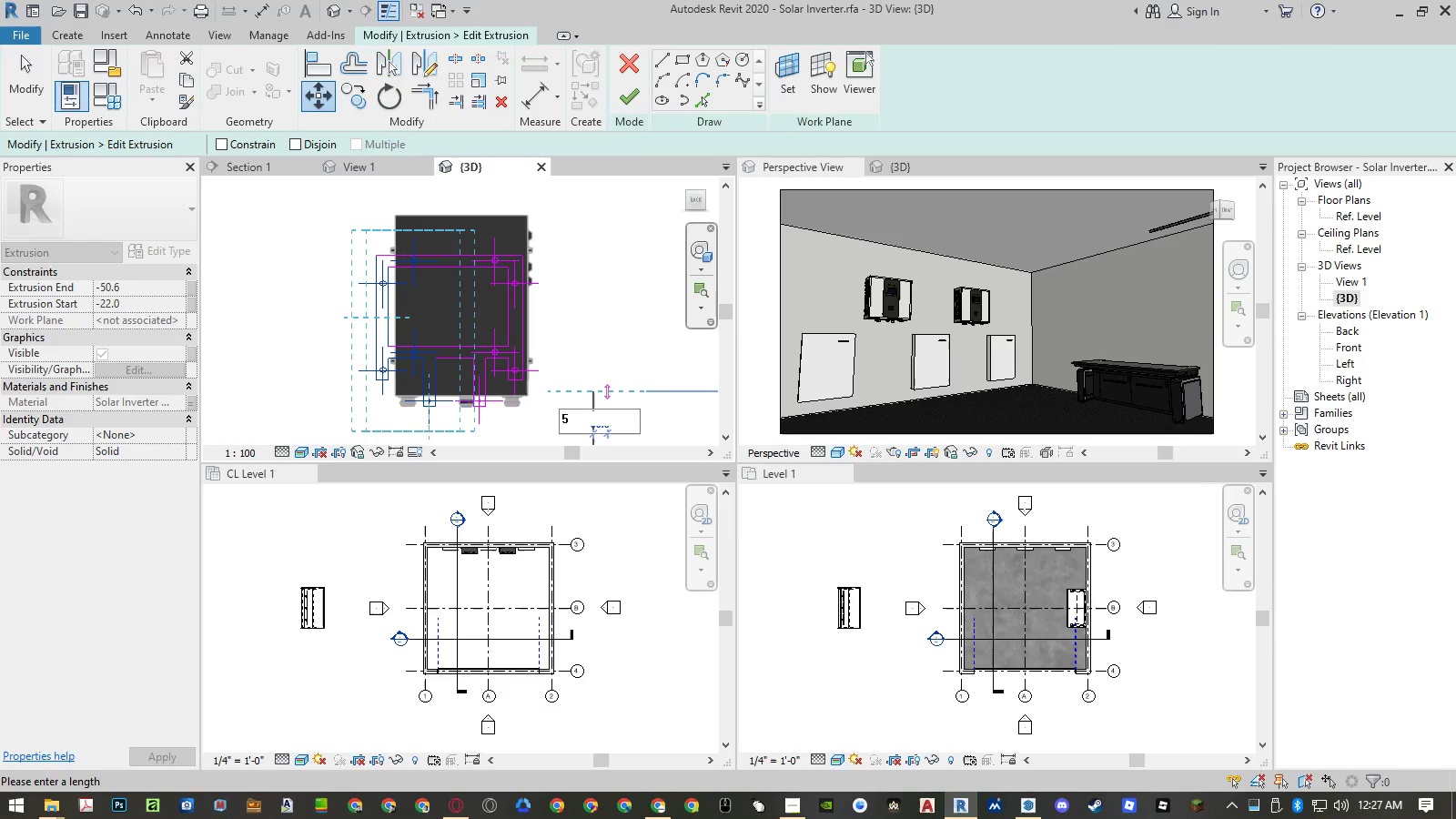 
key(Numpad0)
 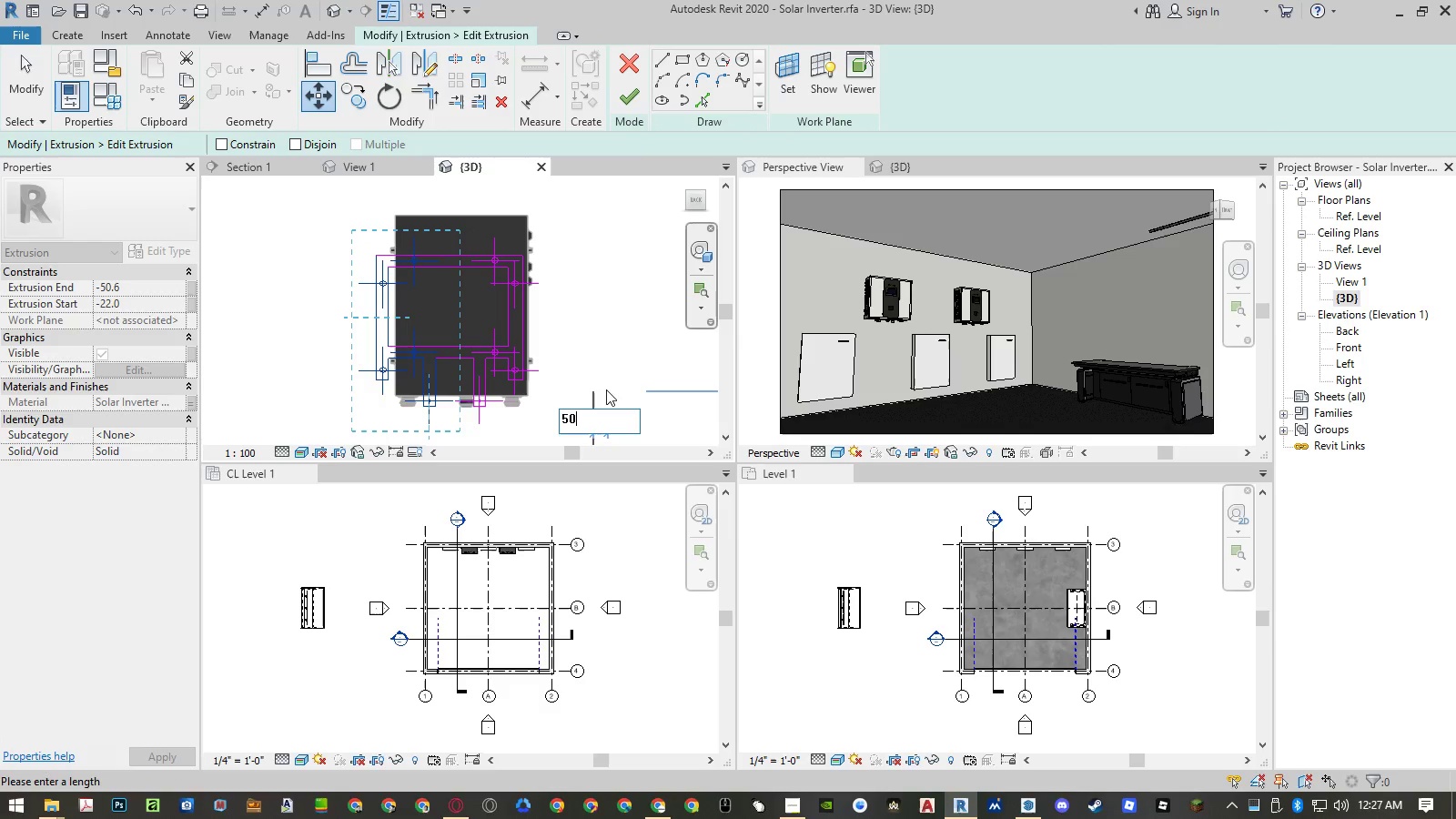 
key(NumpadEnter)
 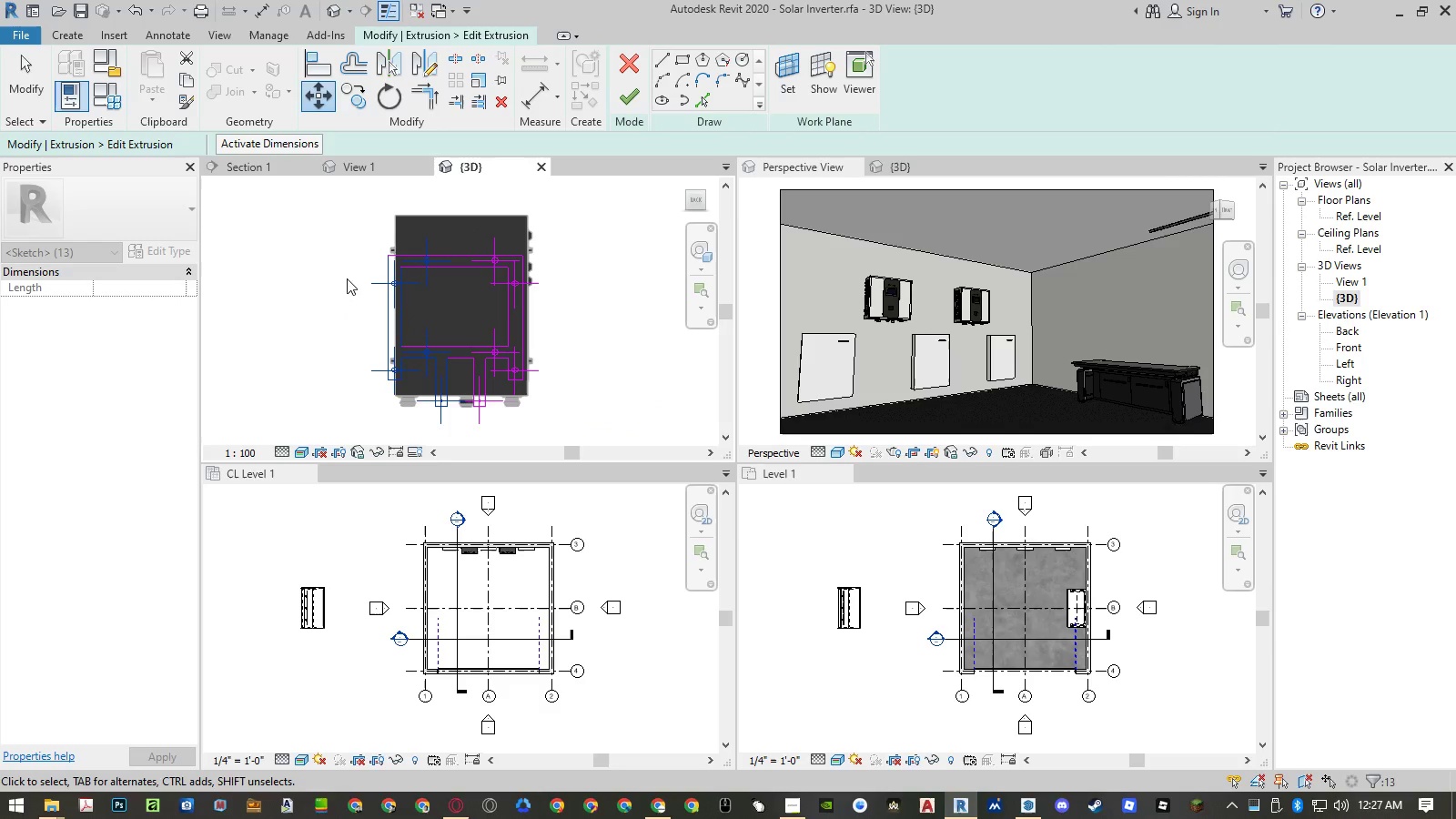 
left_click([336, 259])
 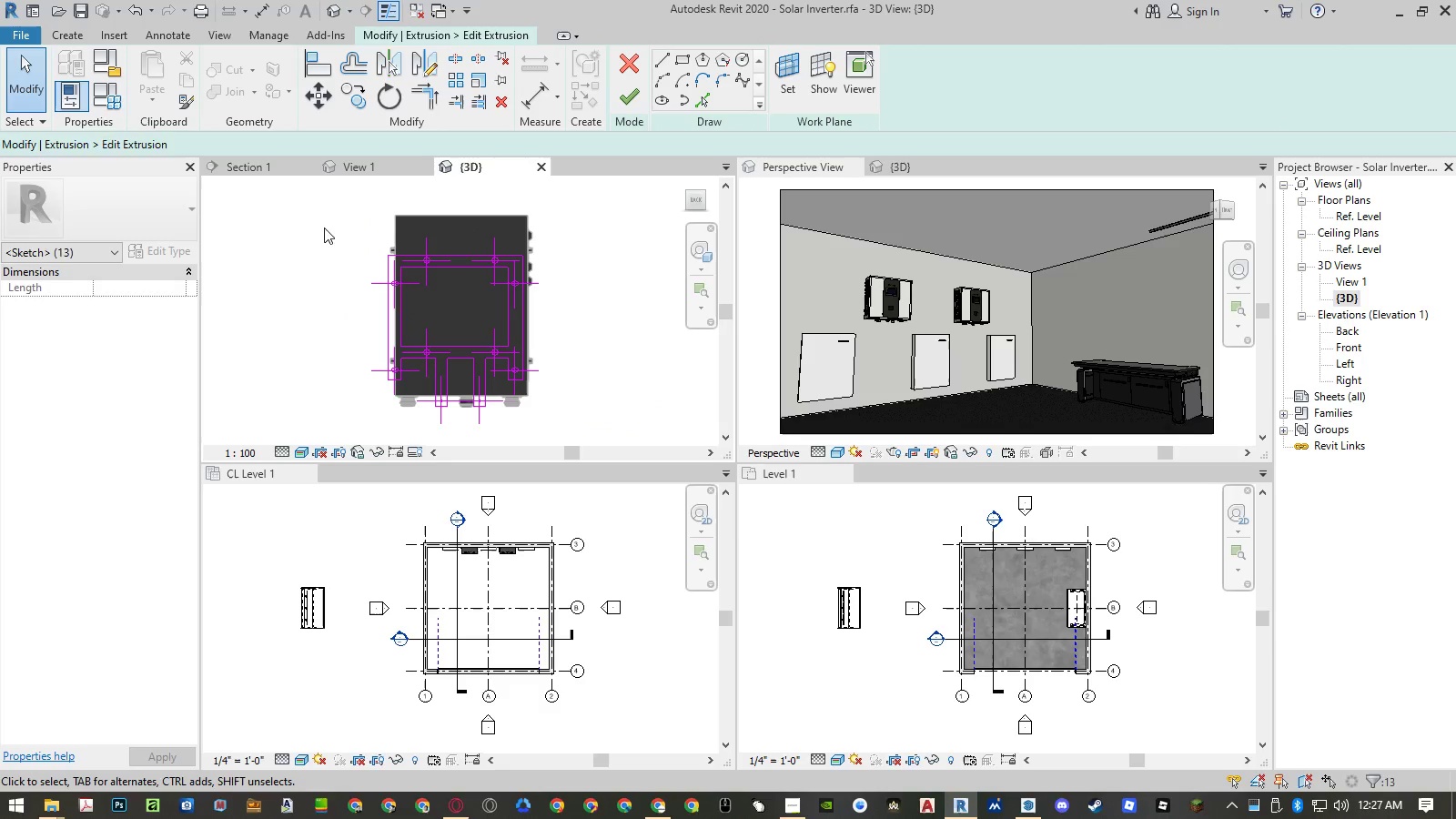 
left_click_drag(start_coordinate=[323, 226], to_coordinate=[421, 422])
 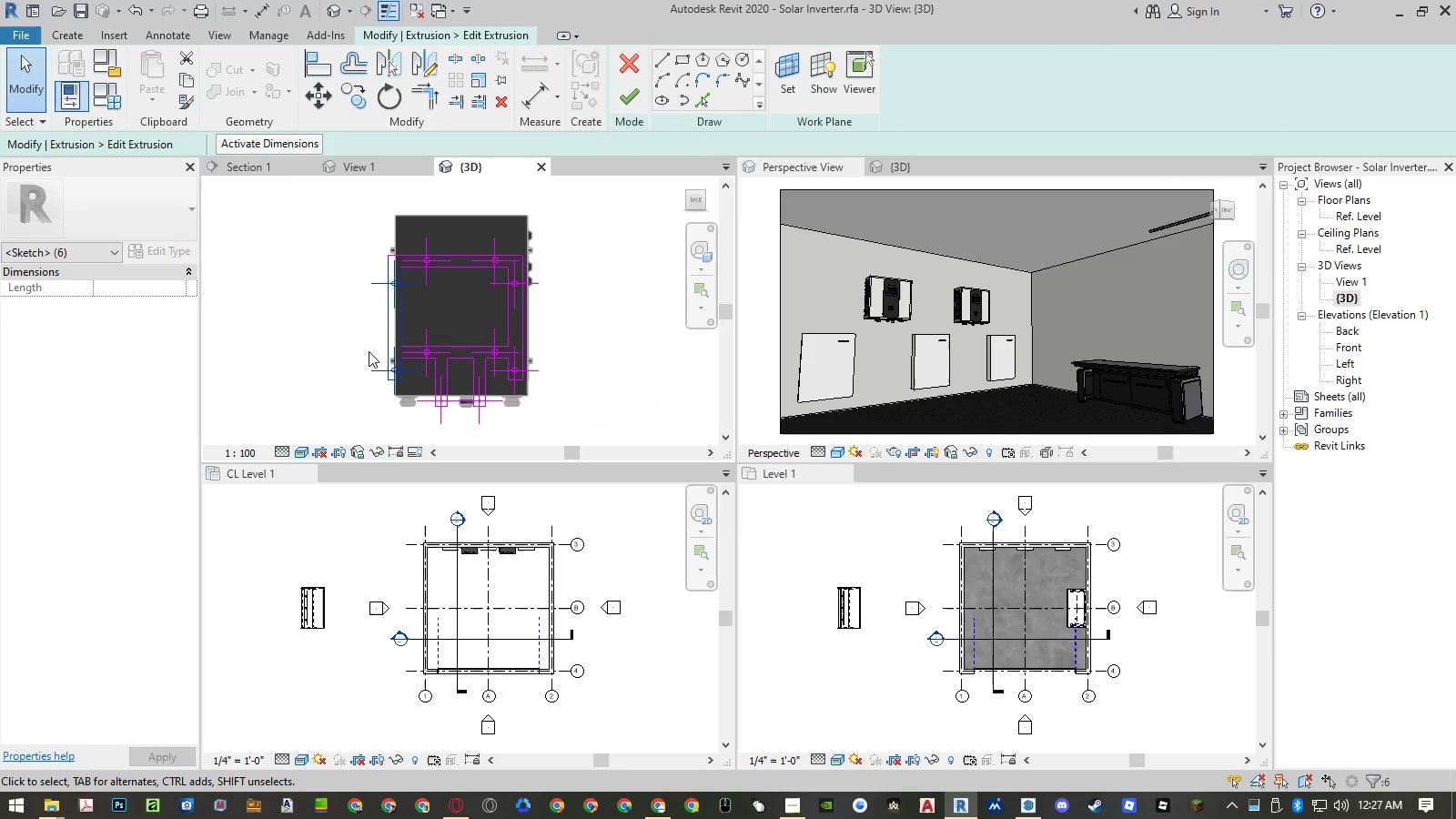 
type(mv)
 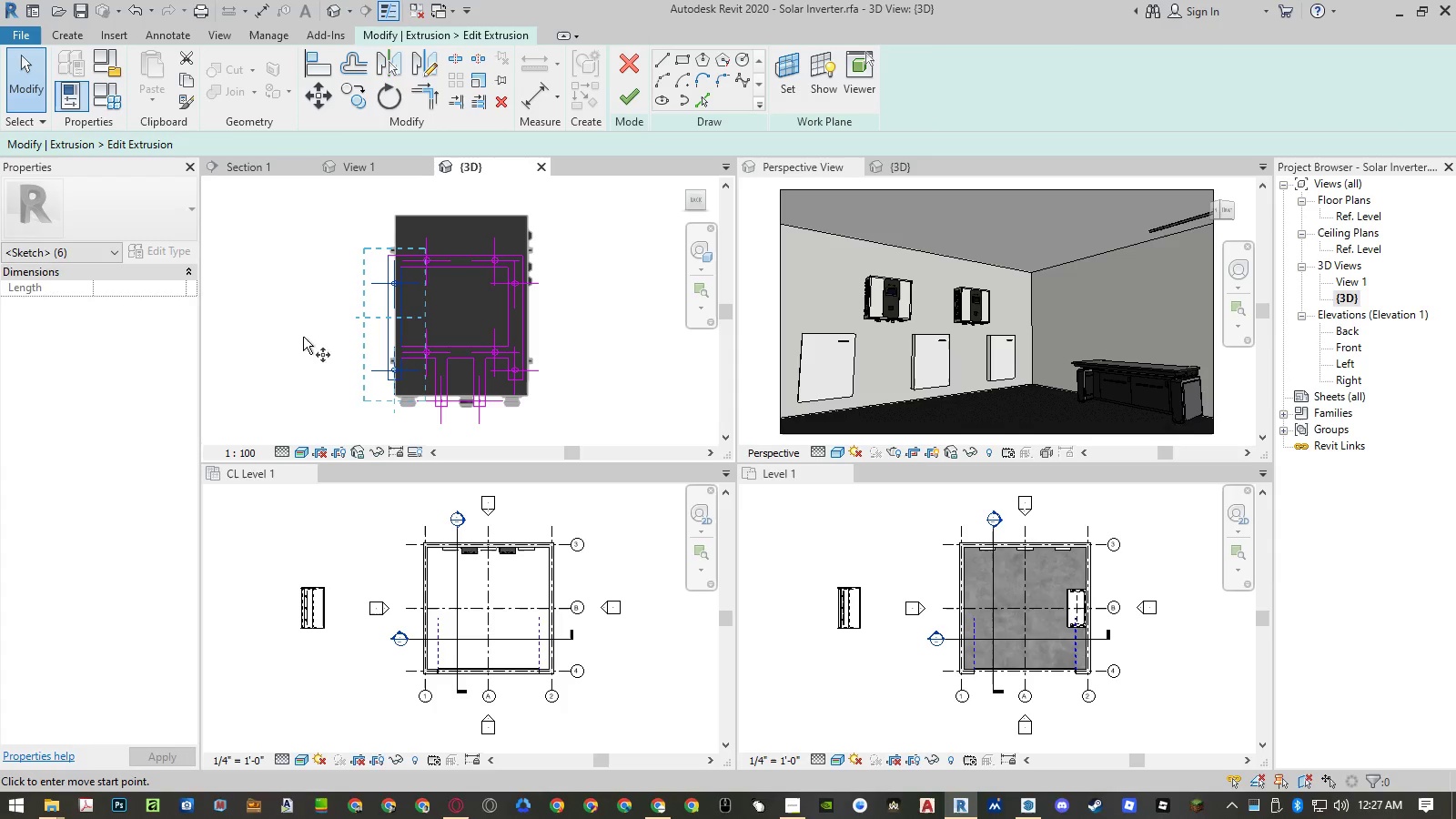 
left_click([298, 335])
 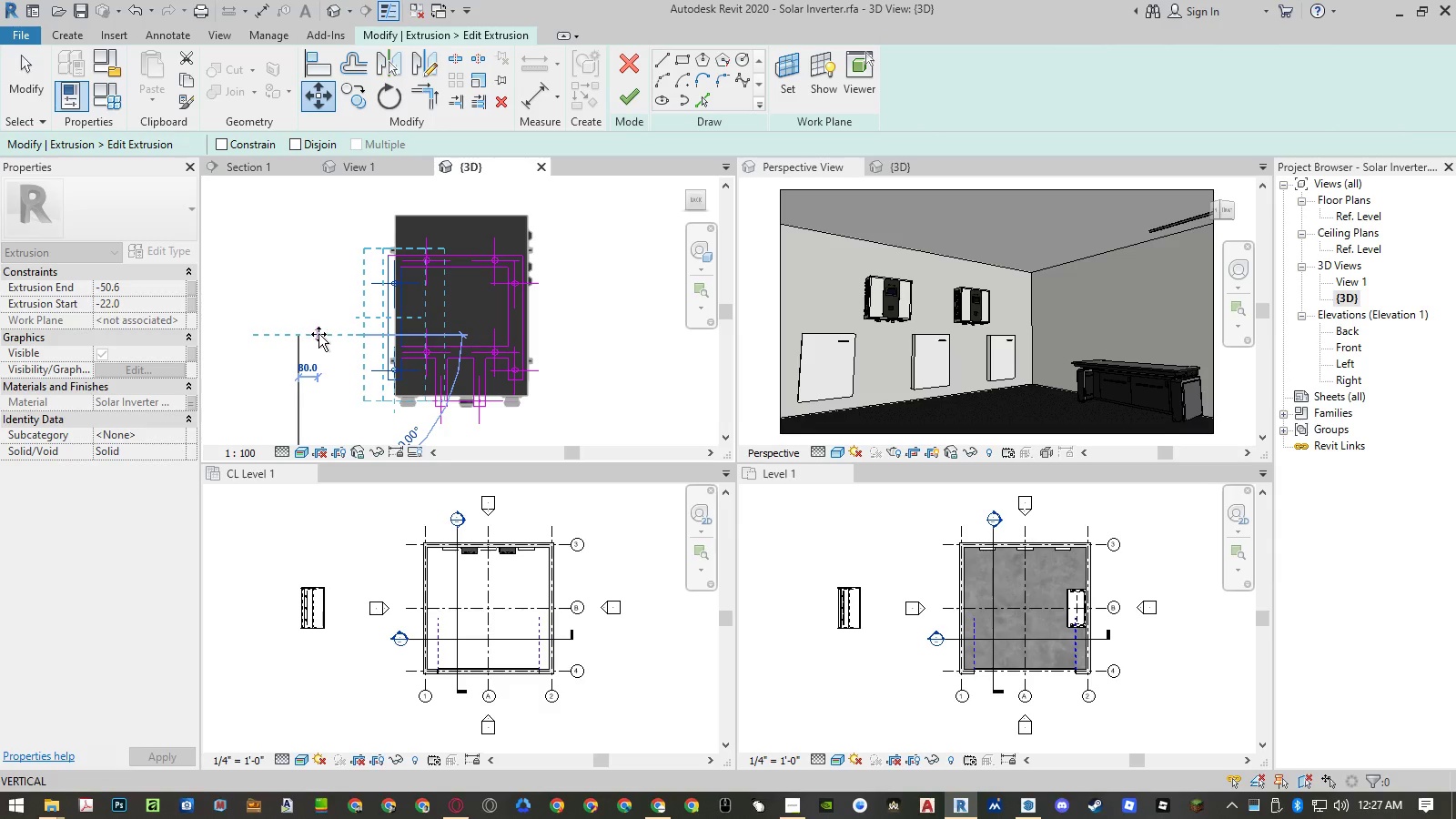 
key(Numpad5)
 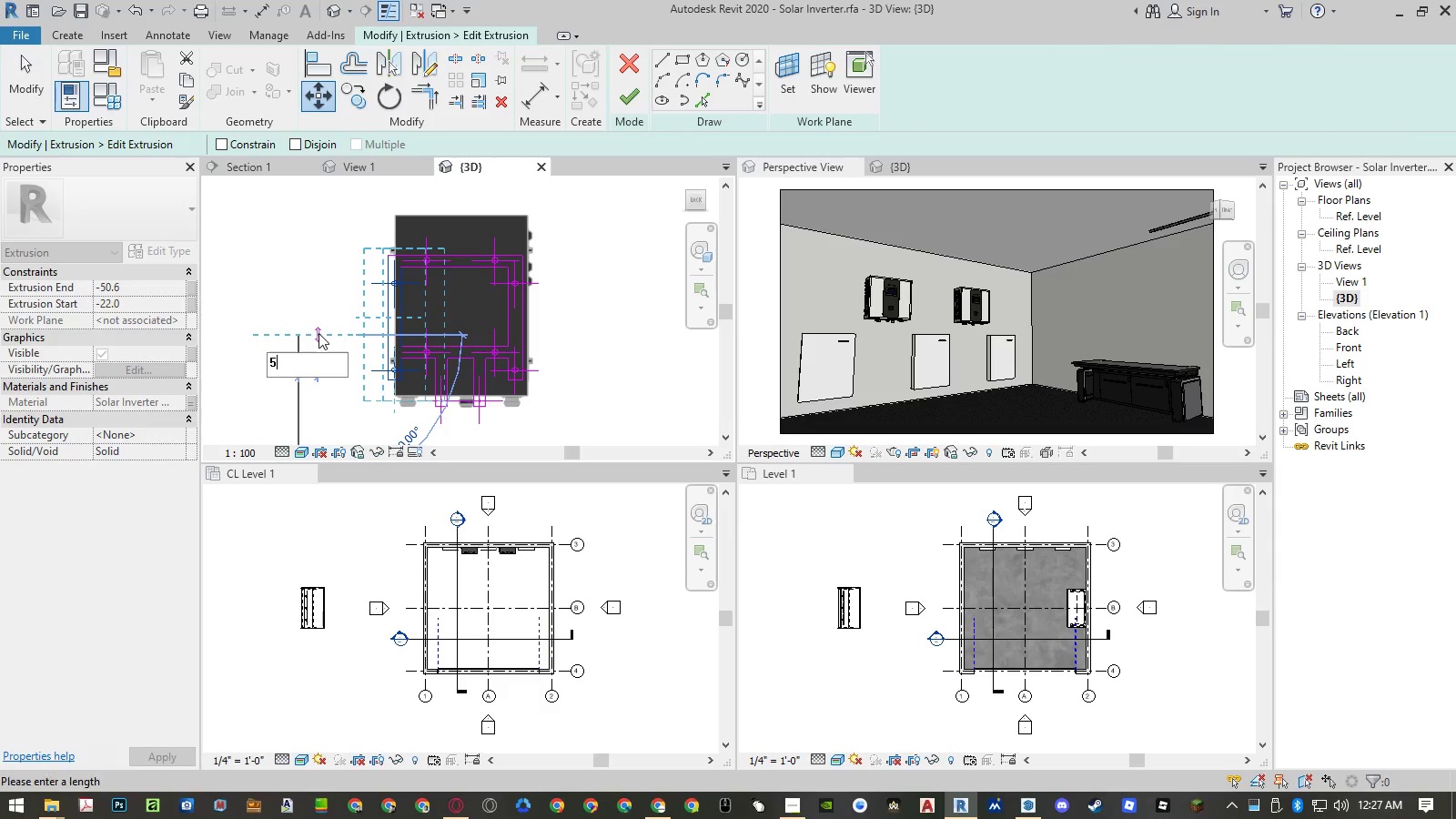 
key(Numpad0)
 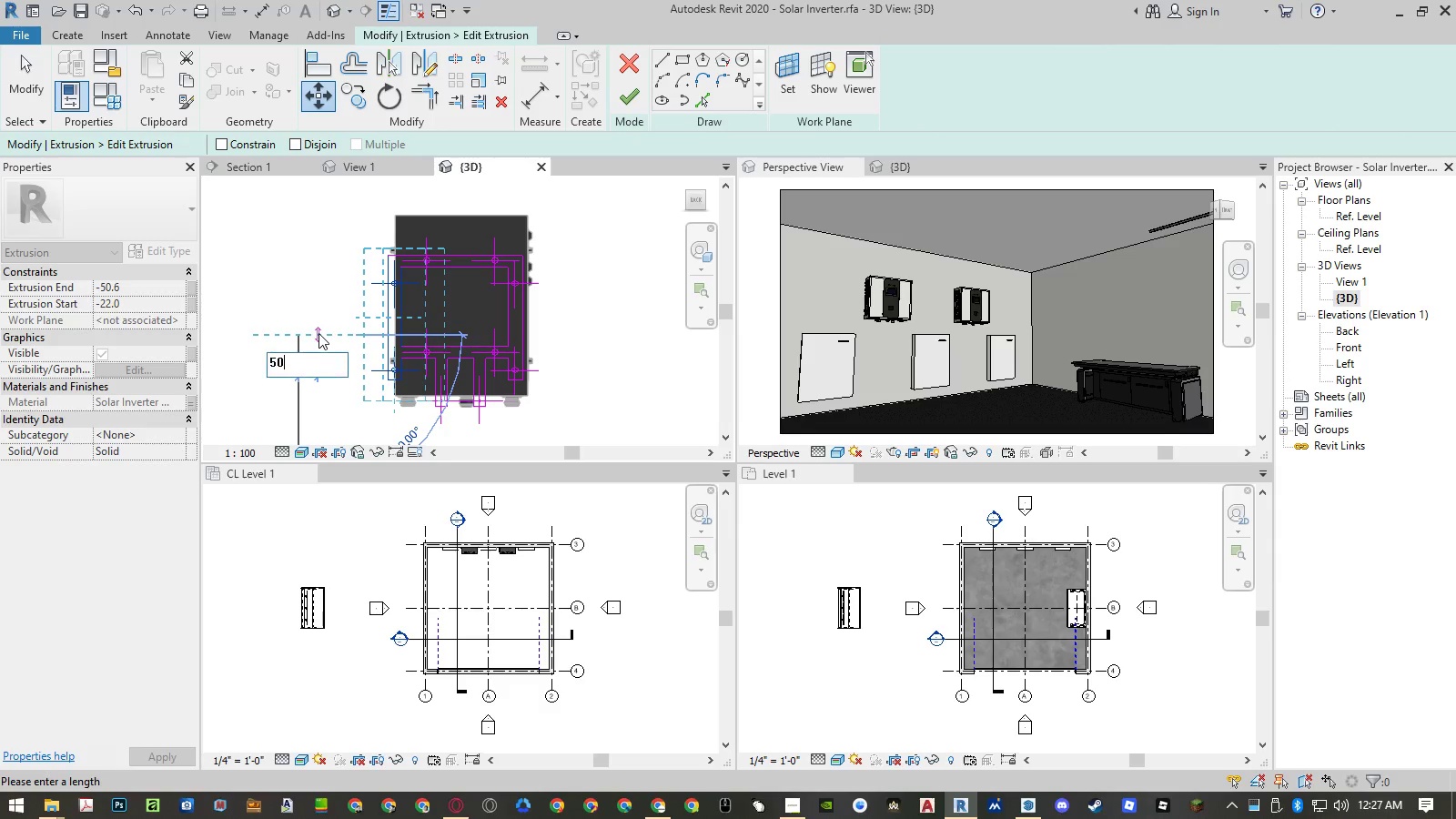 
key(NumpadEnter)
 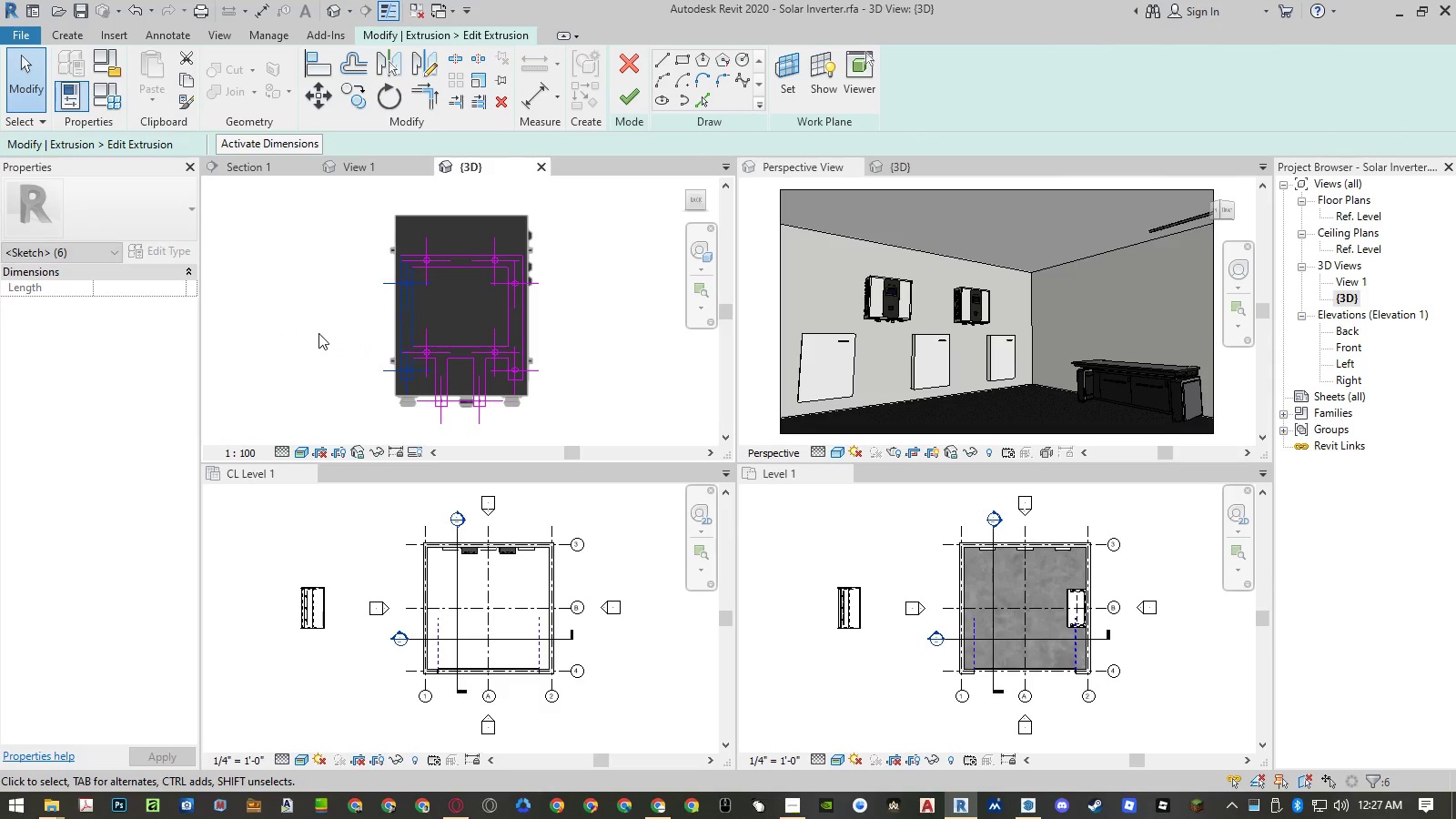 
key(Escape)
 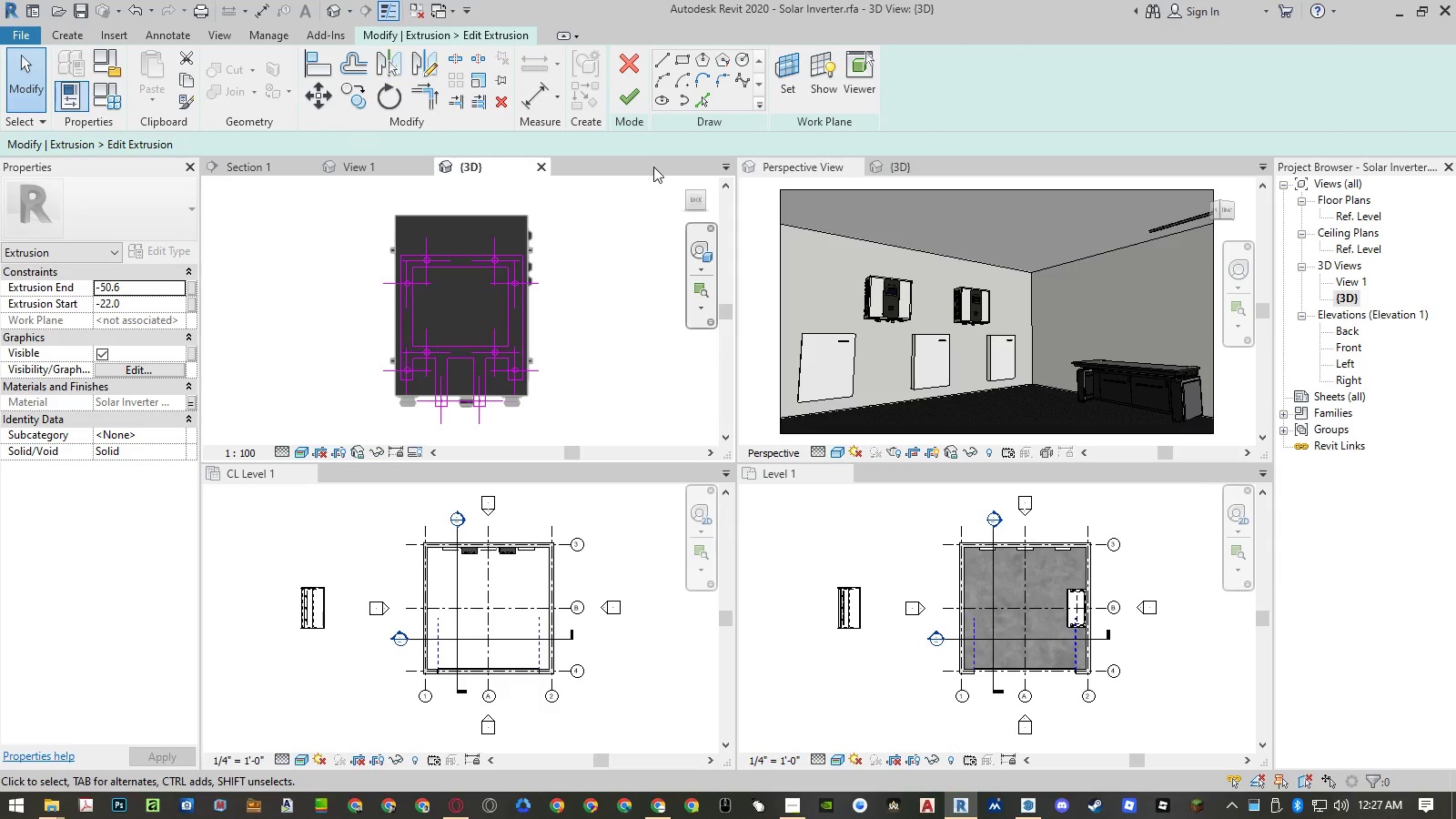 
left_click([621, 98])
 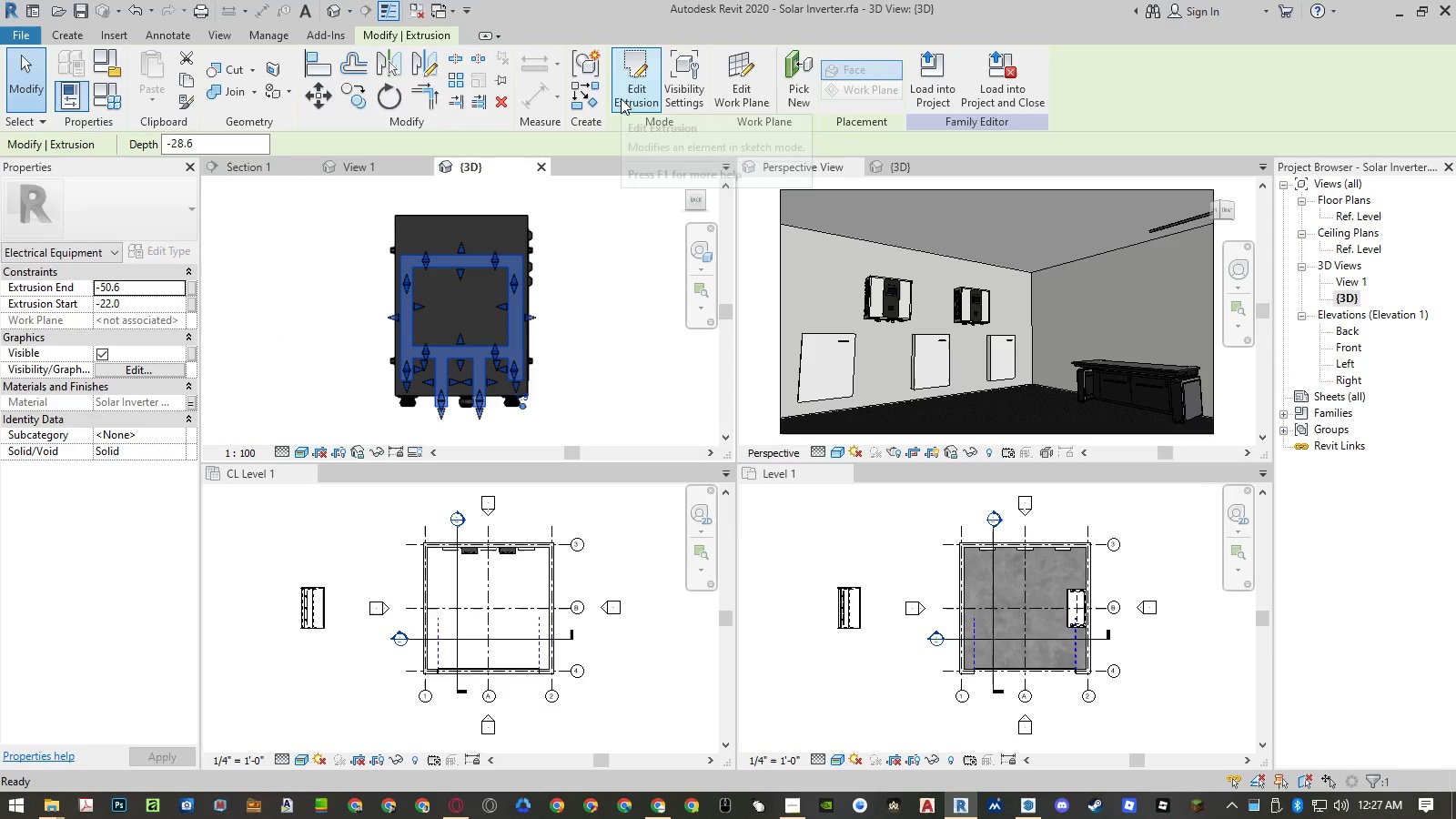 
left_click([604, 238])
 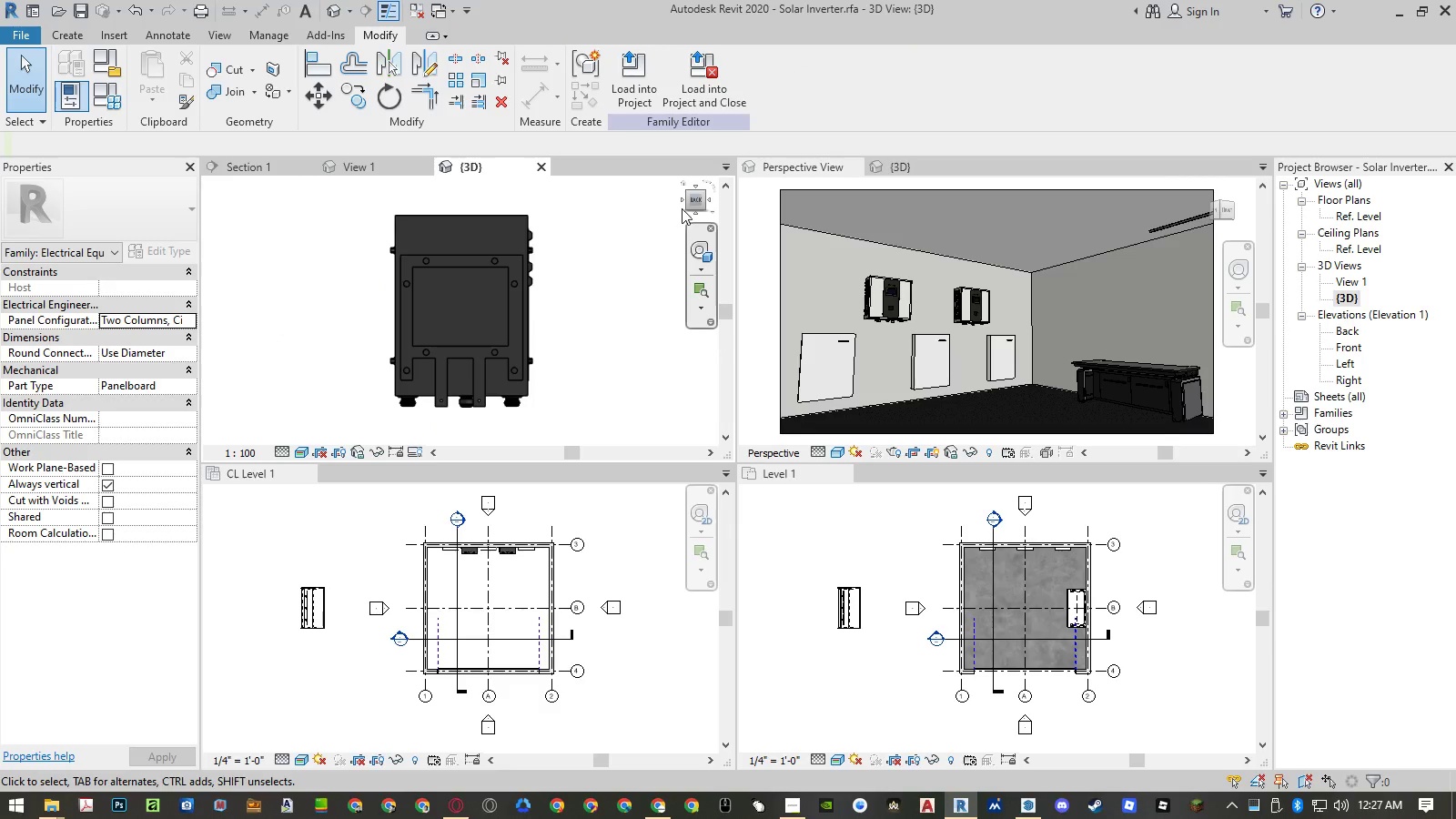 
left_click([703, 192])
 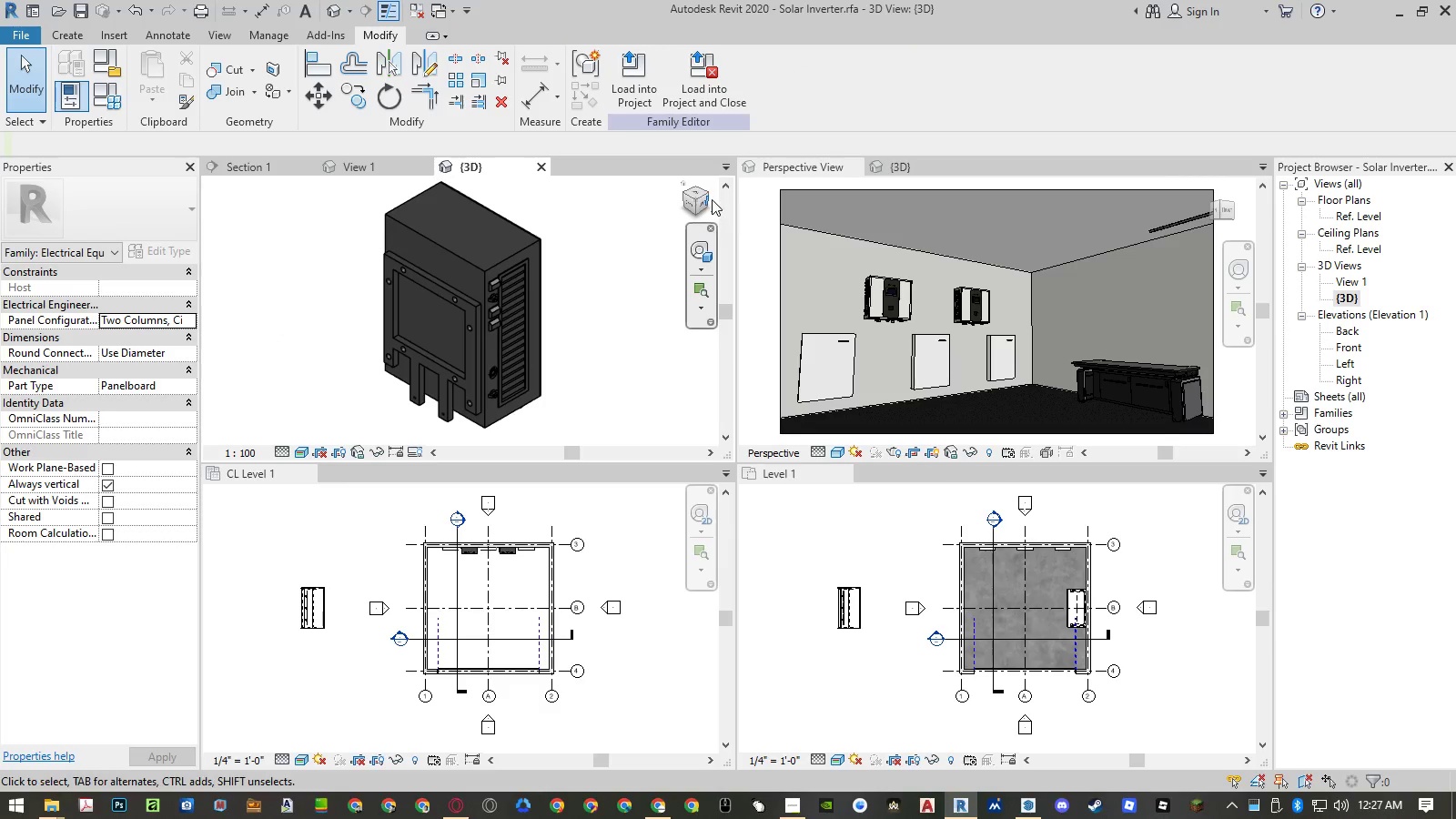 
left_click([709, 194])
 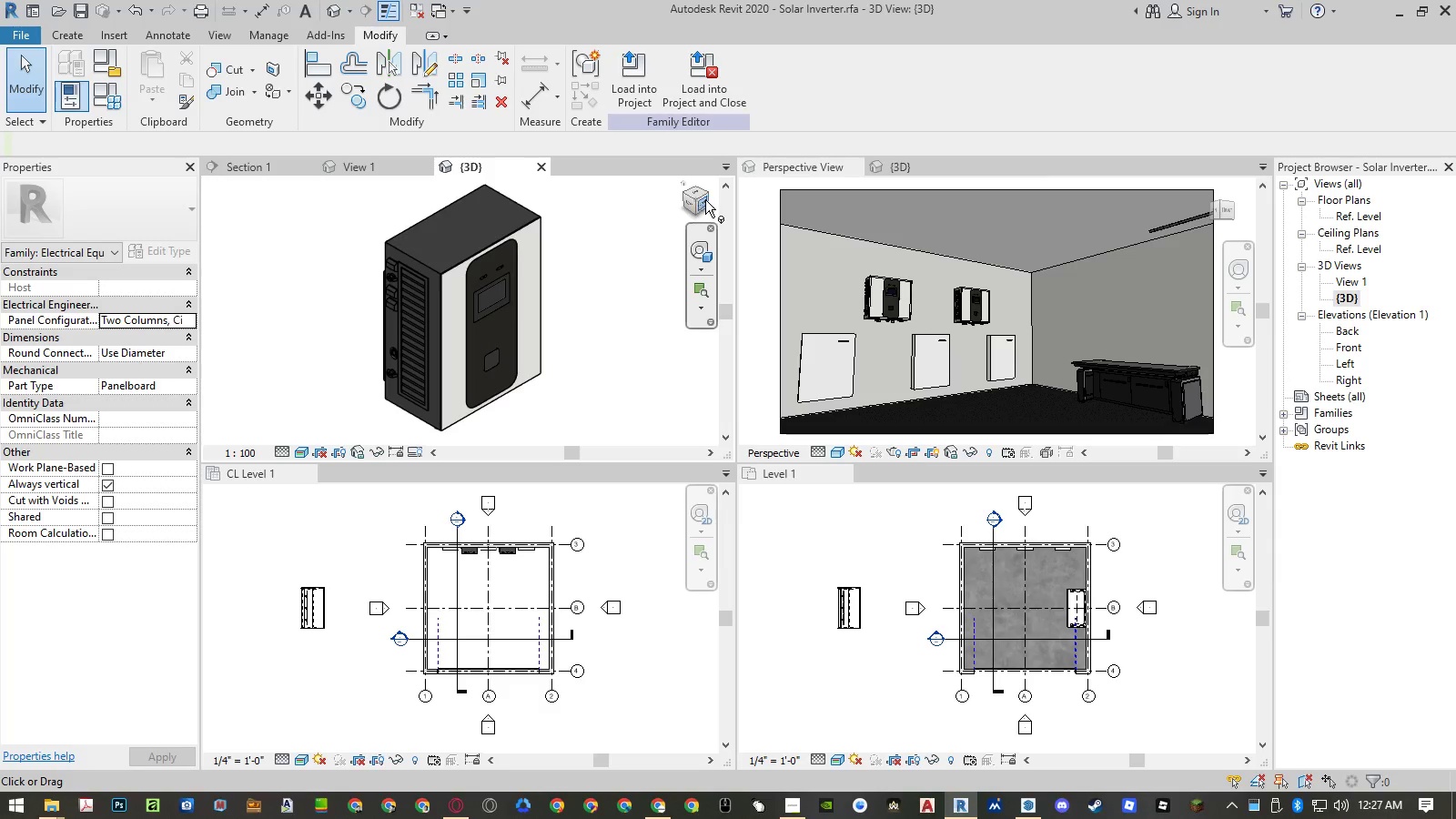 
left_click([705, 199])
 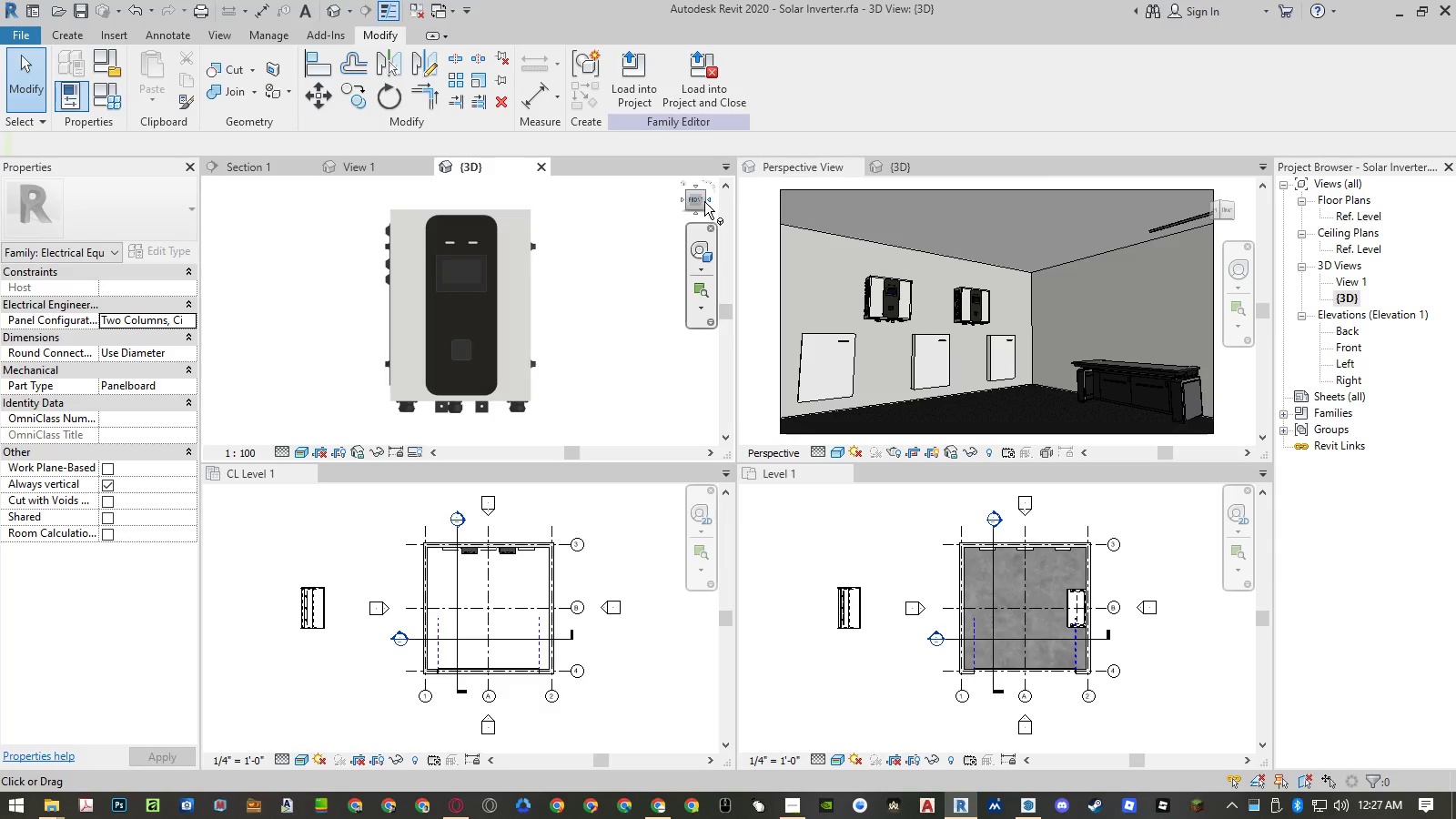 
scroll: coordinate [616, 215], scroll_direction: down, amount: 2.0
 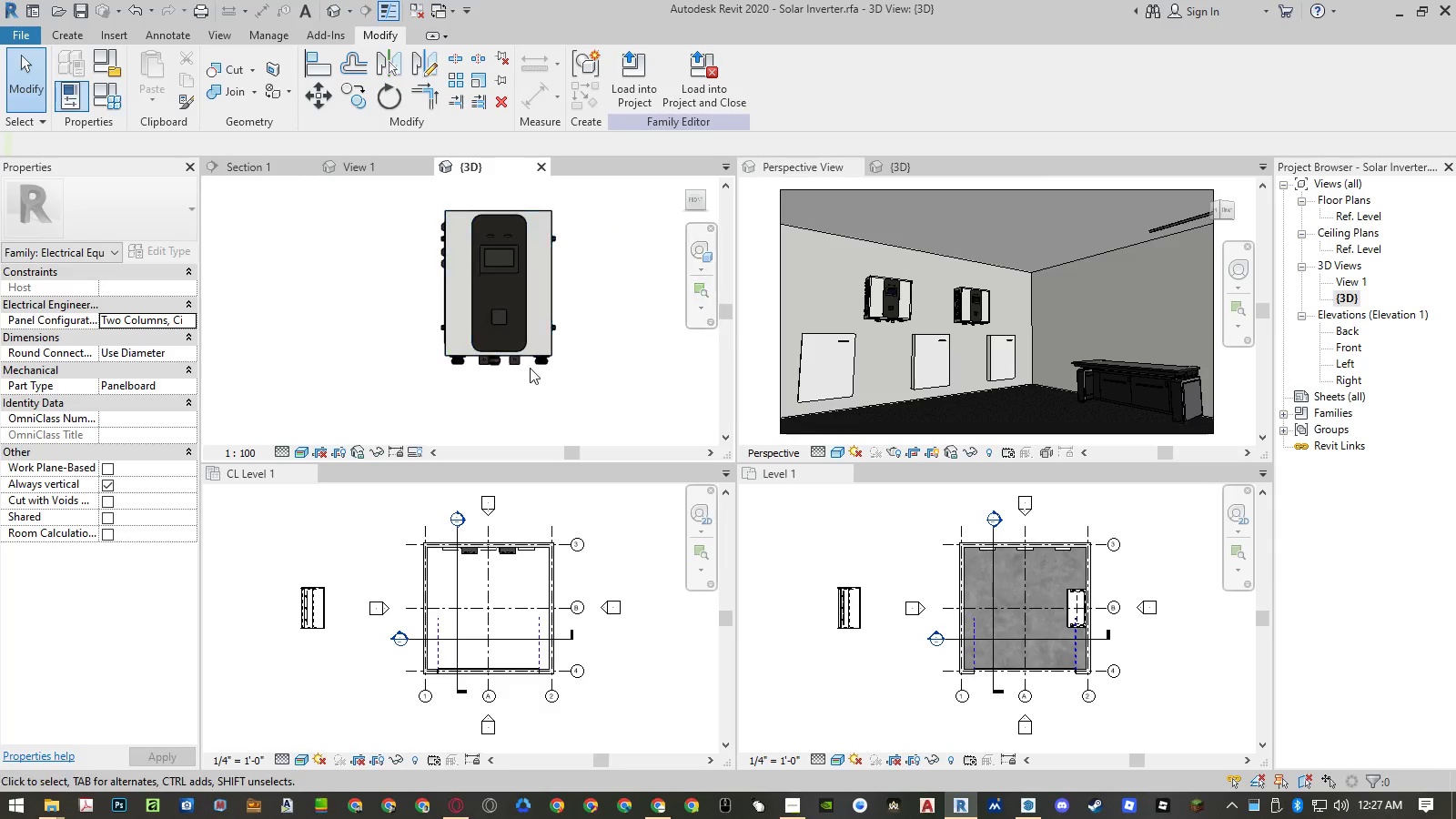 
scroll: coordinate [522, 366], scroll_direction: up, amount: 4.0
 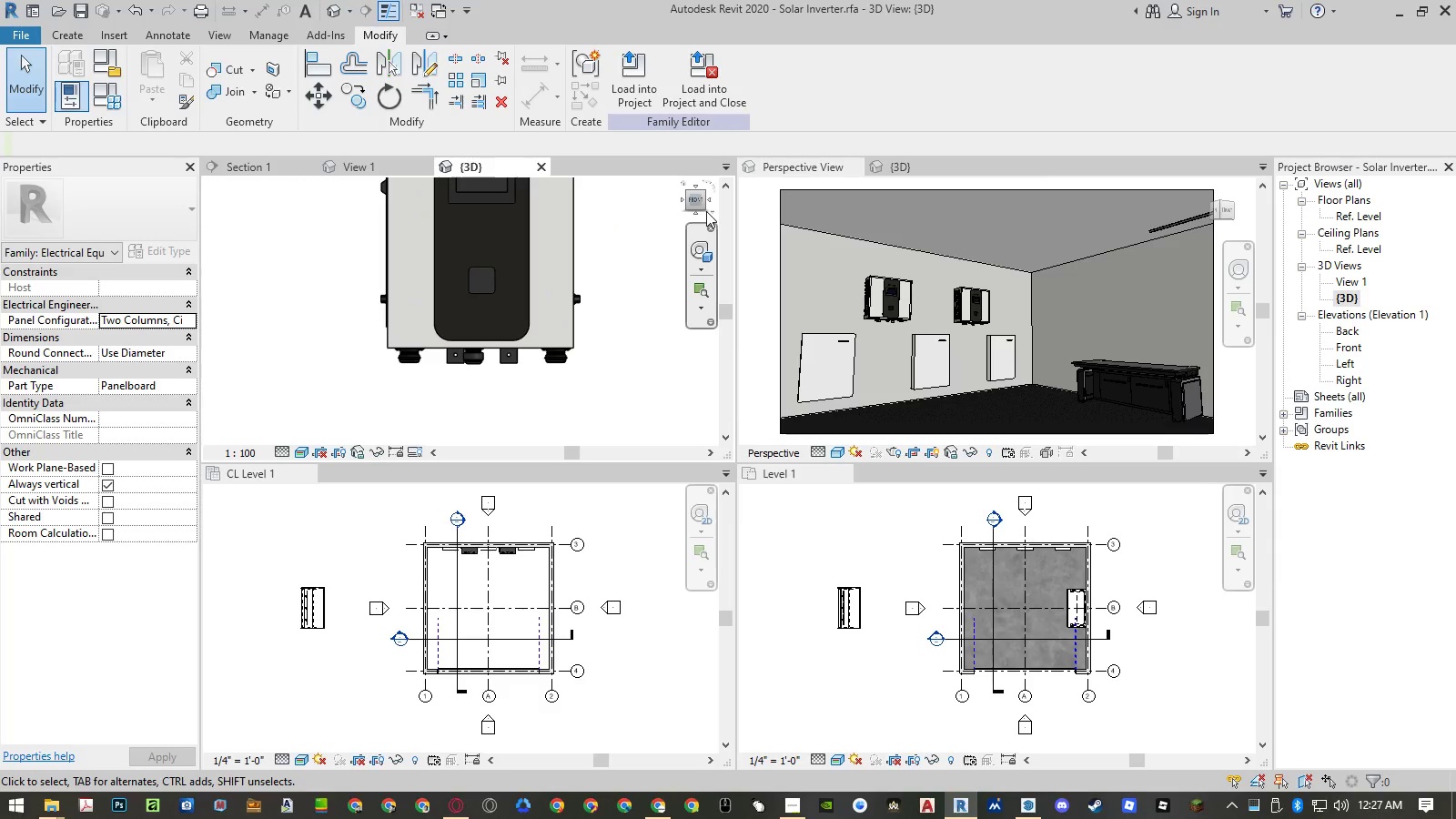 
left_click([703, 209])
 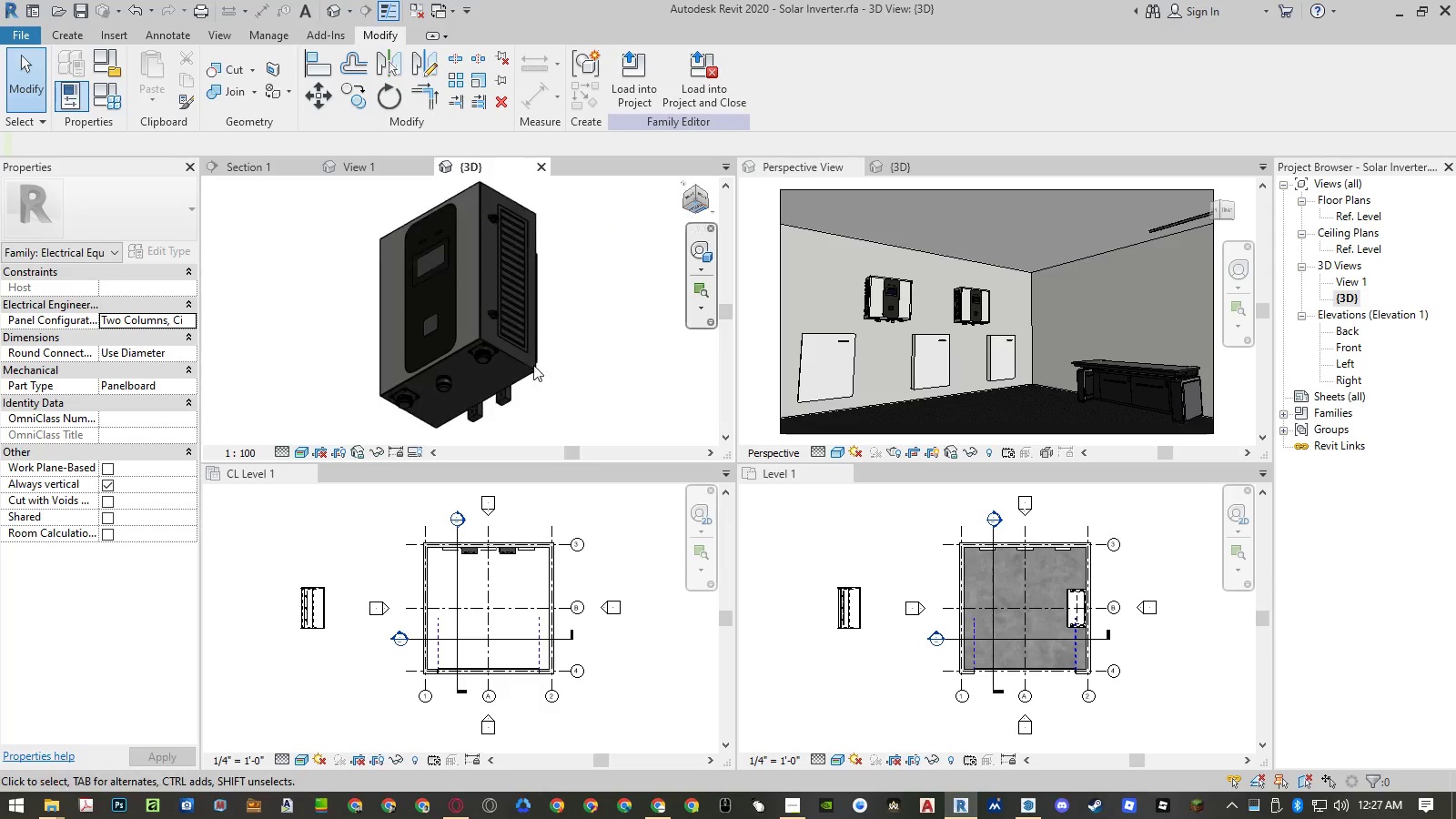 
scroll: coordinate [430, 401], scroll_direction: up, amount: 4.0
 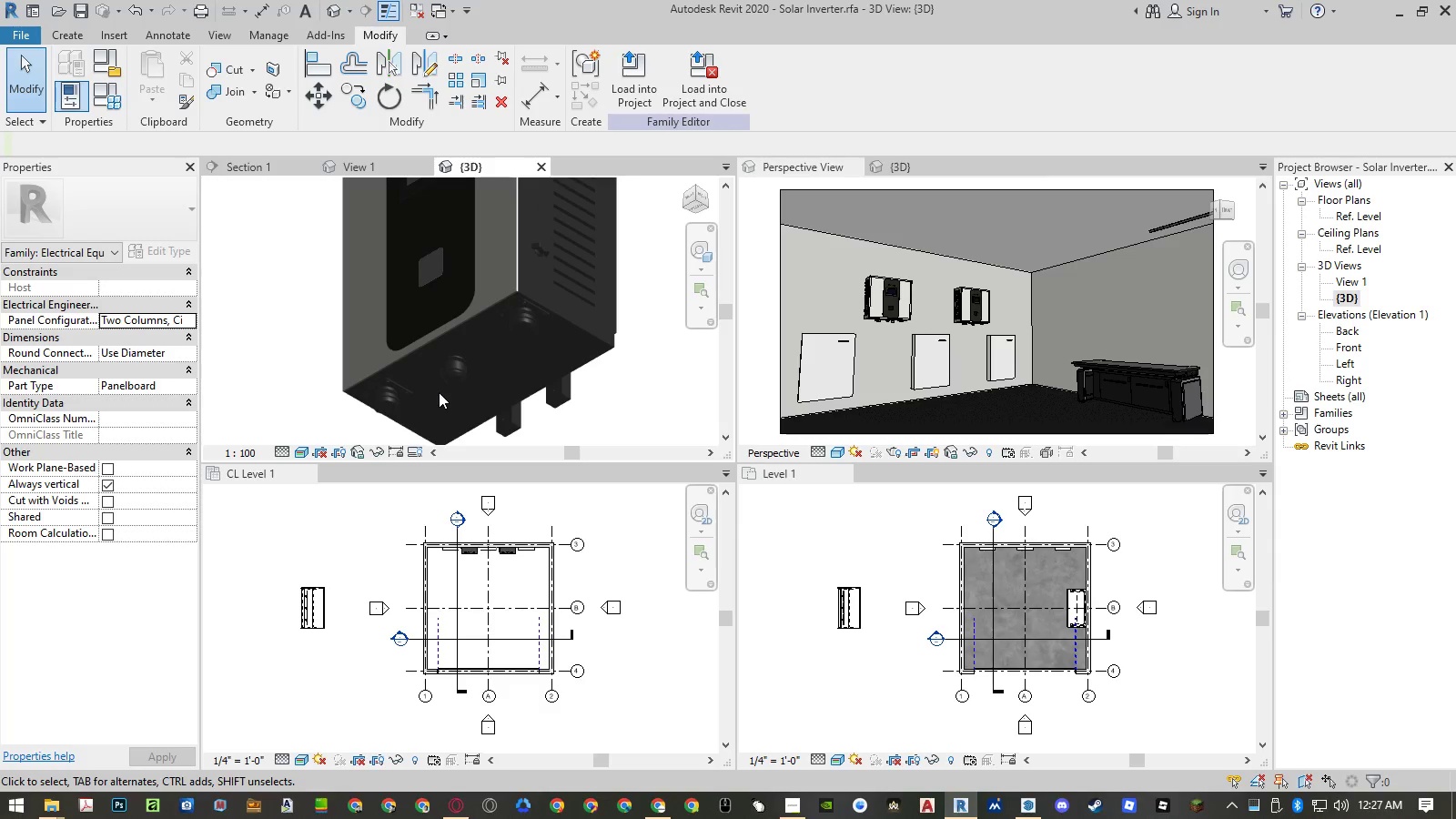 
mouse_move([460, 368])
 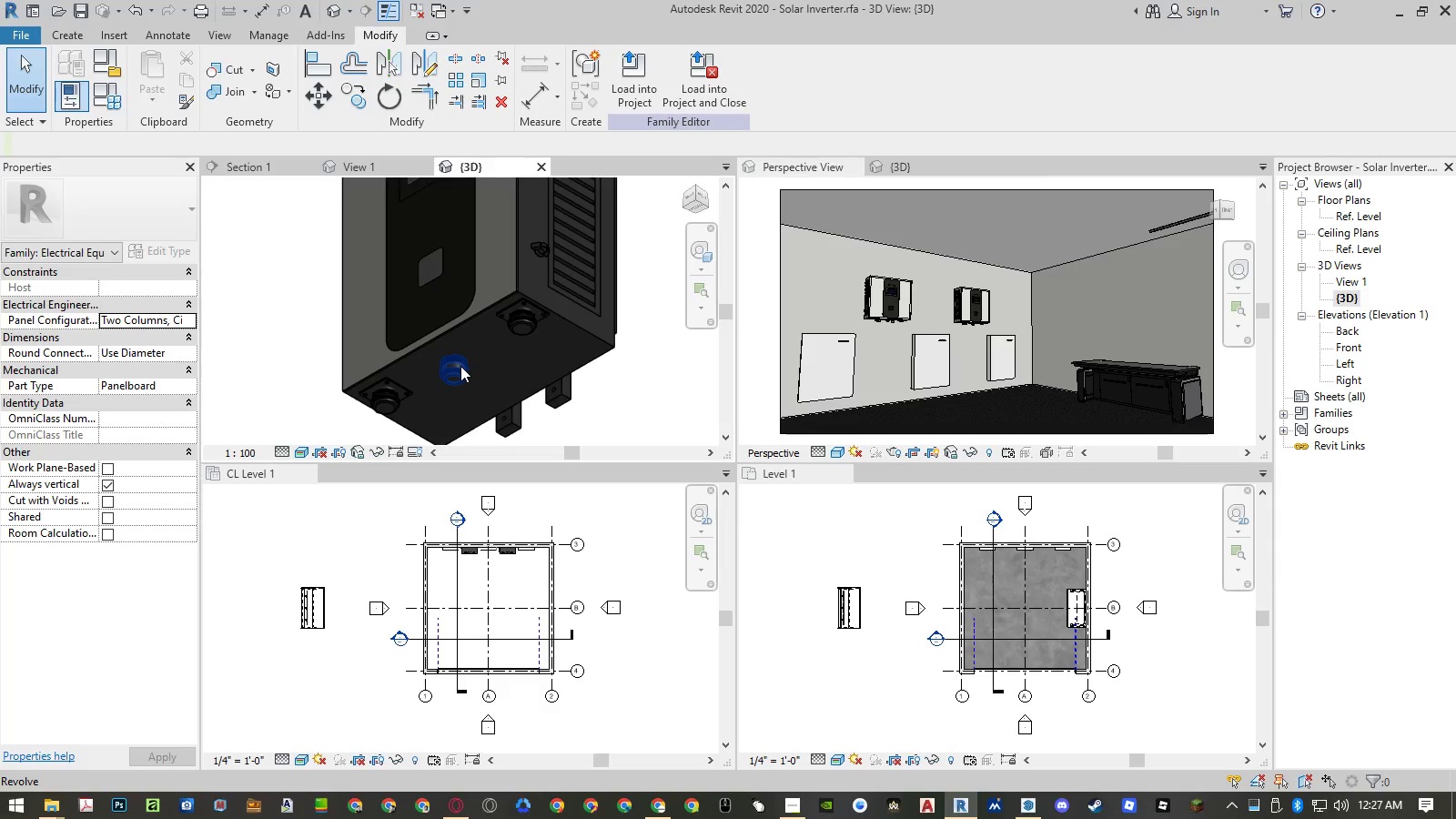 
left_click([460, 366])
 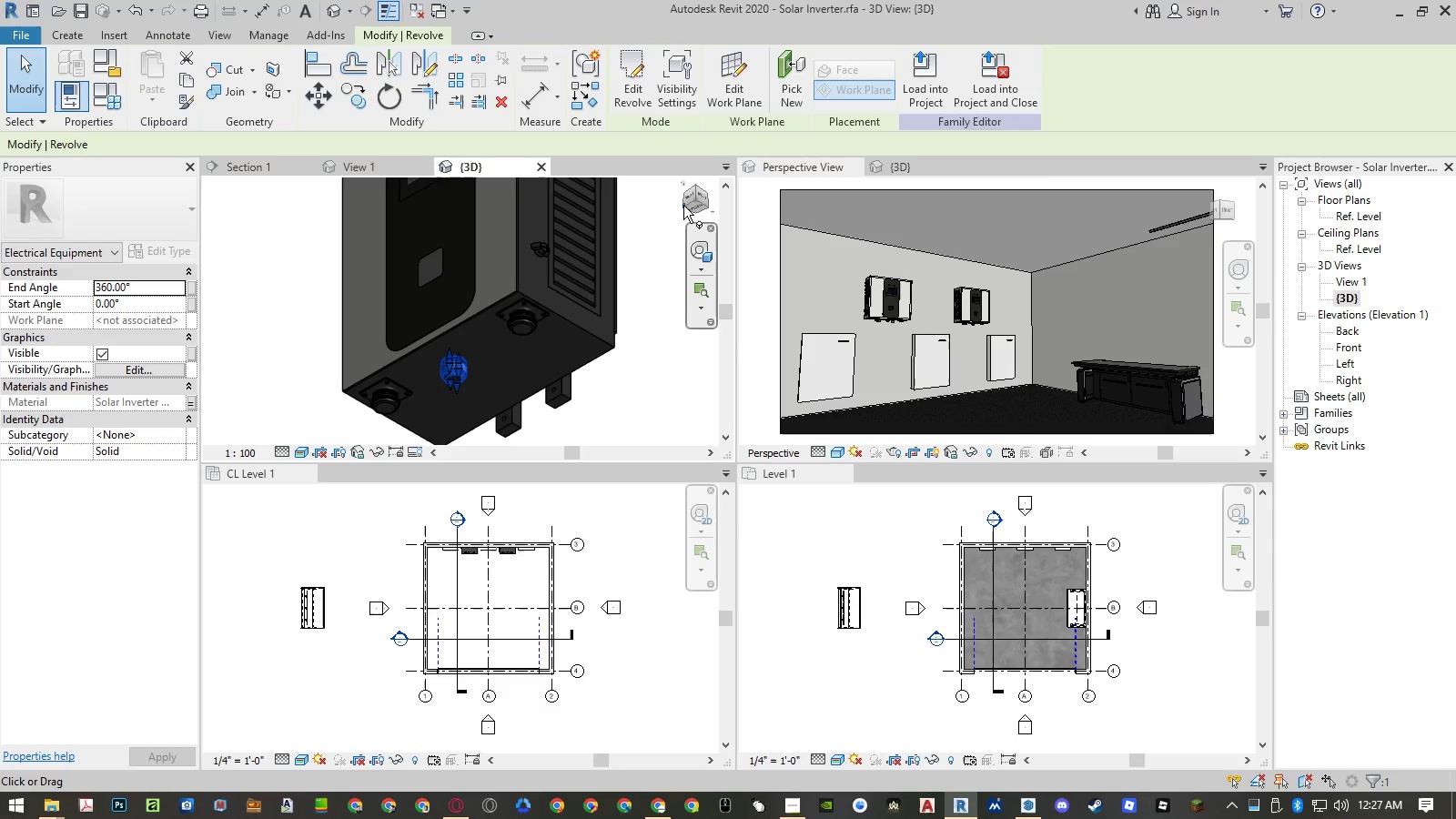 
left_click([688, 197])
 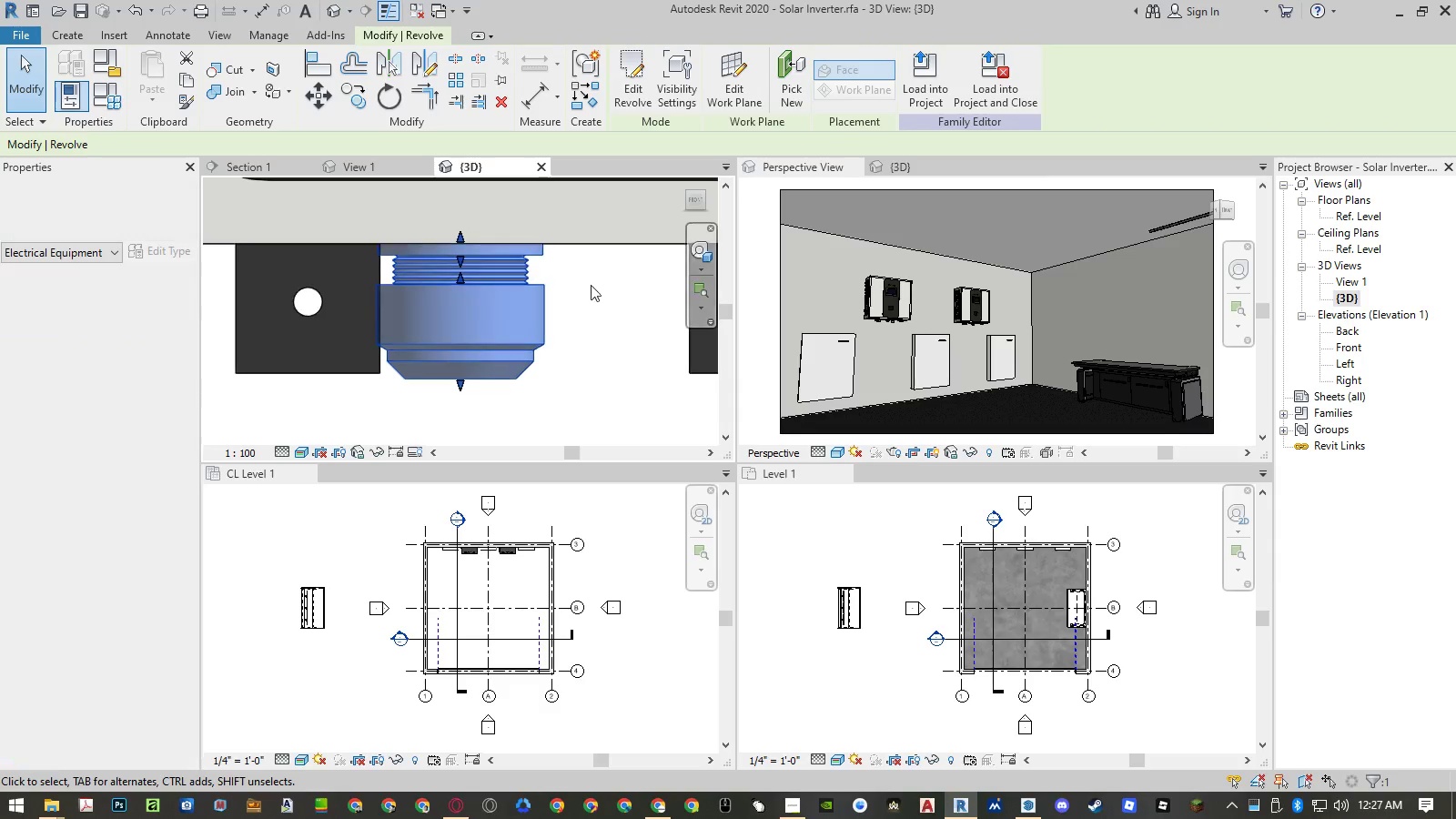 
scroll: coordinate [512, 349], scroll_direction: down, amount: 8.0
 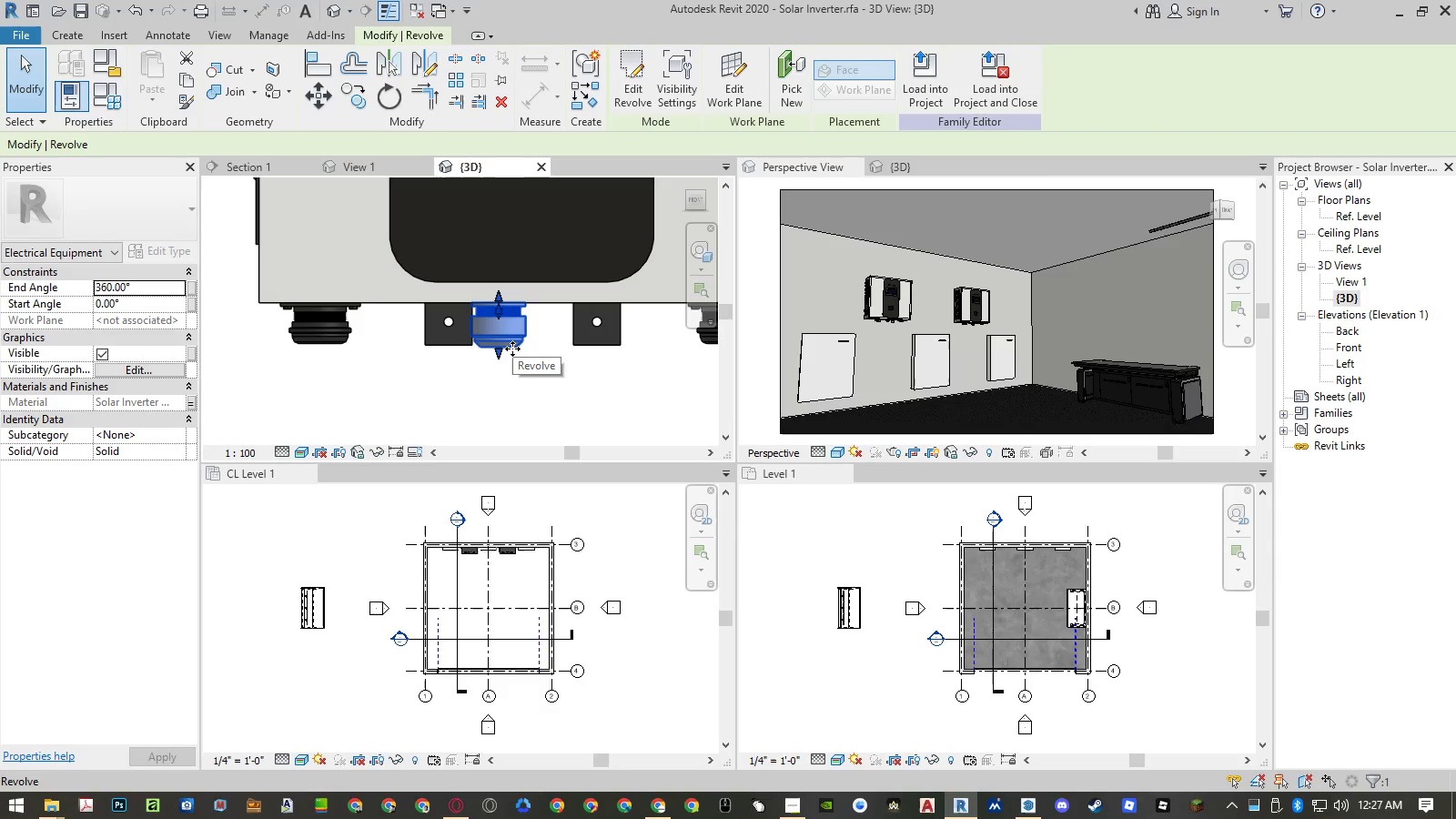 
type(mv)
 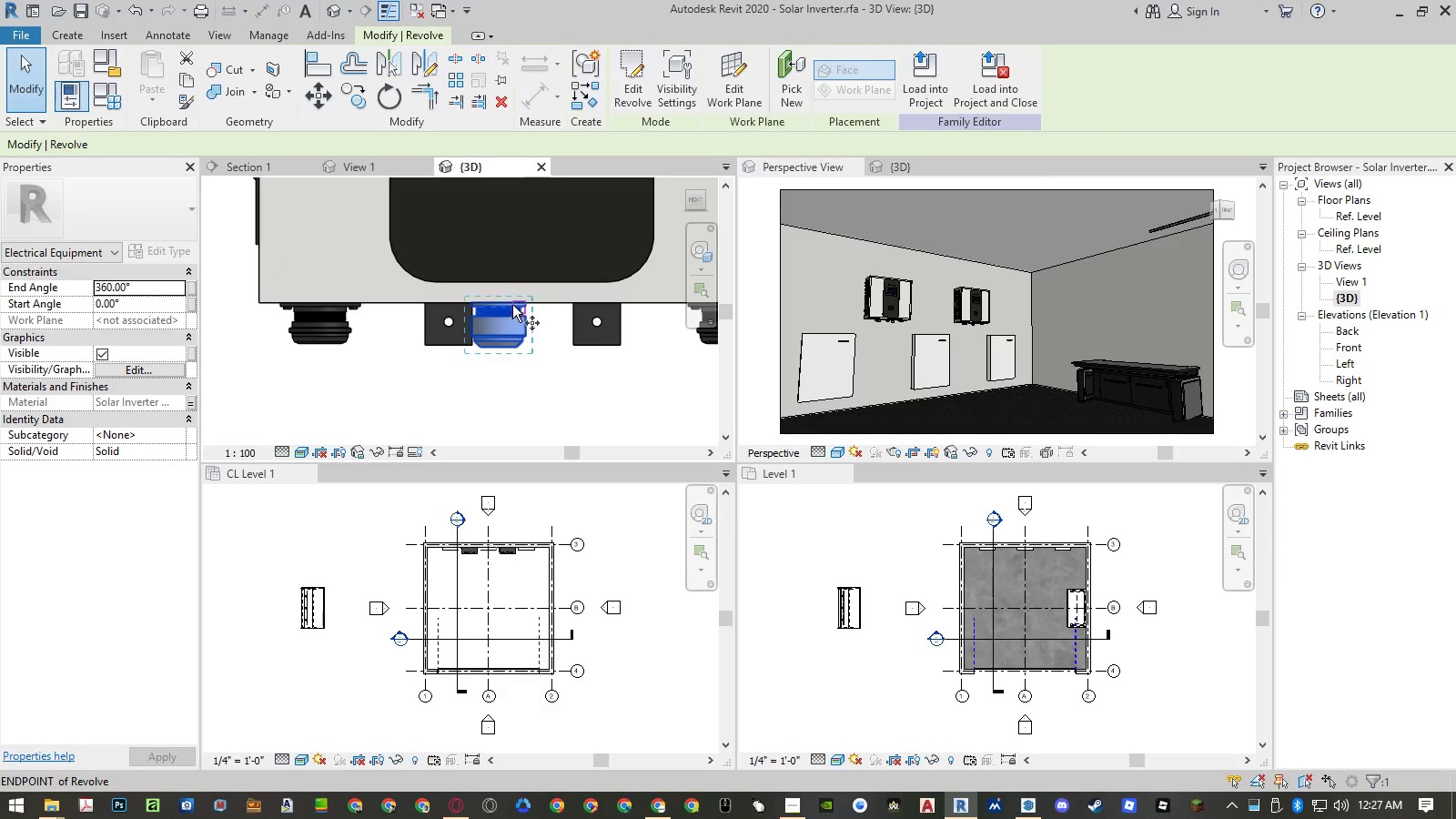 
scroll: coordinate [506, 297], scroll_direction: up, amount: 3.0
 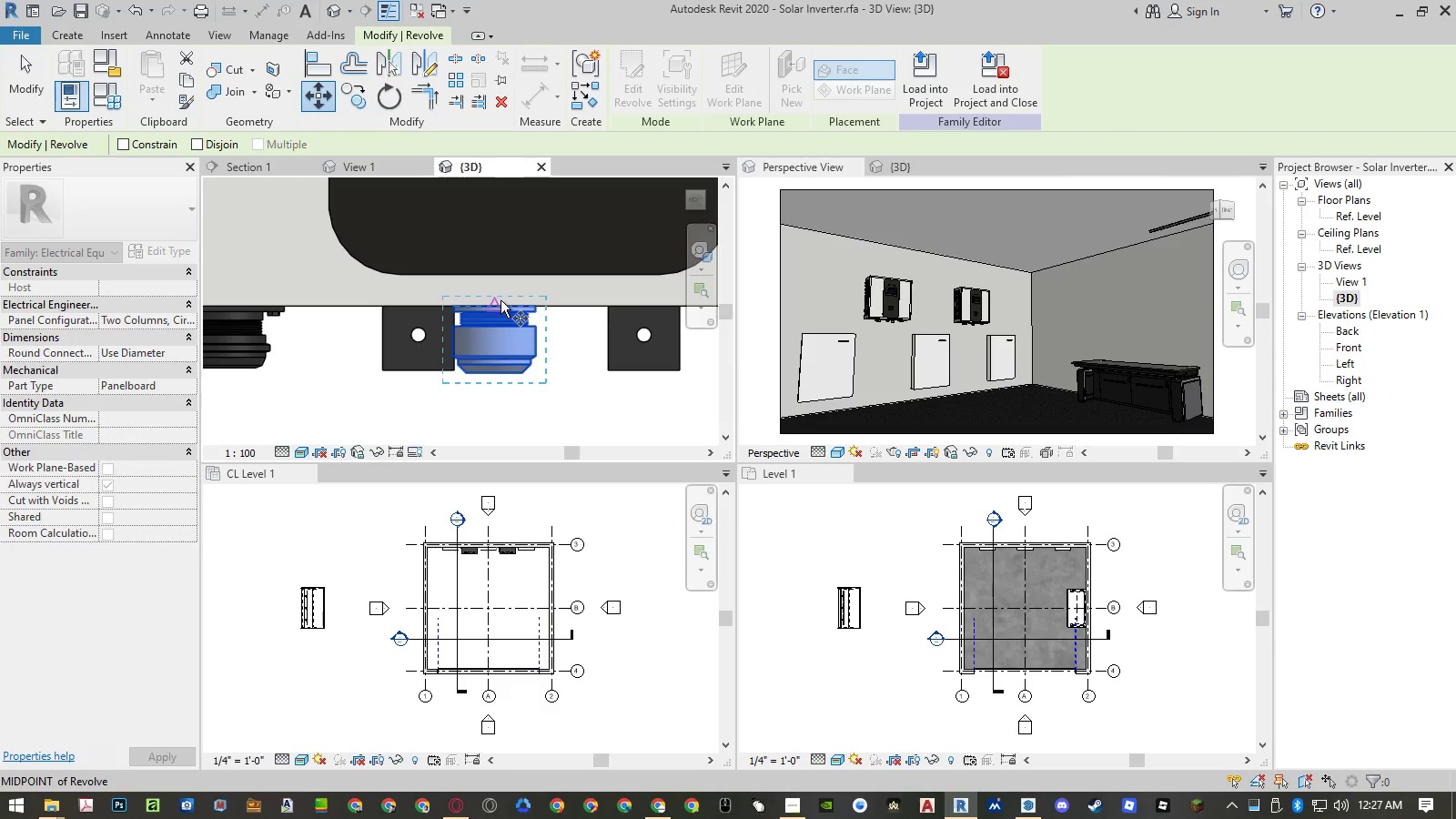 
key(Escape)
 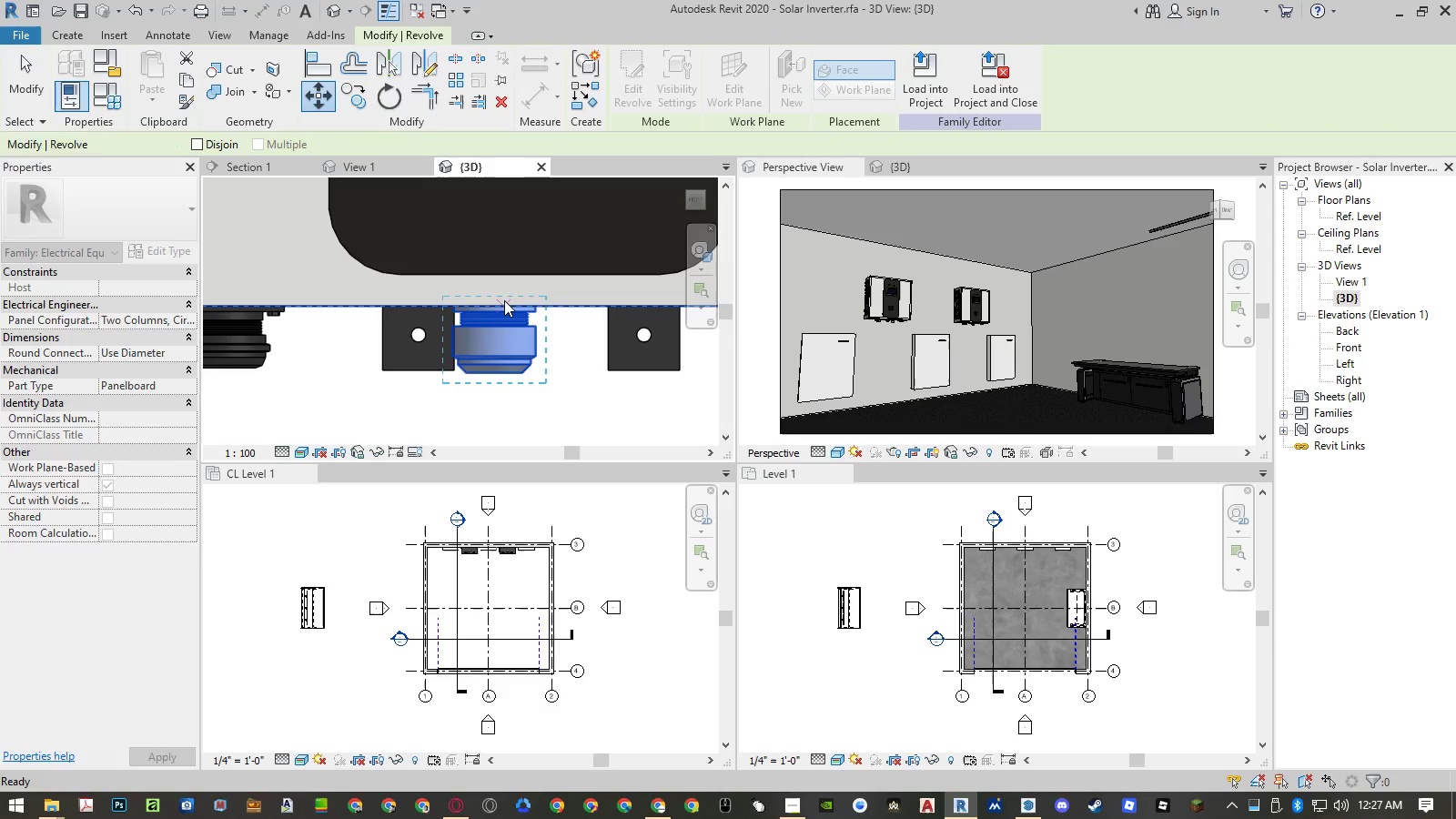 
key(Escape)
 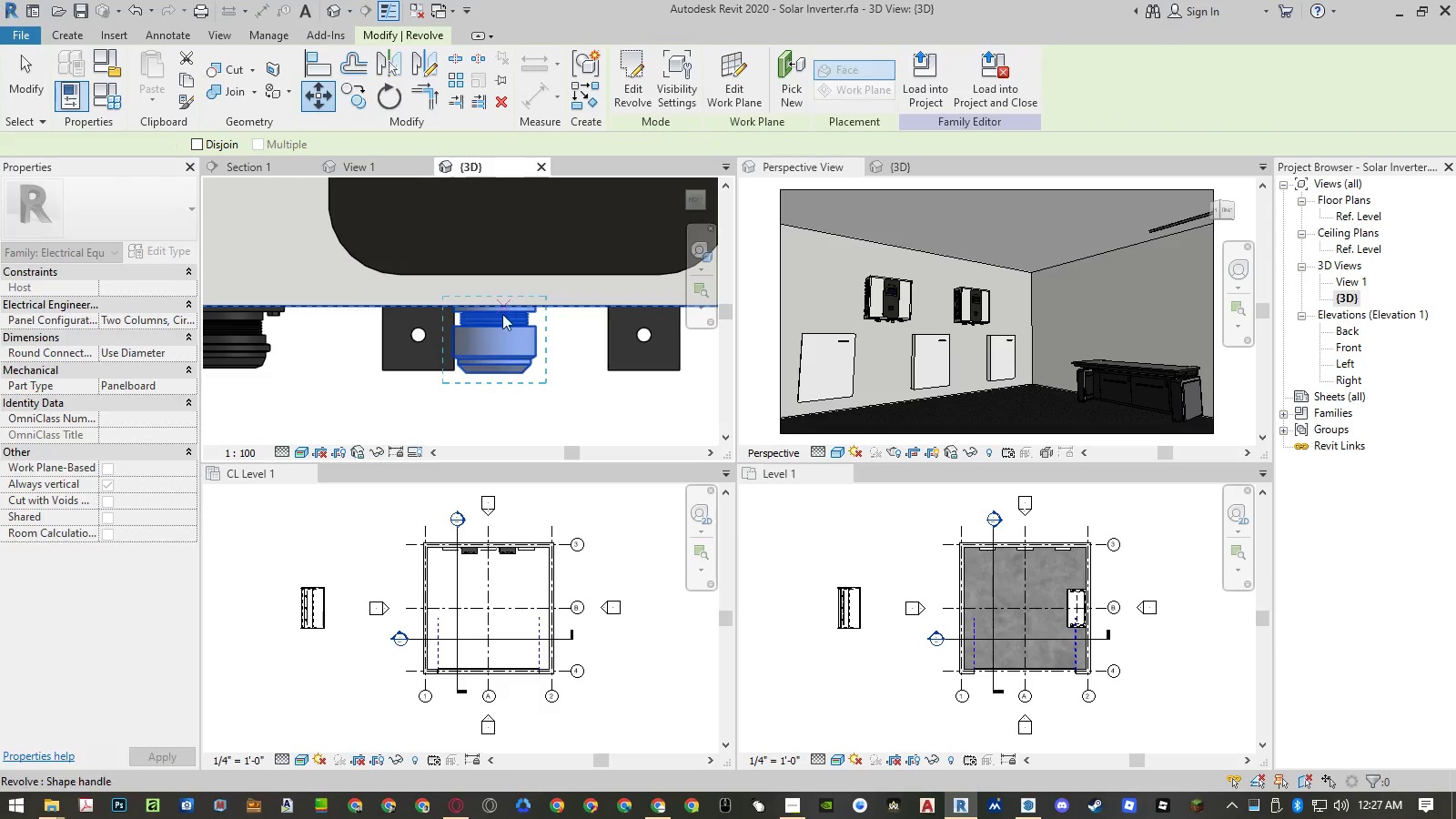 
key(A)
 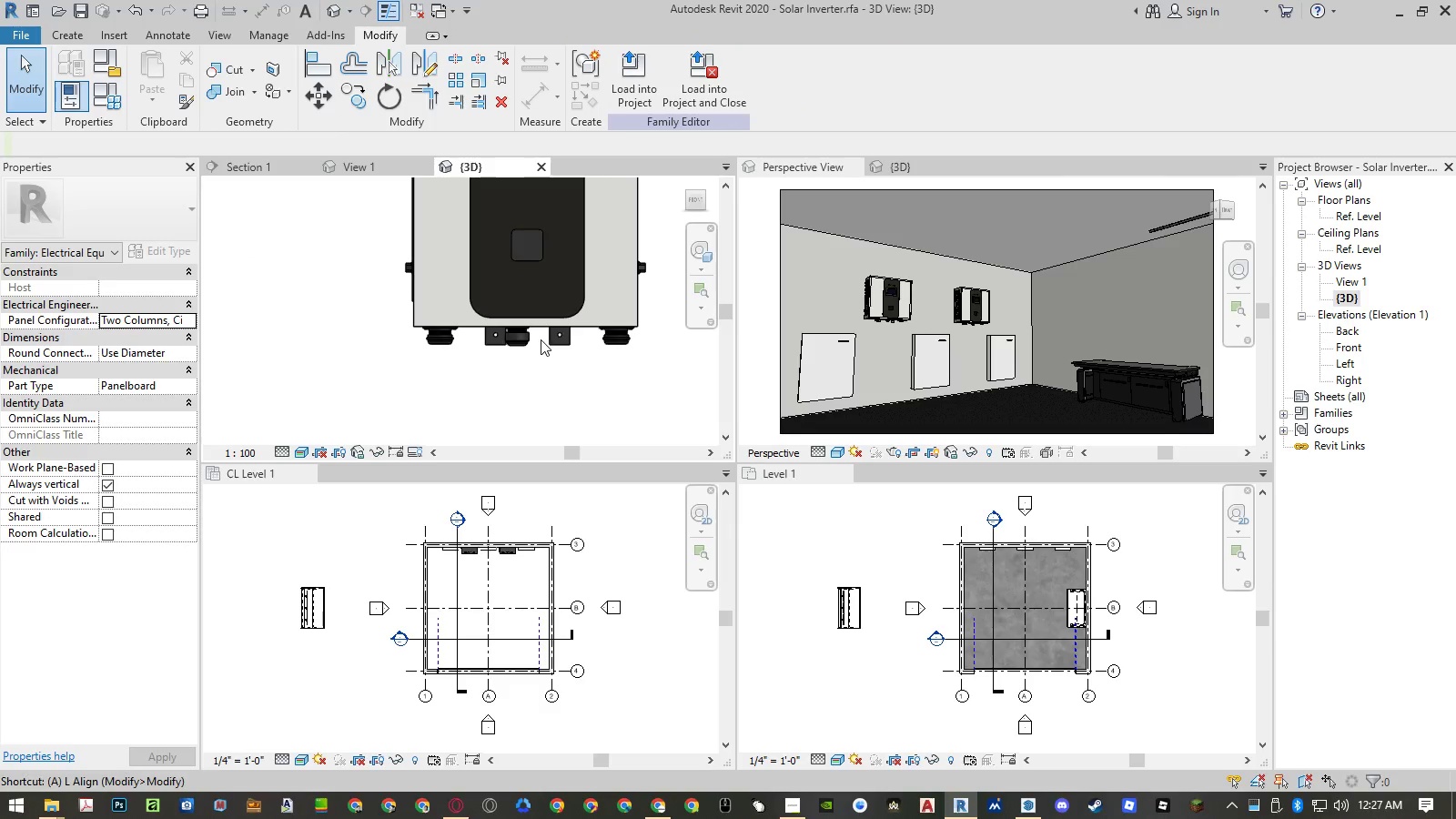 
scroll: coordinate [541, 342], scroll_direction: down, amount: 9.0
 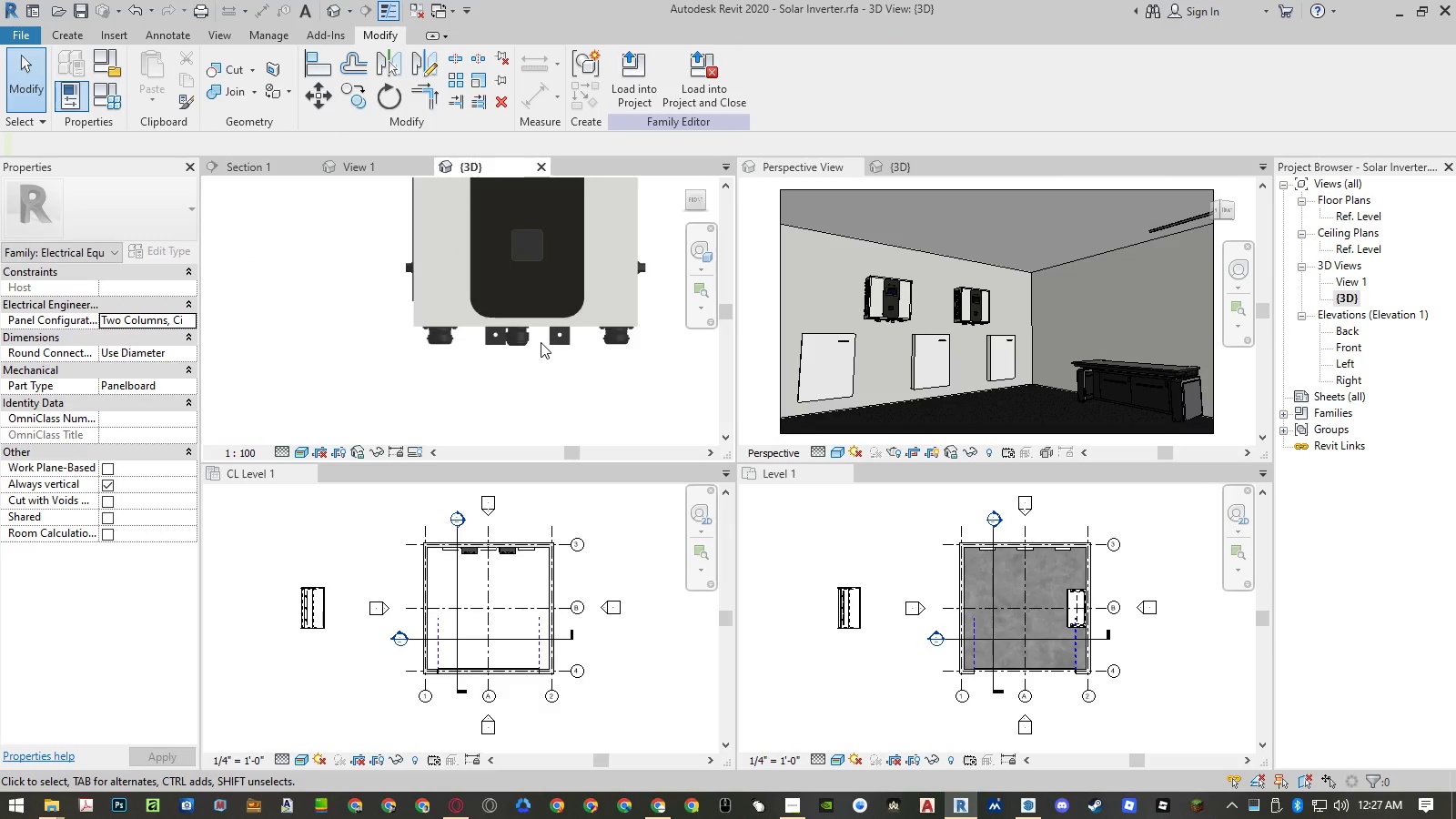 
key(L)
 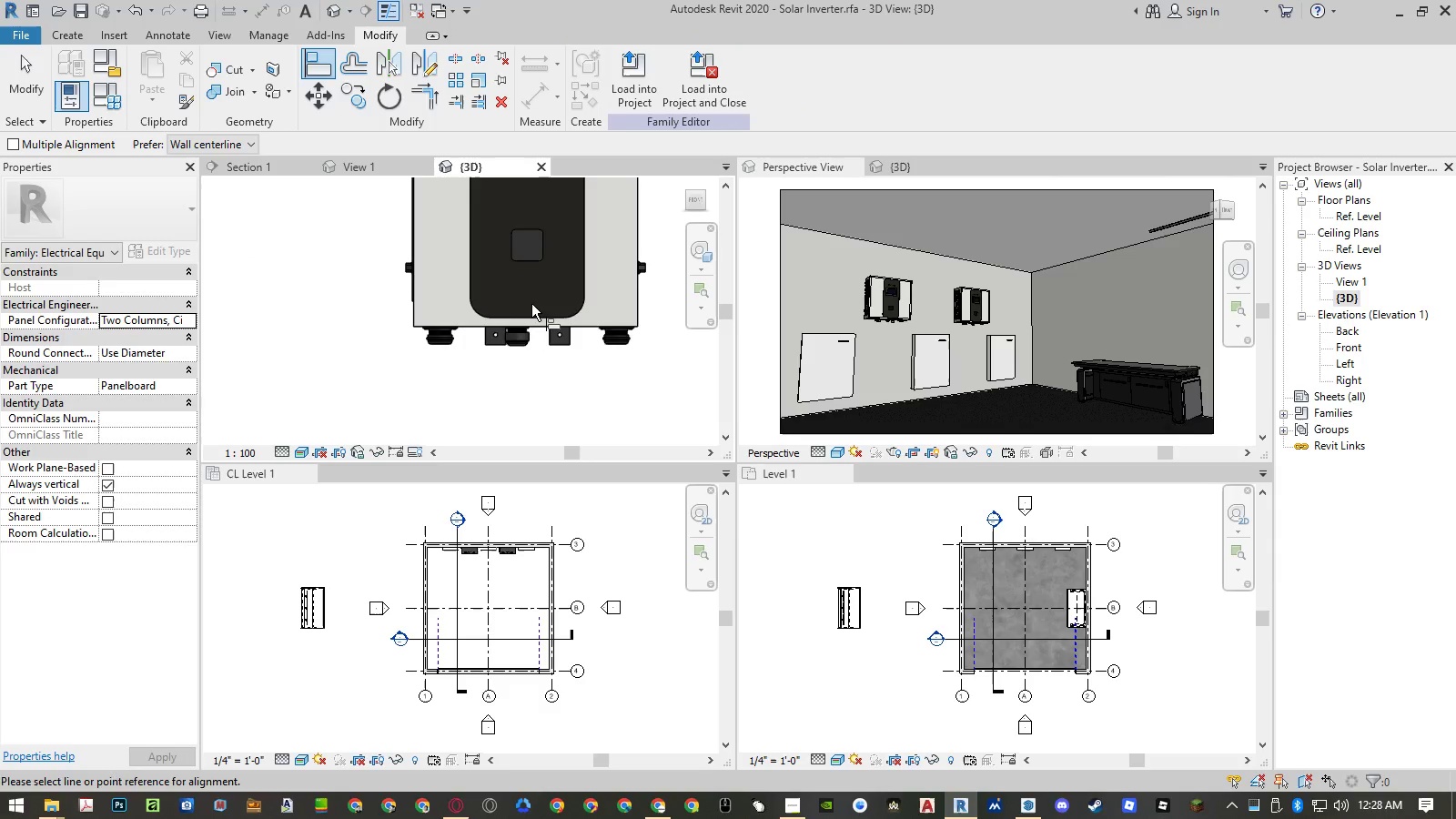 
key(Escape)
 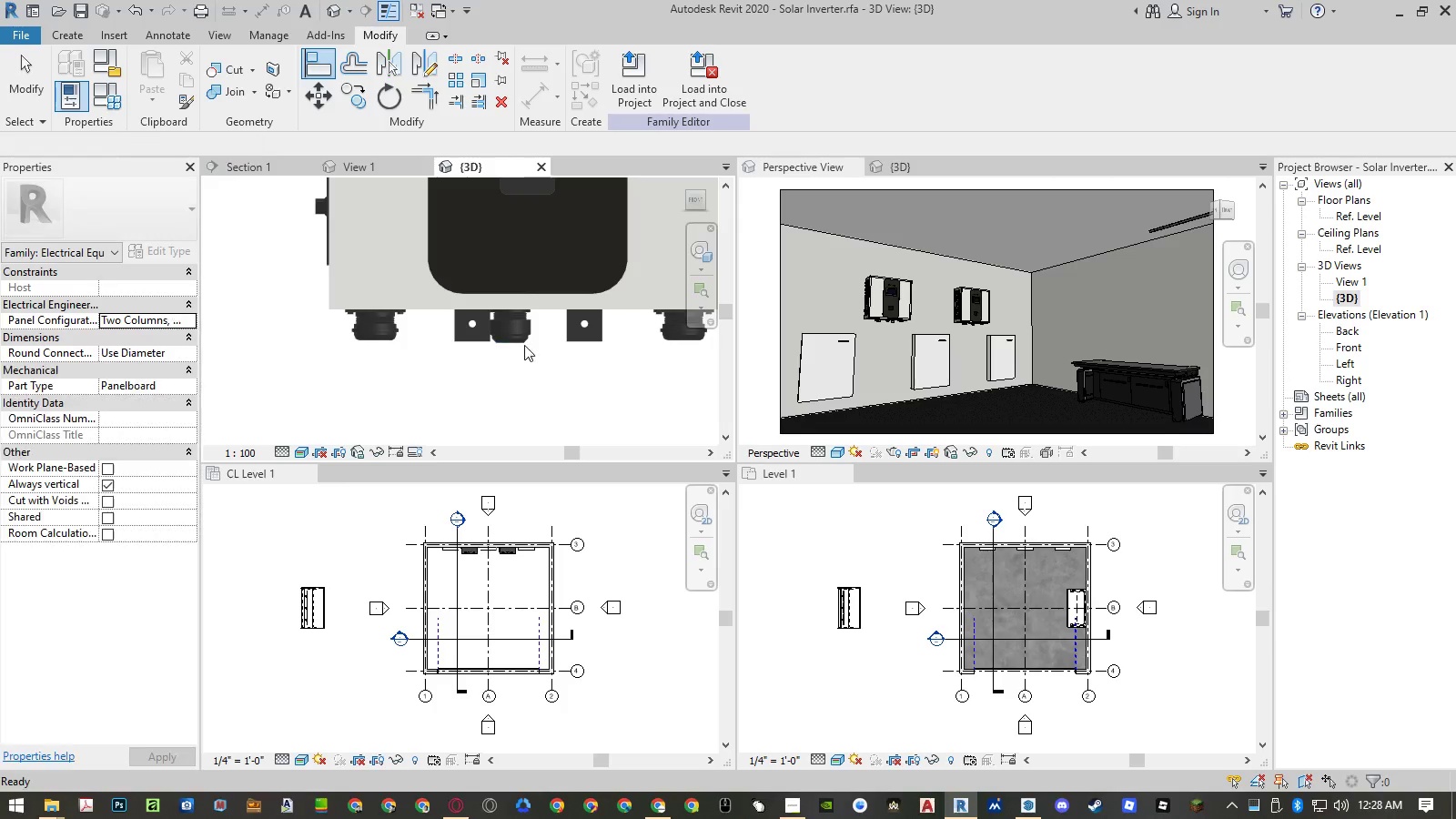 
key(Escape)
 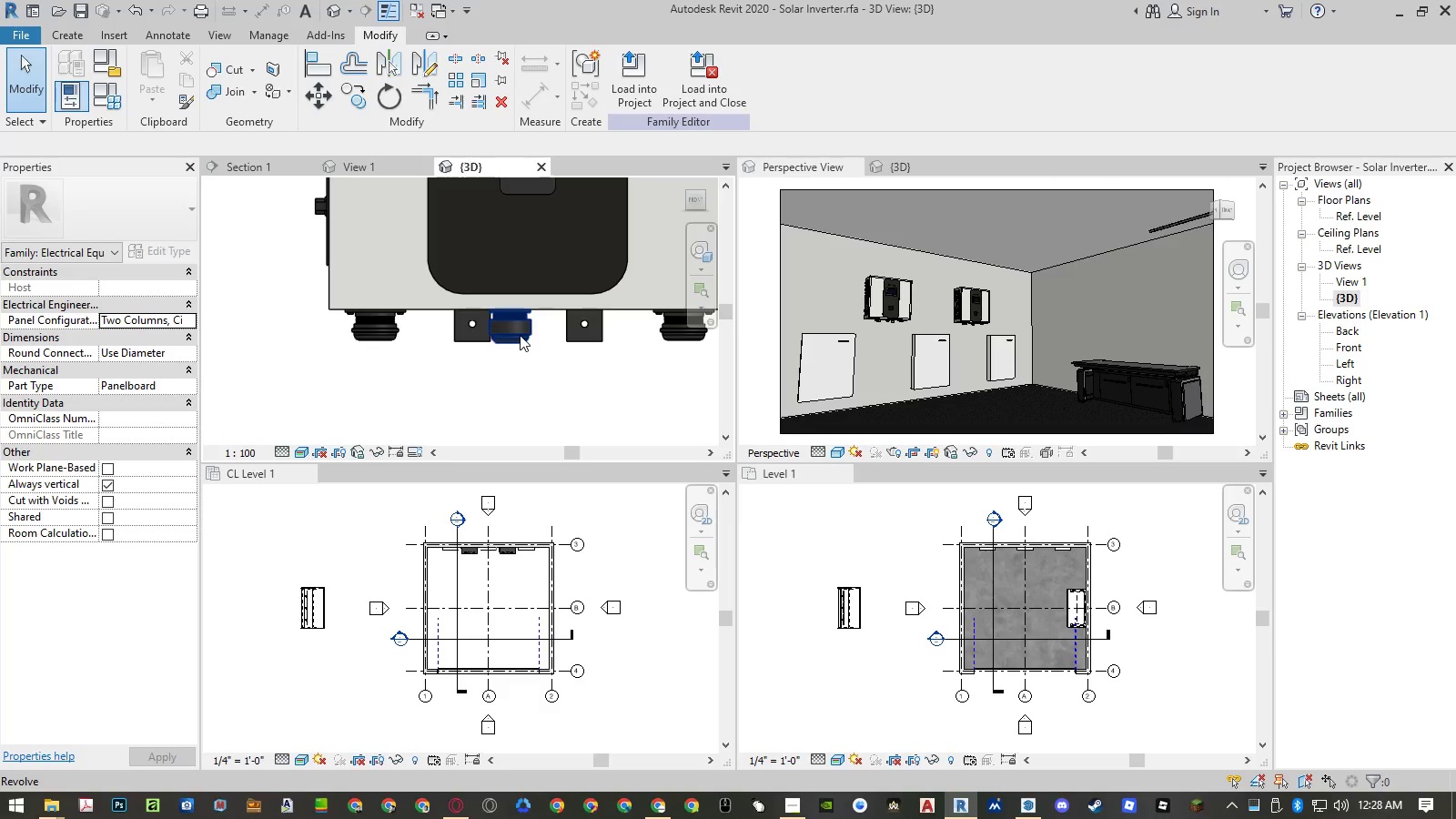 
scroll: coordinate [525, 349], scroll_direction: up, amount: 4.0
 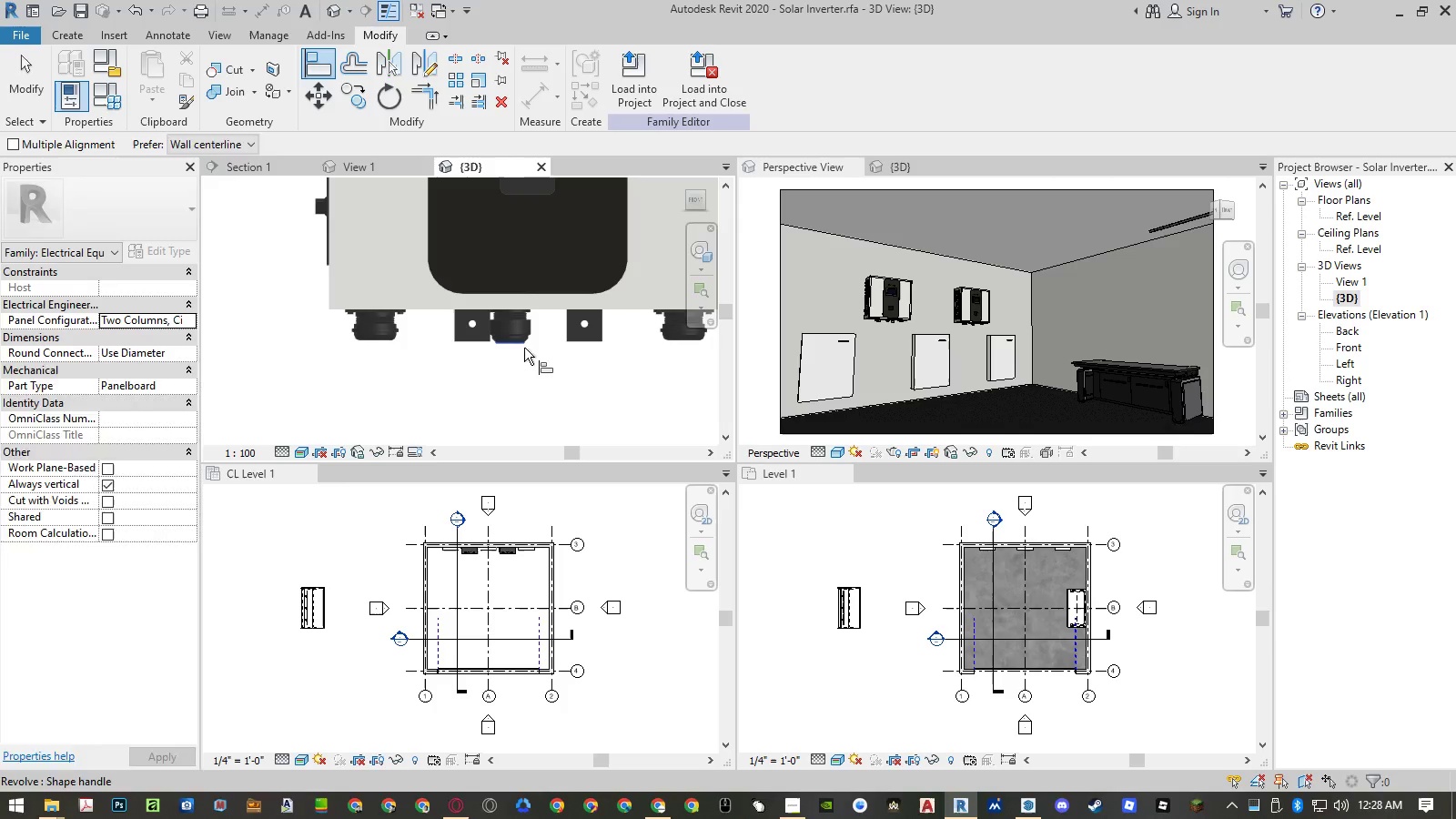 
left_click([520, 335])
 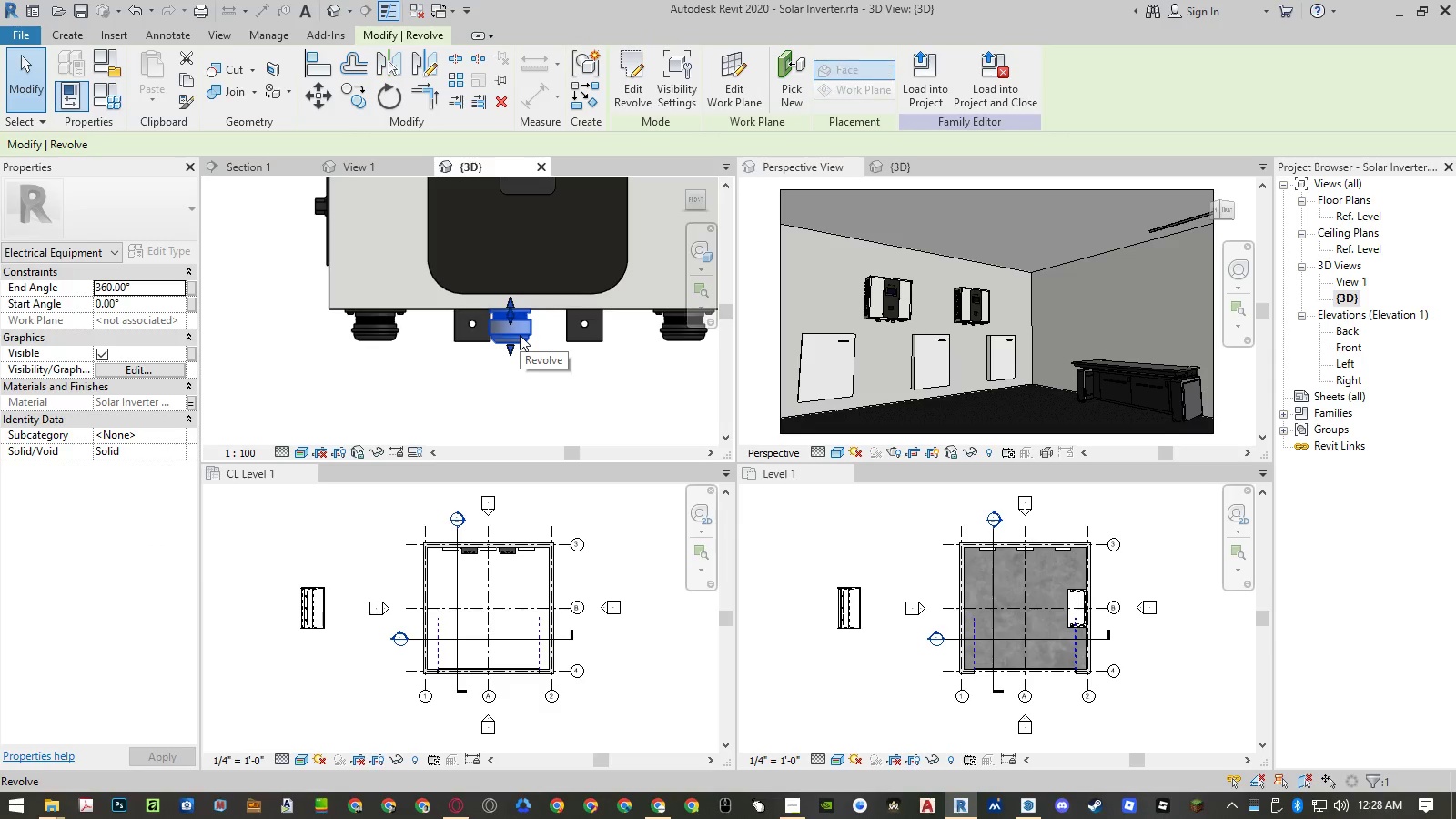 
type(mv)
 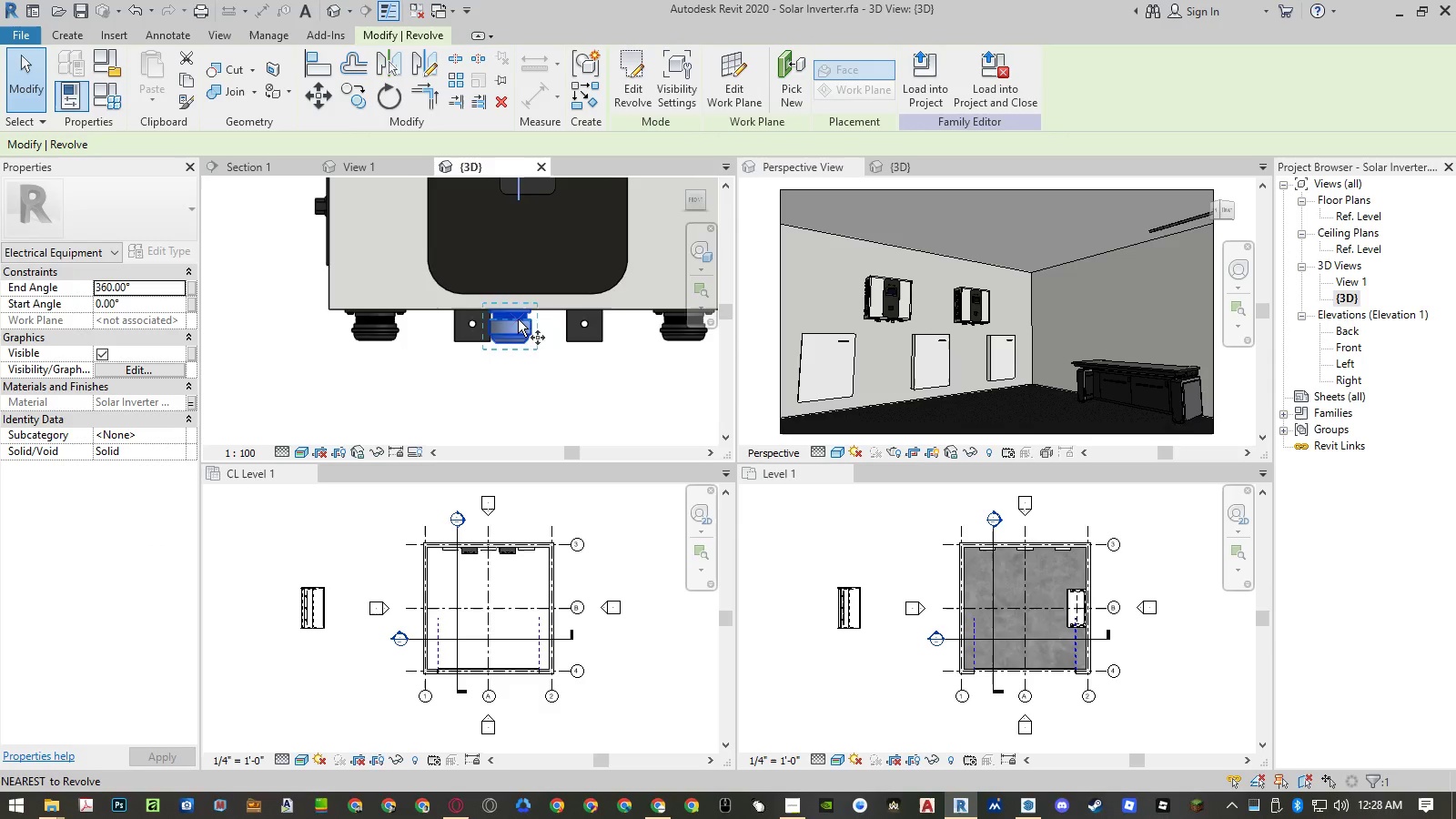 
scroll: coordinate [511, 305], scroll_direction: up, amount: 6.0
 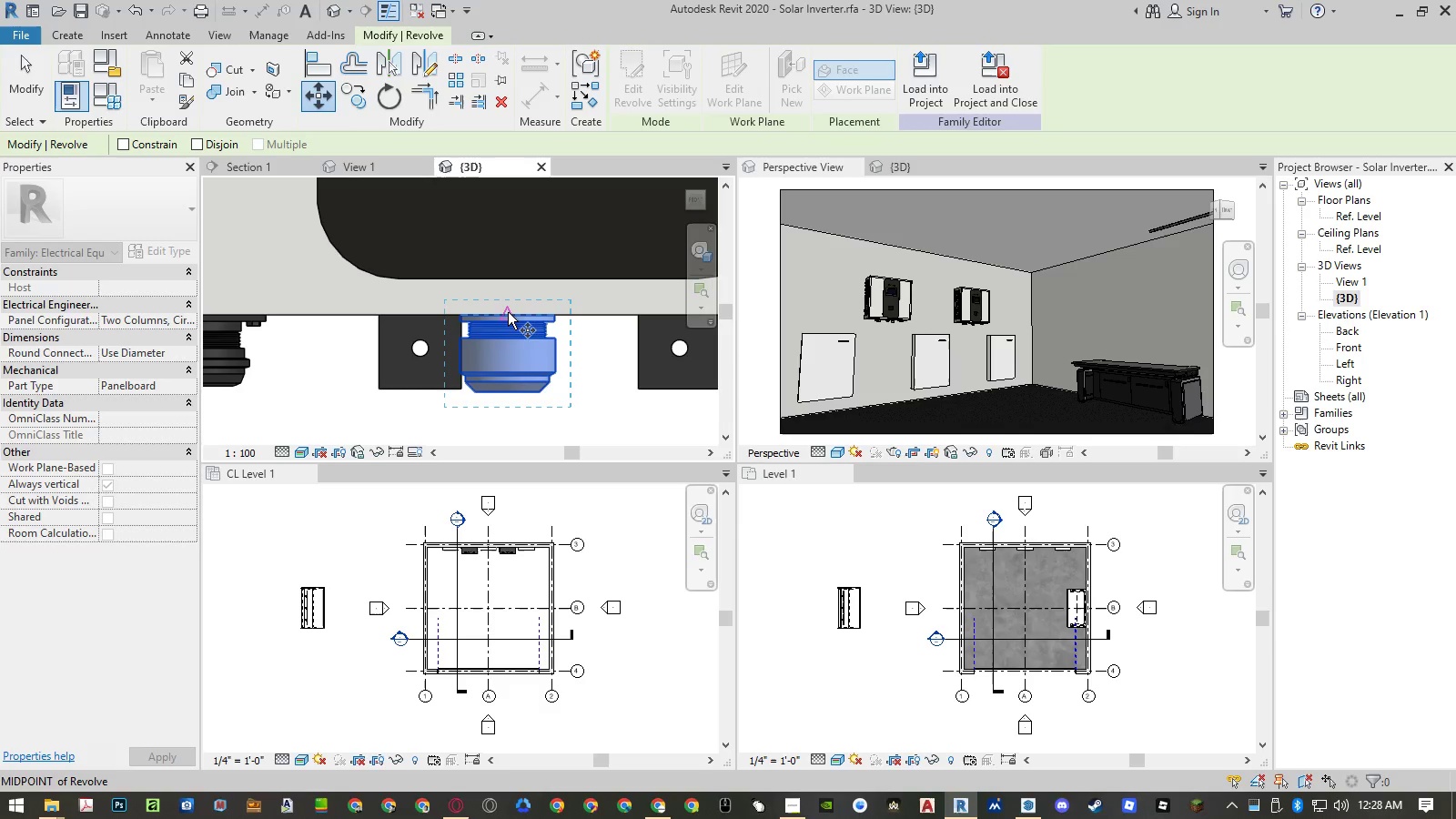 
left_click([508, 312])
 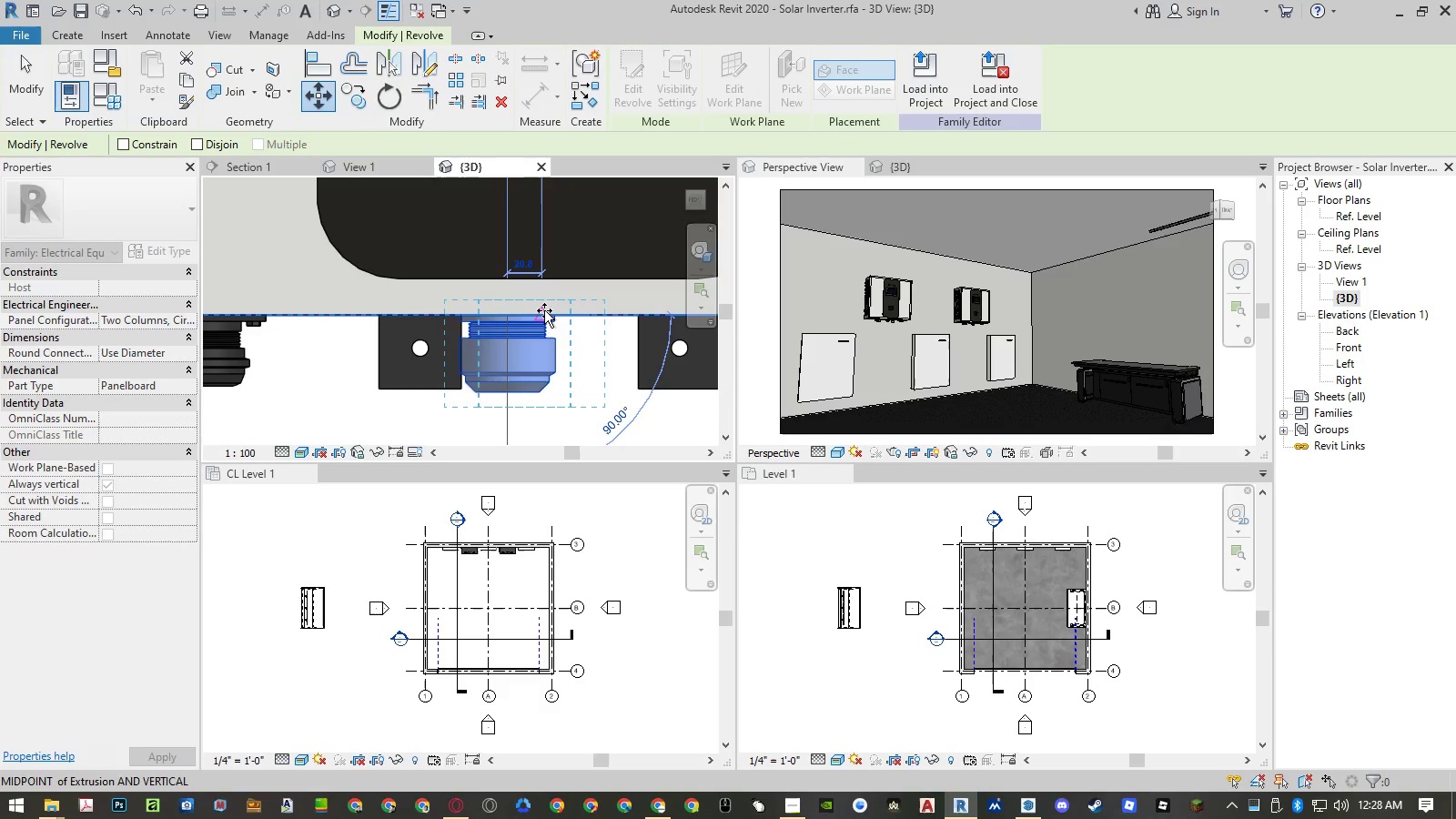 
left_click([544, 310])
 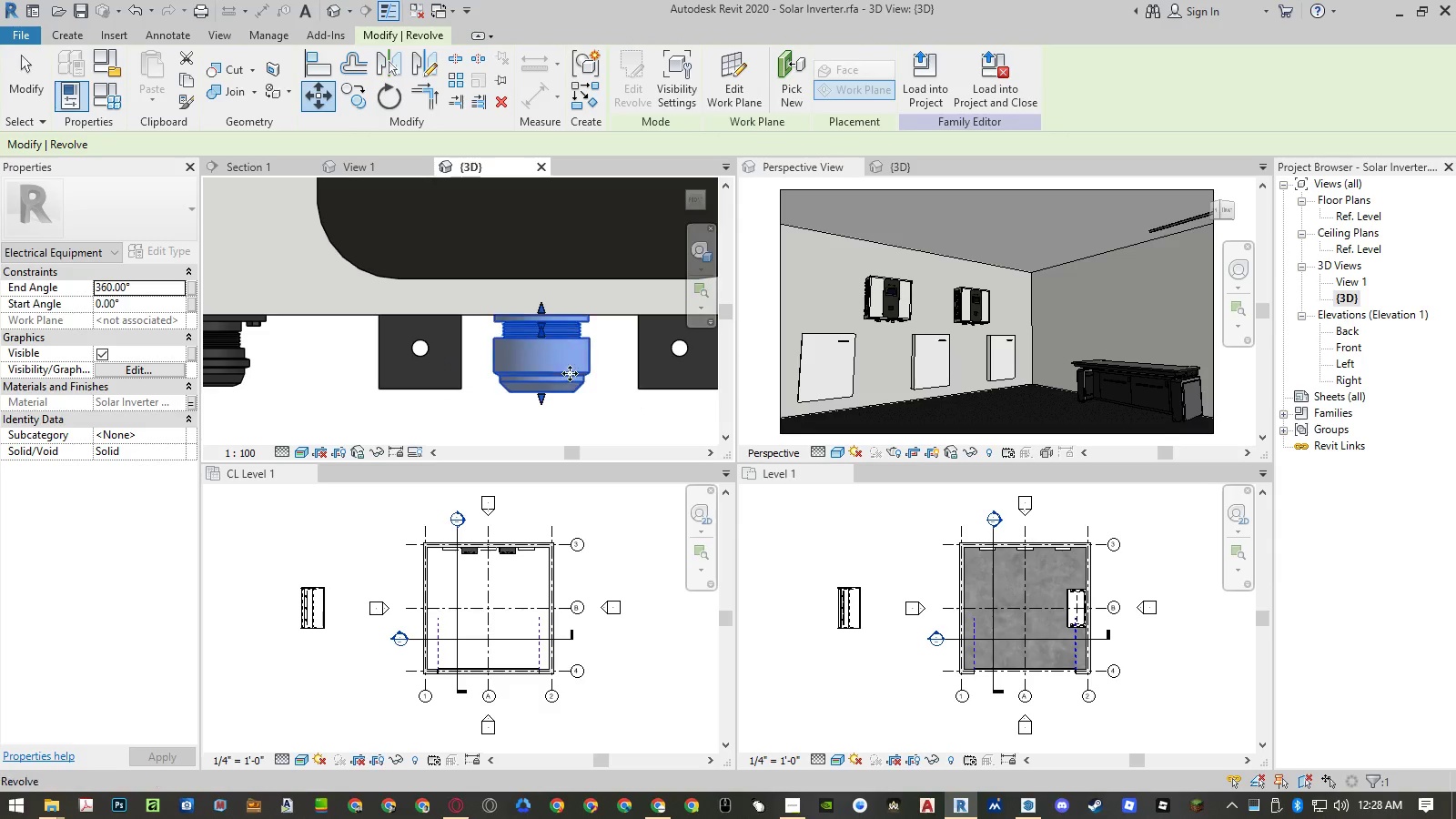 
scroll: coordinate [570, 381], scroll_direction: down, amount: 6.0
 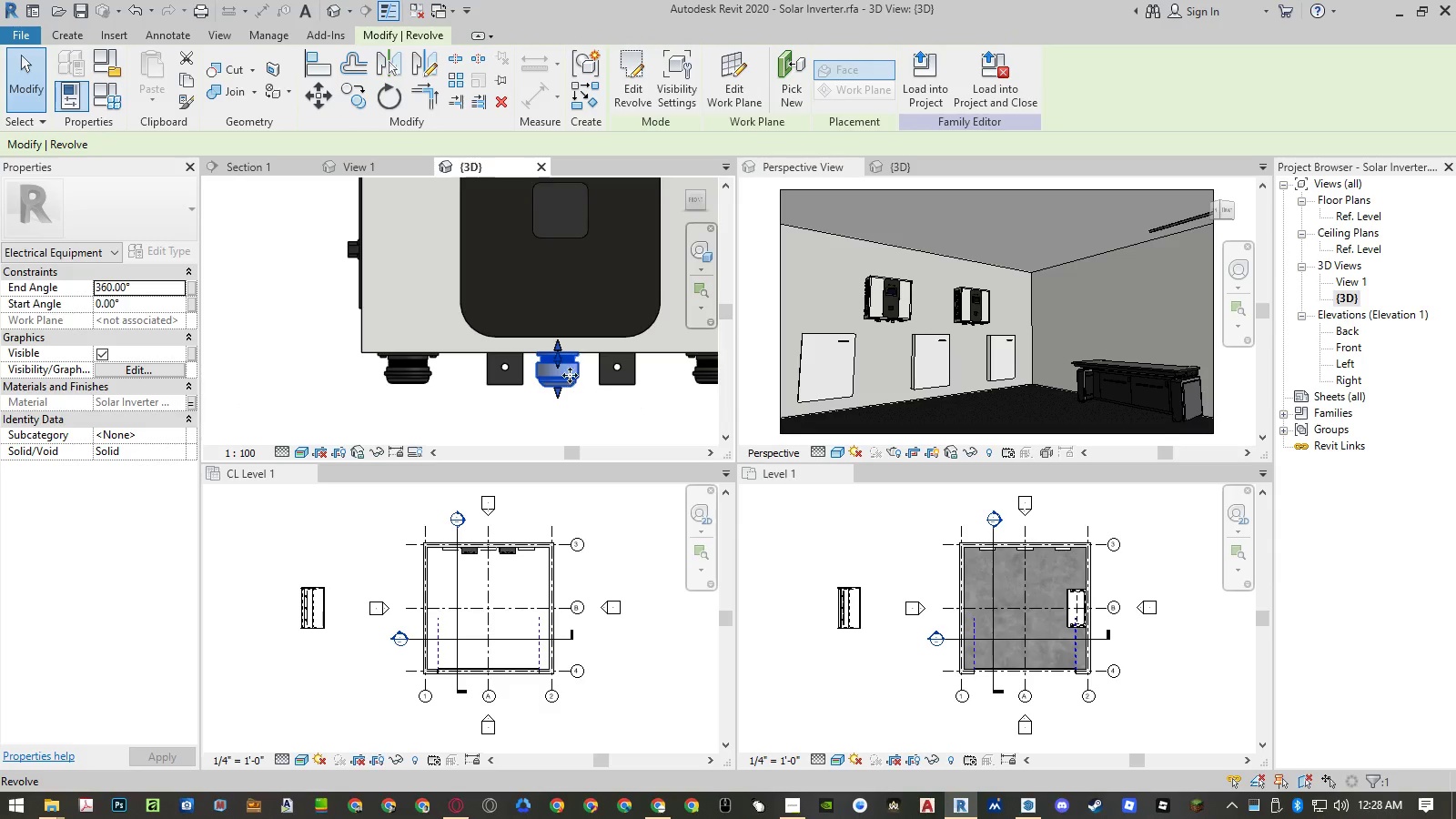 
type(mv)
 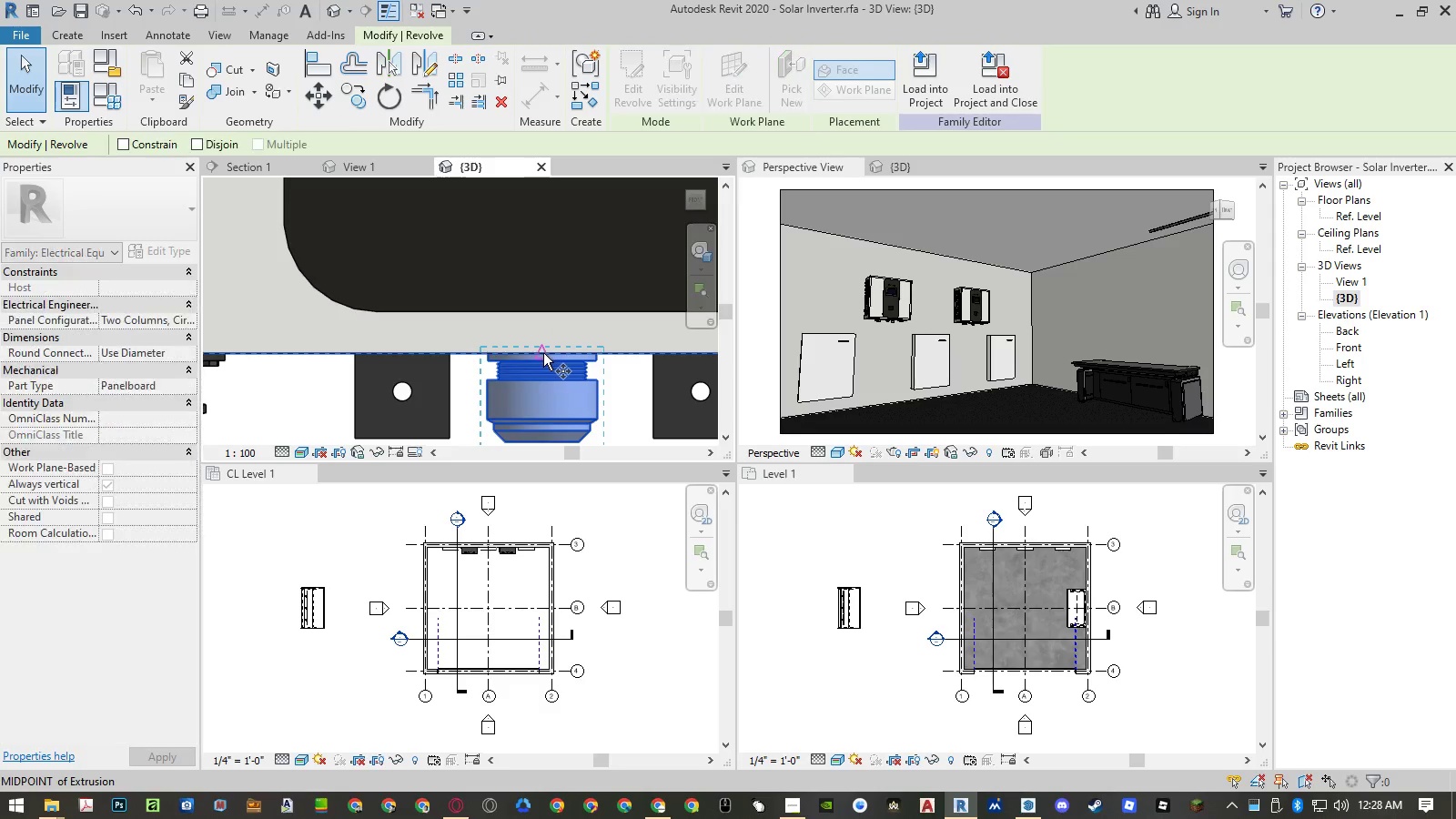 
scroll: coordinate [567, 352], scroll_direction: up, amount: 7.0
 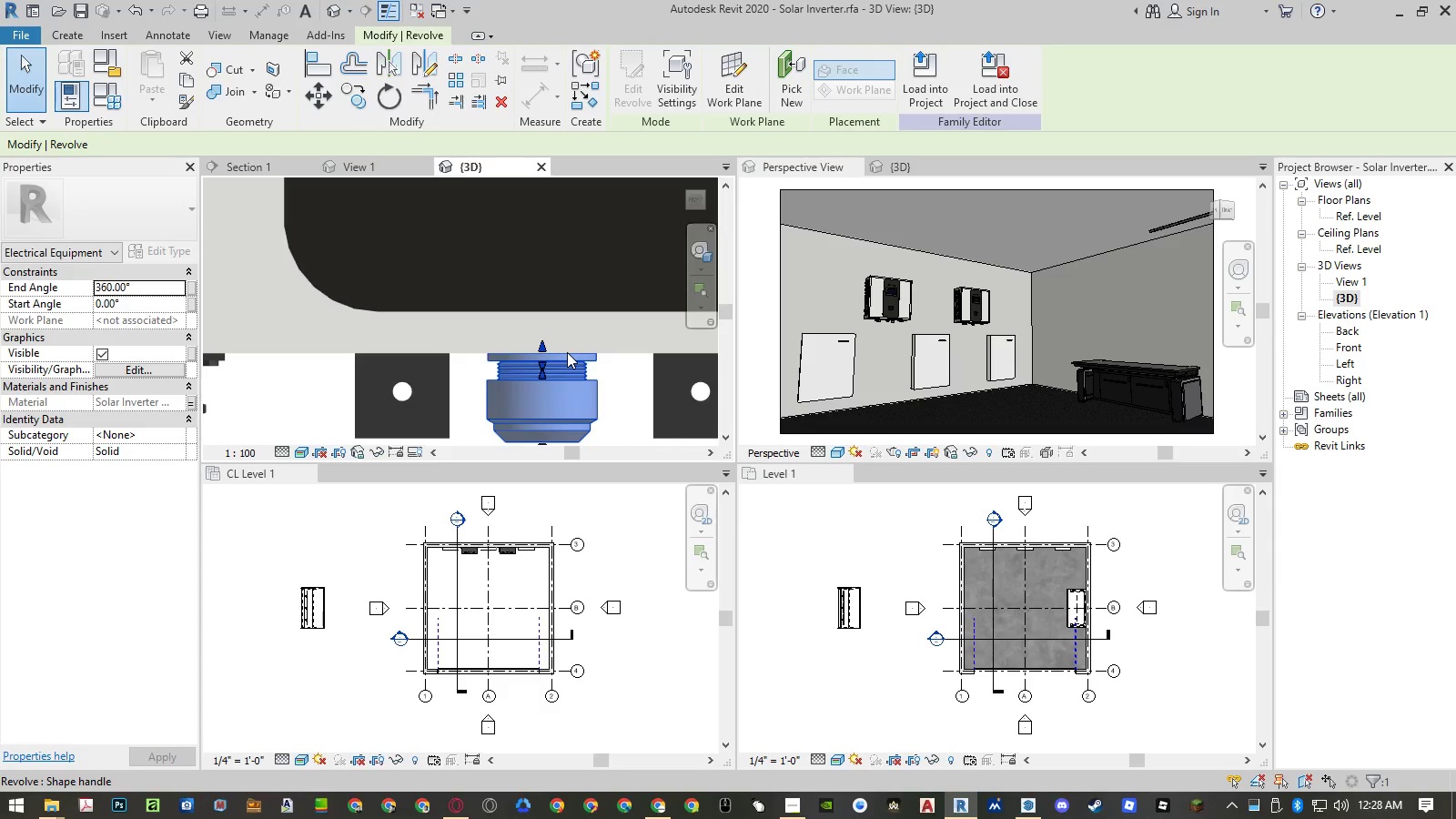 
left_click([543, 353])
 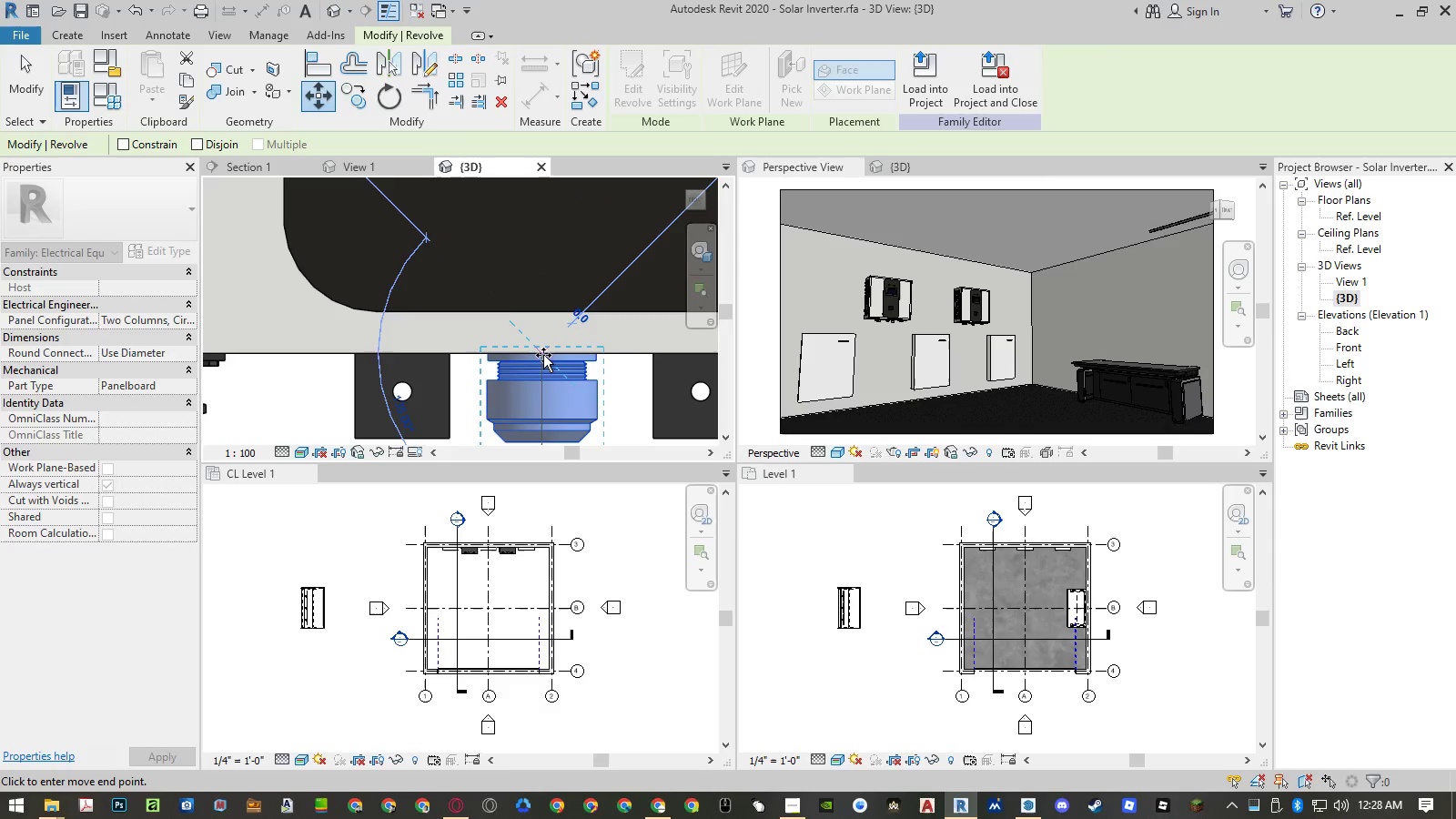 
wait(5.48)
 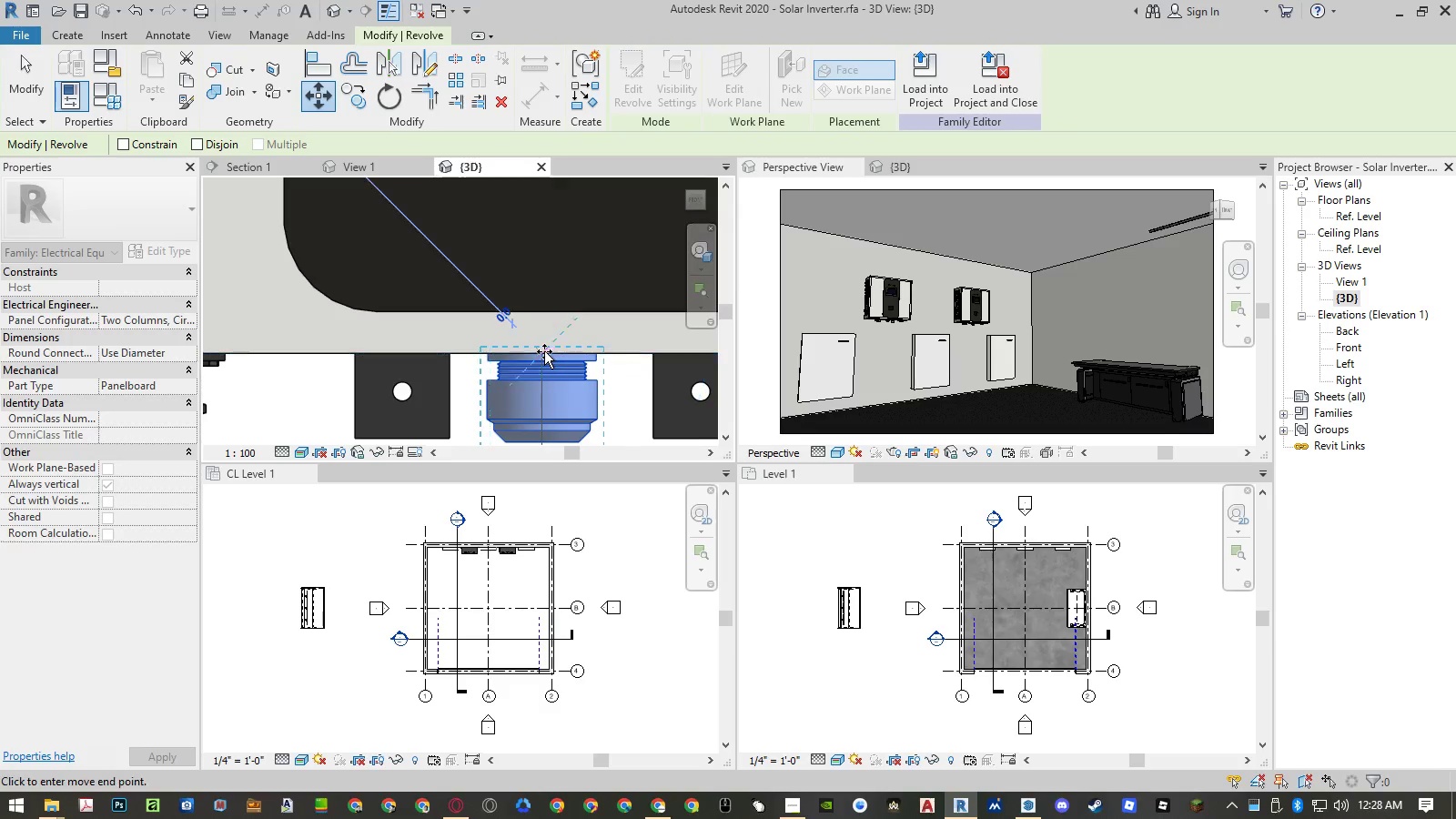 
left_click([554, 313])
 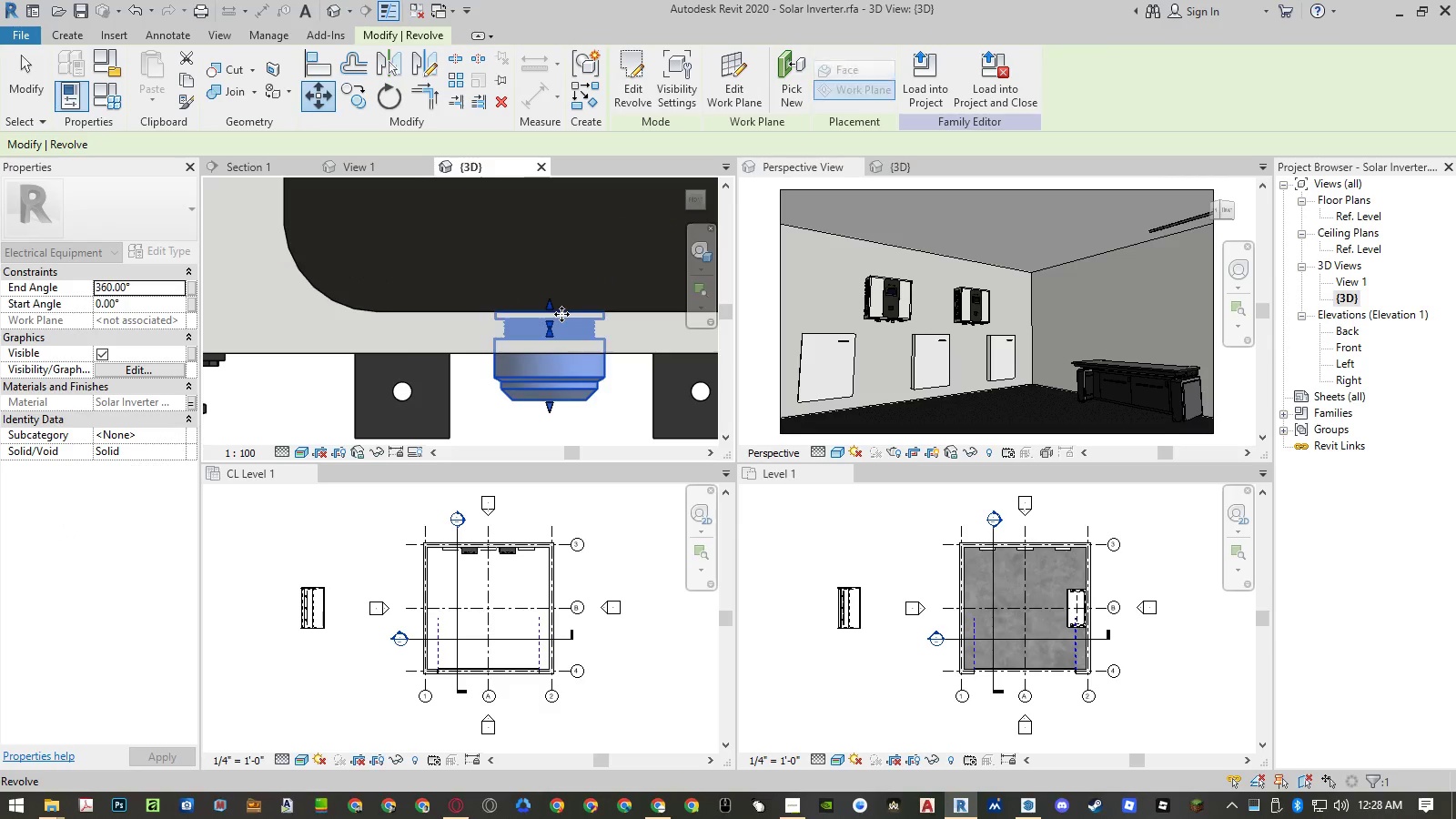 
type(mv)
 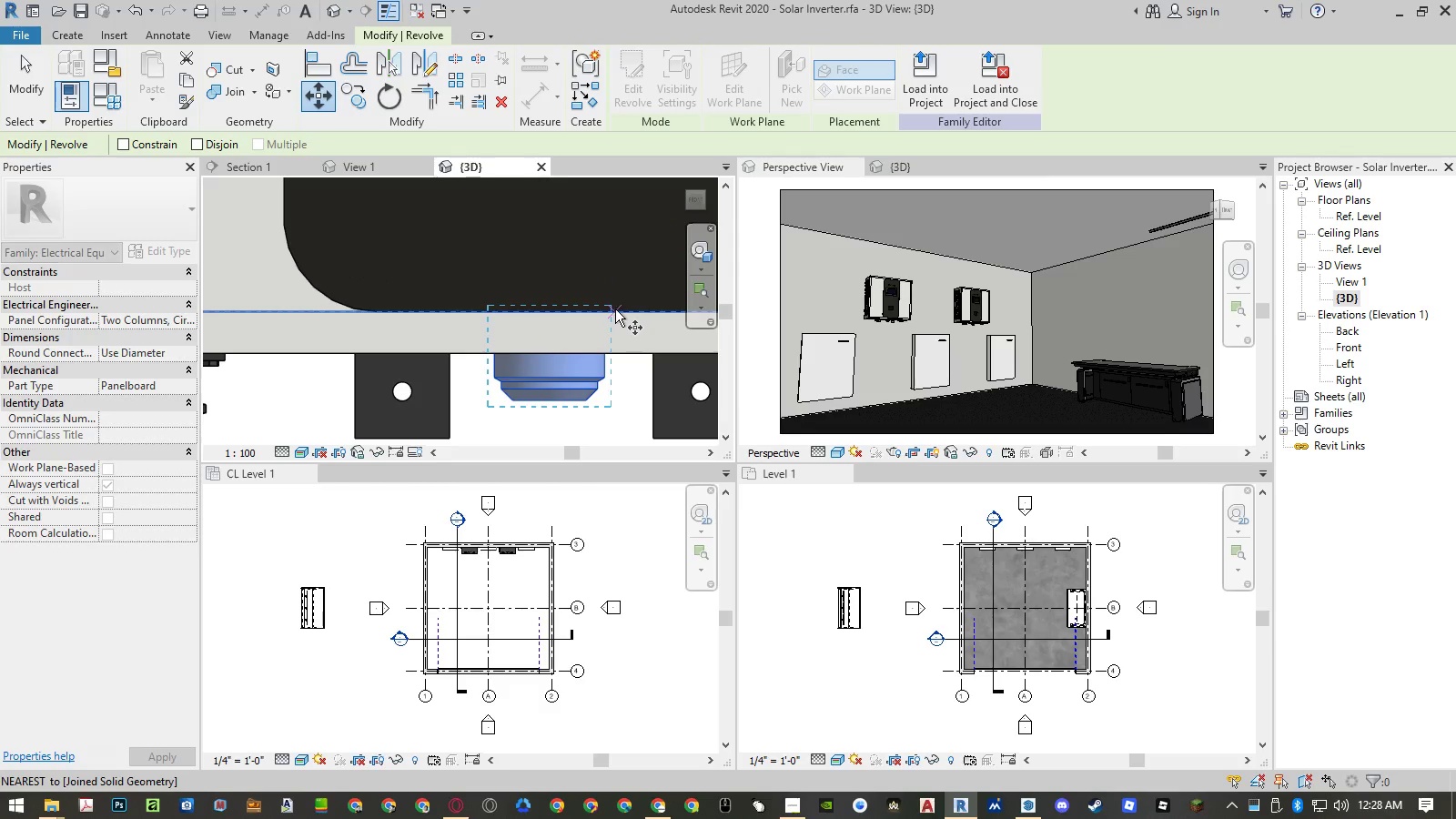 
left_click([619, 308])
 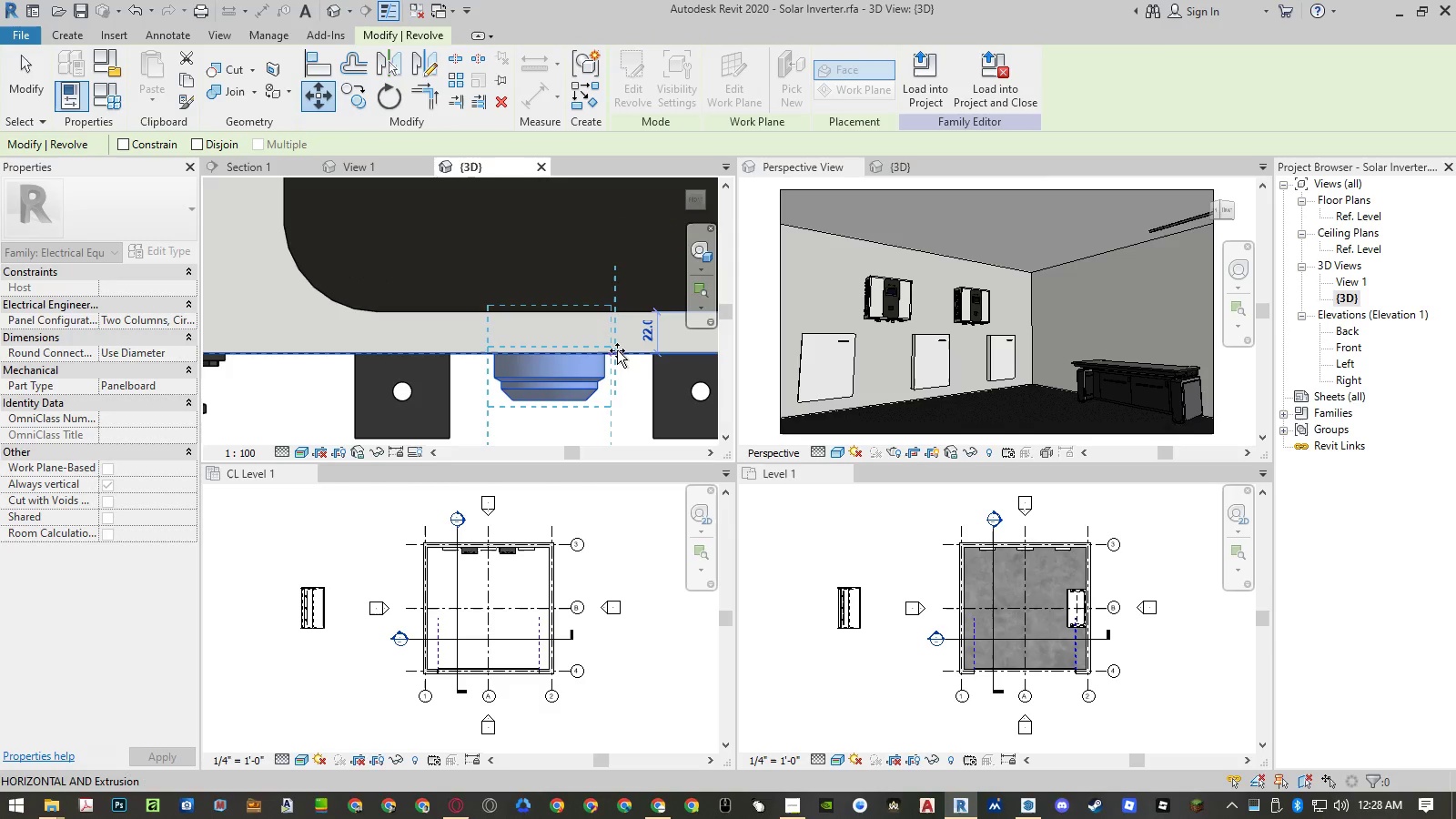 
left_click([617, 353])
 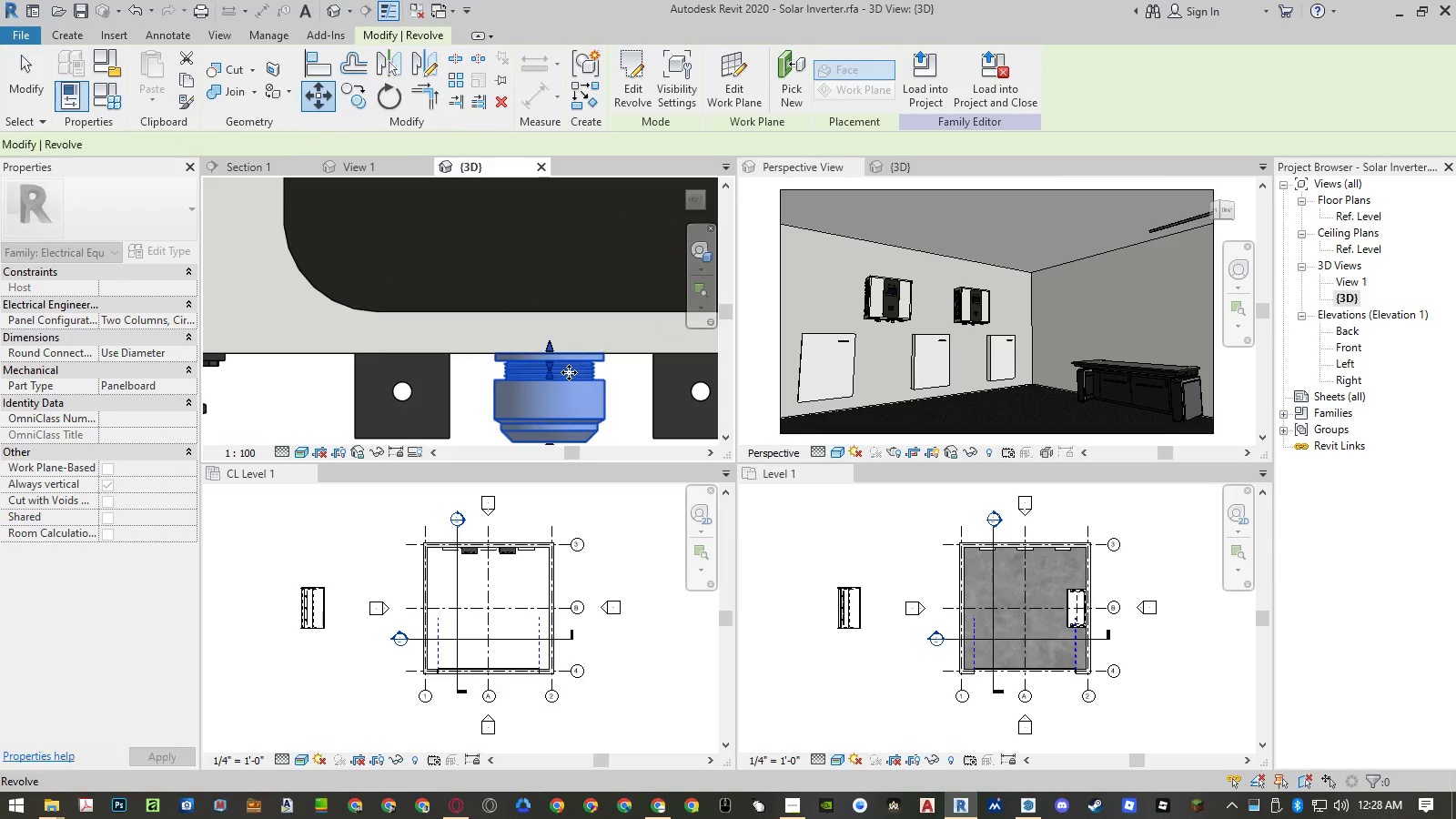 
scroll: coordinate [570, 359], scroll_direction: down, amount: 10.0
 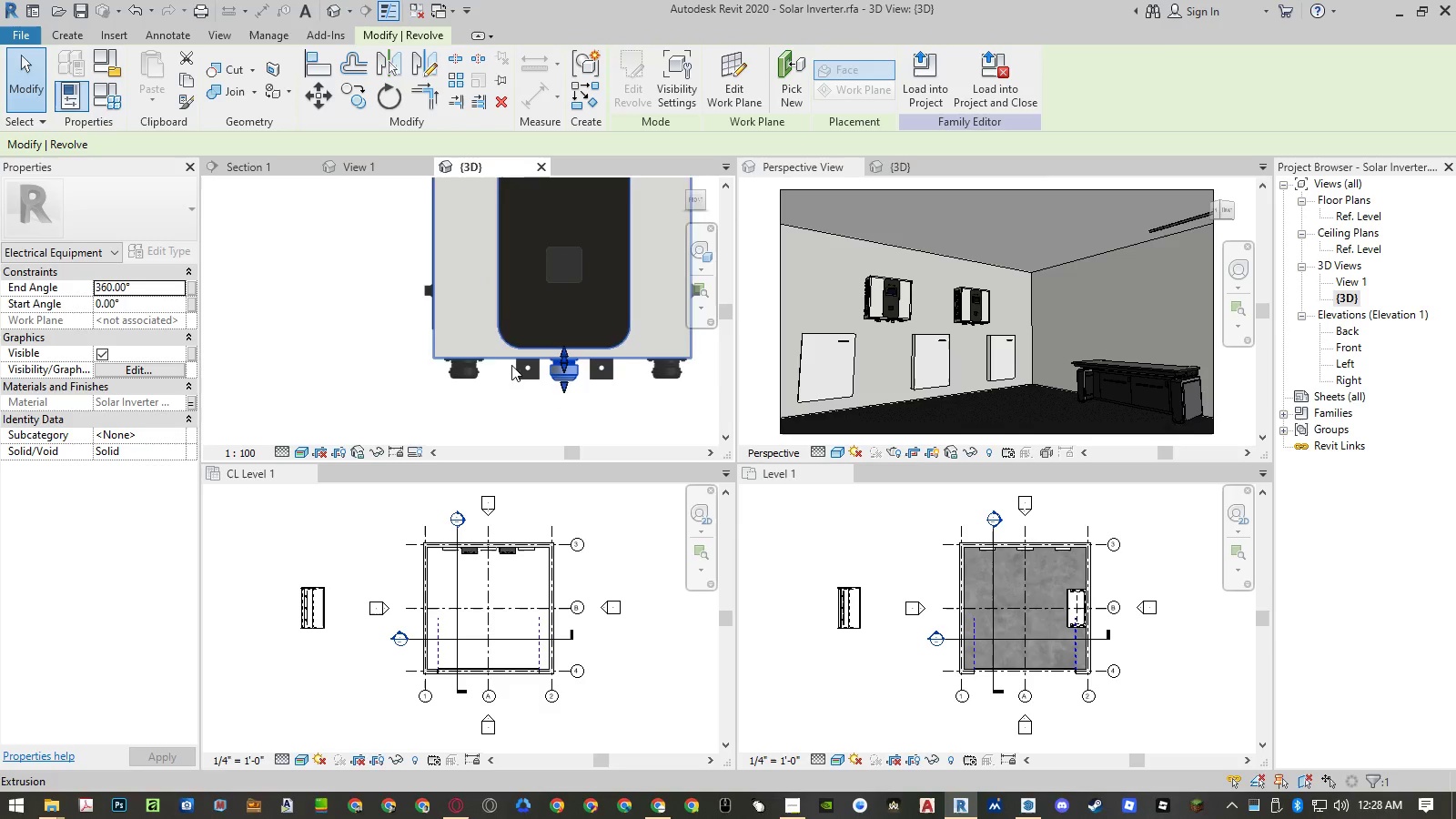 
key(Escape)
 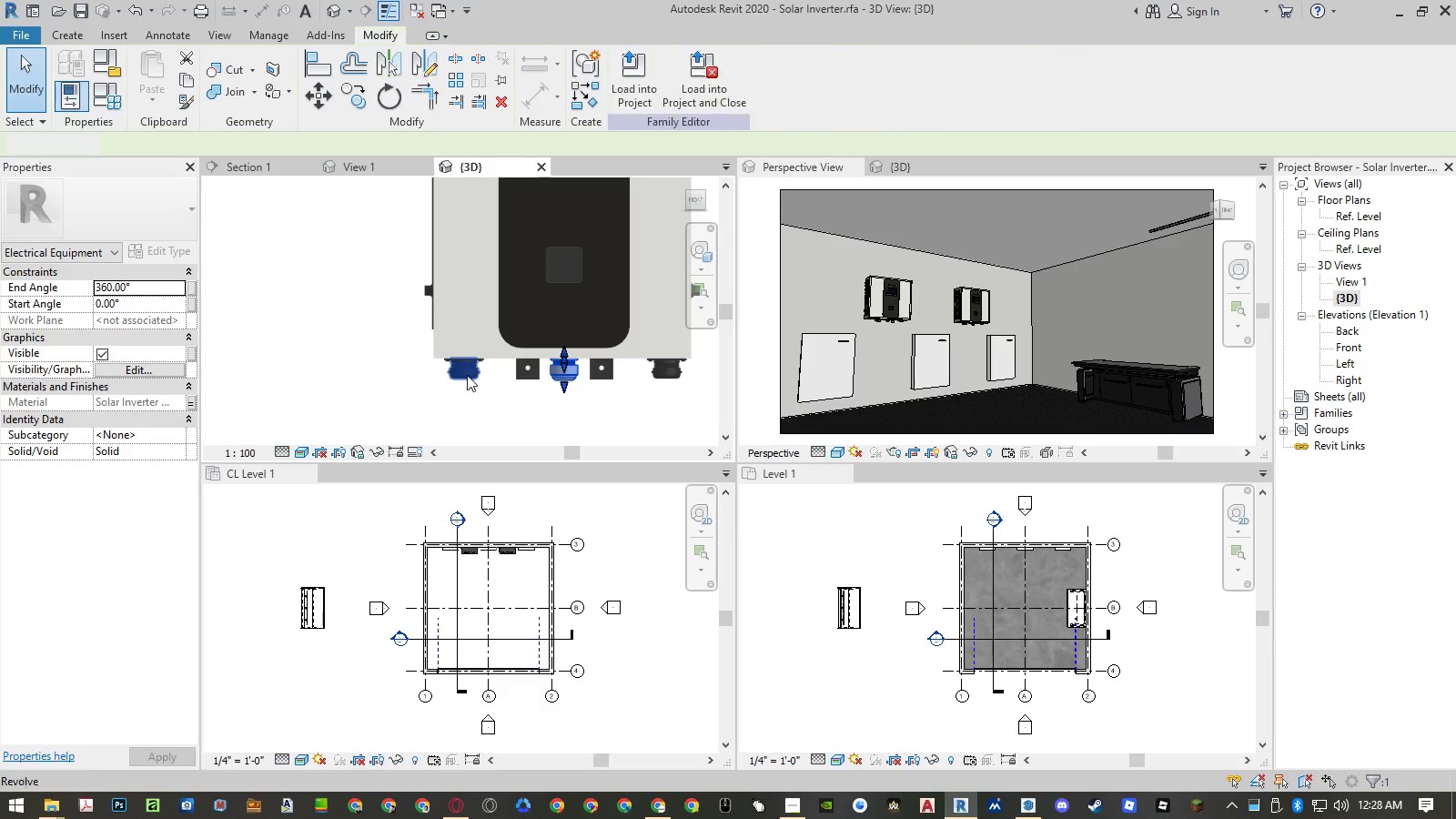 
key(Escape)
 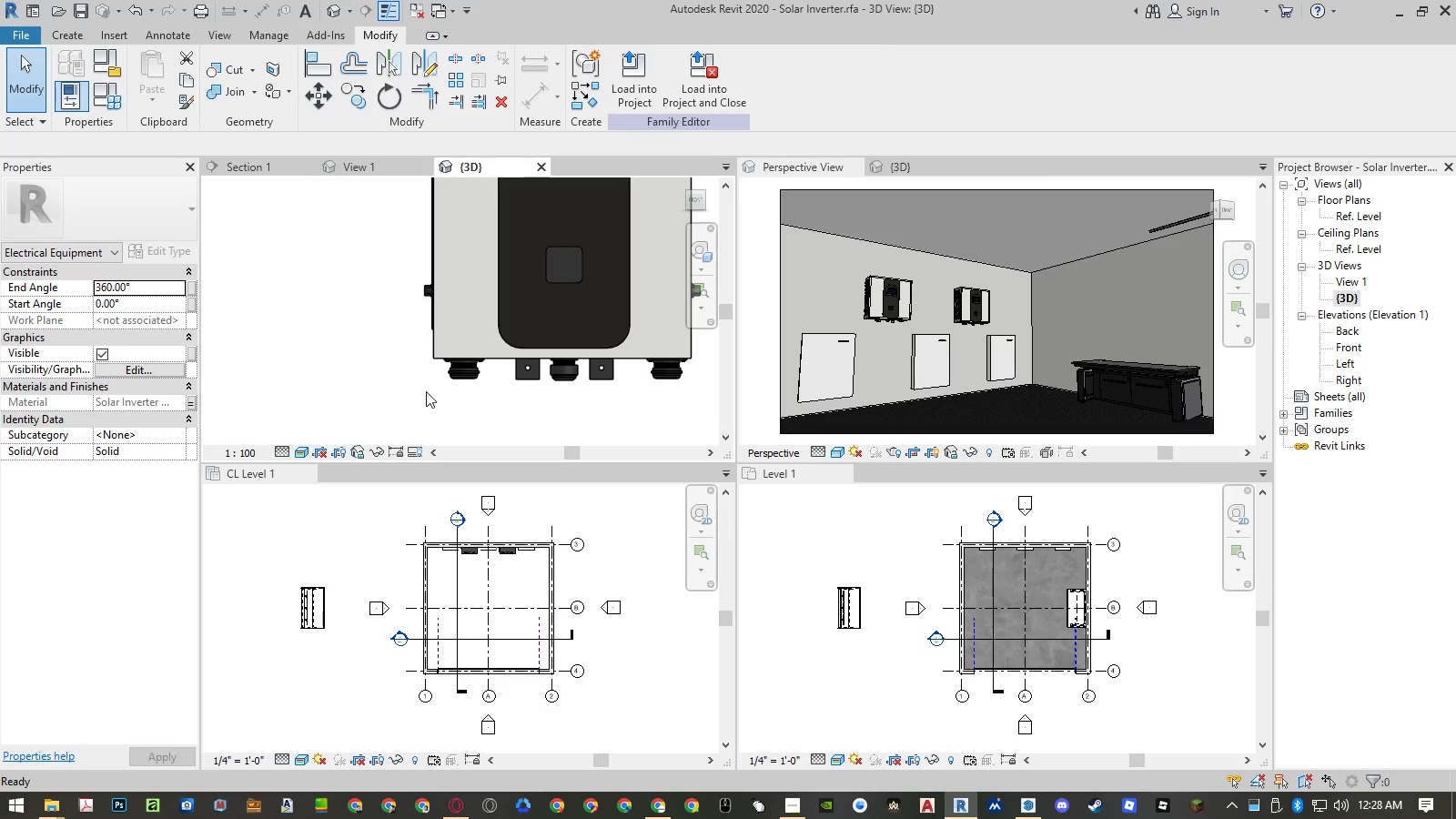 
left_click_drag(start_coordinate=[426, 392], to_coordinate=[493, 348])
 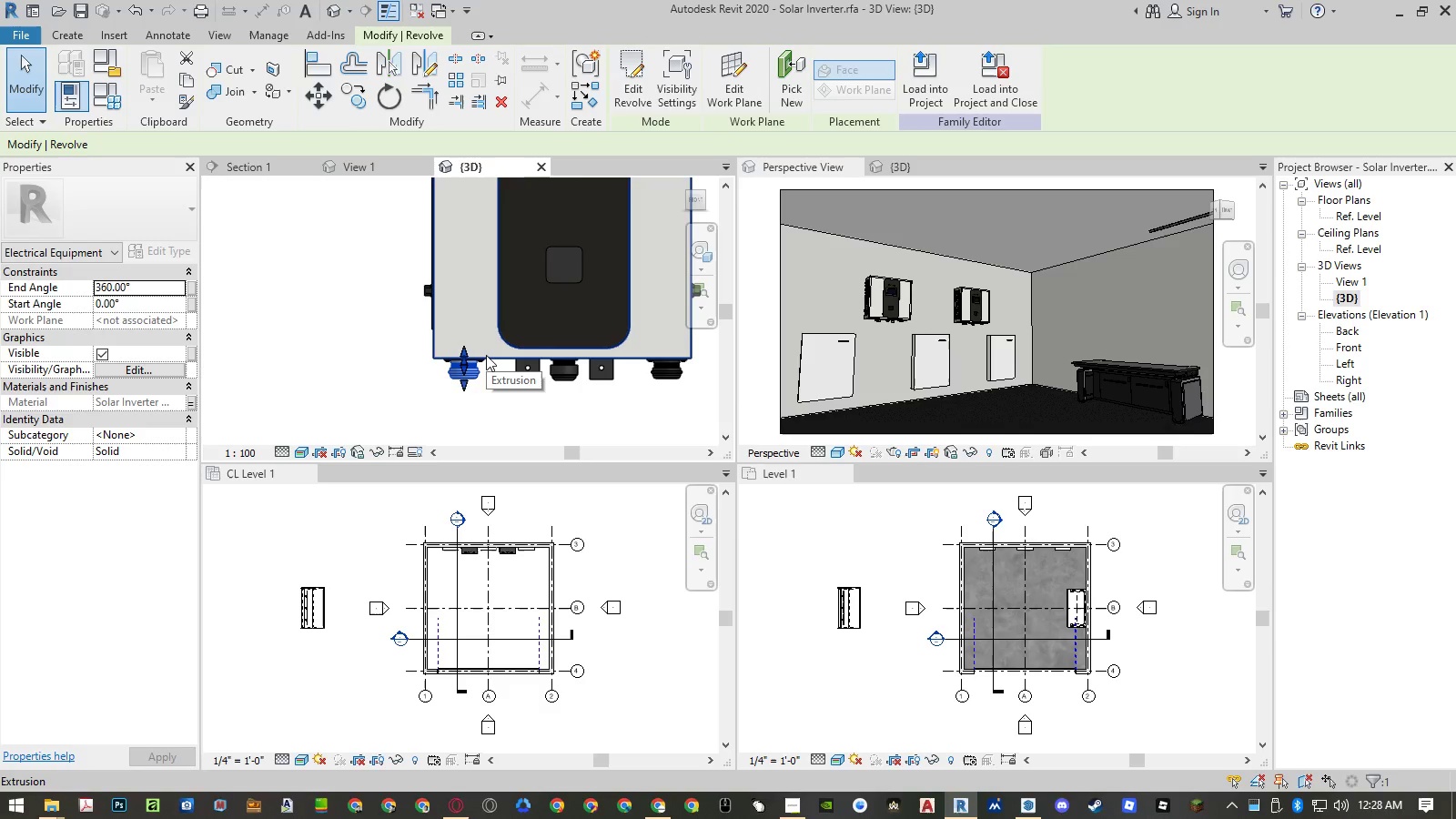 
type(mv)
 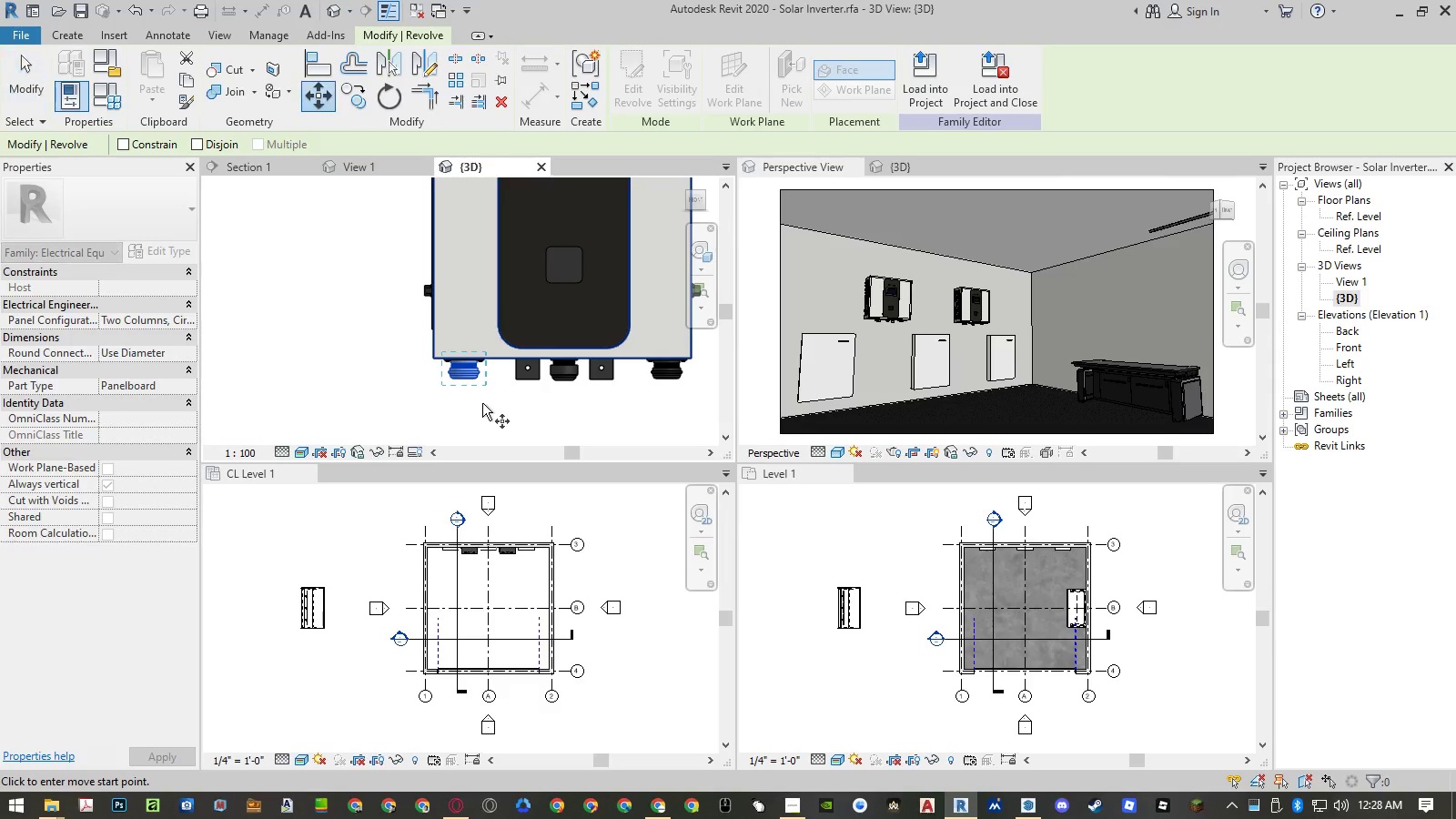 
left_click([484, 402])
 